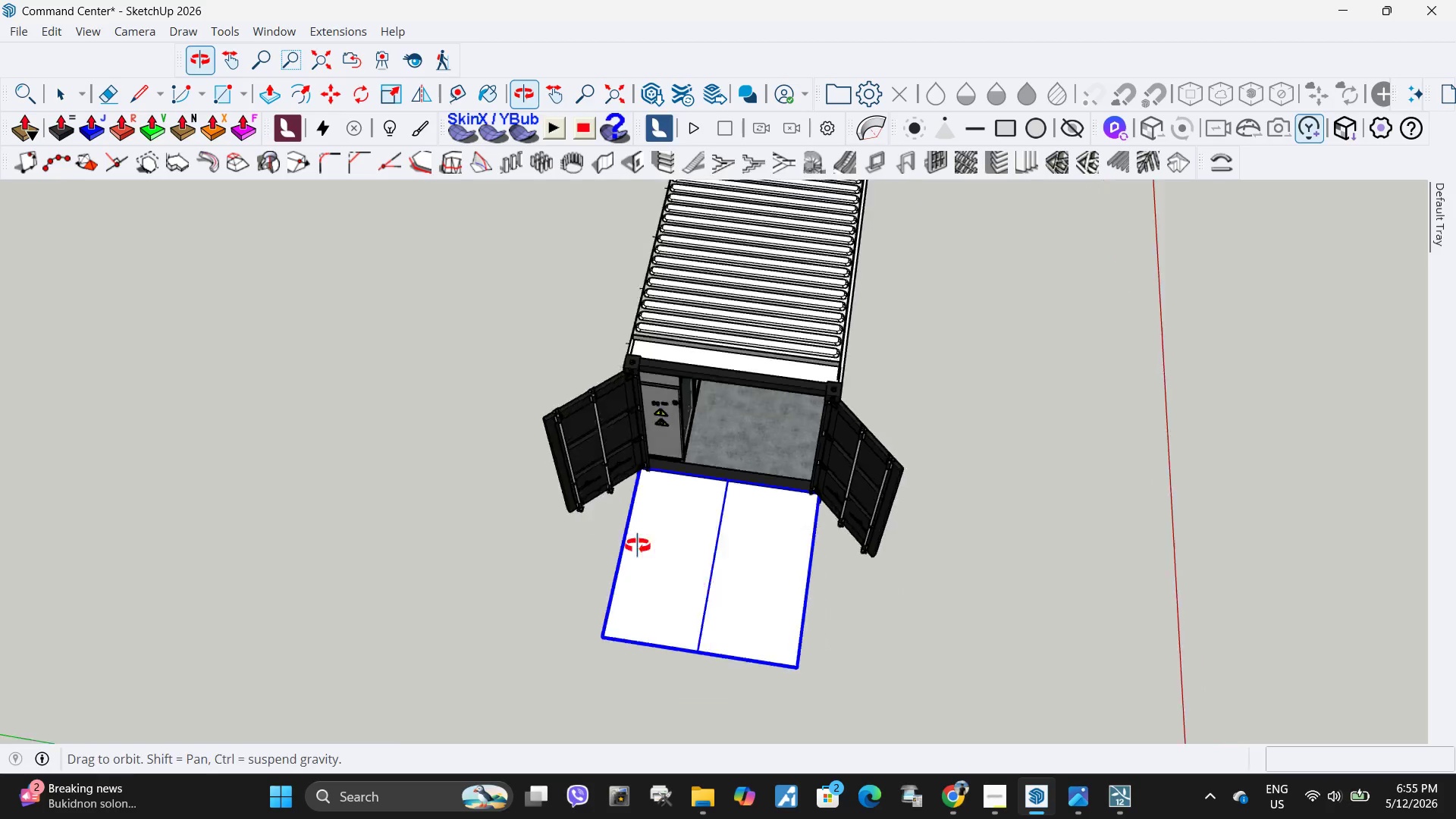 
double_click([713, 562])
 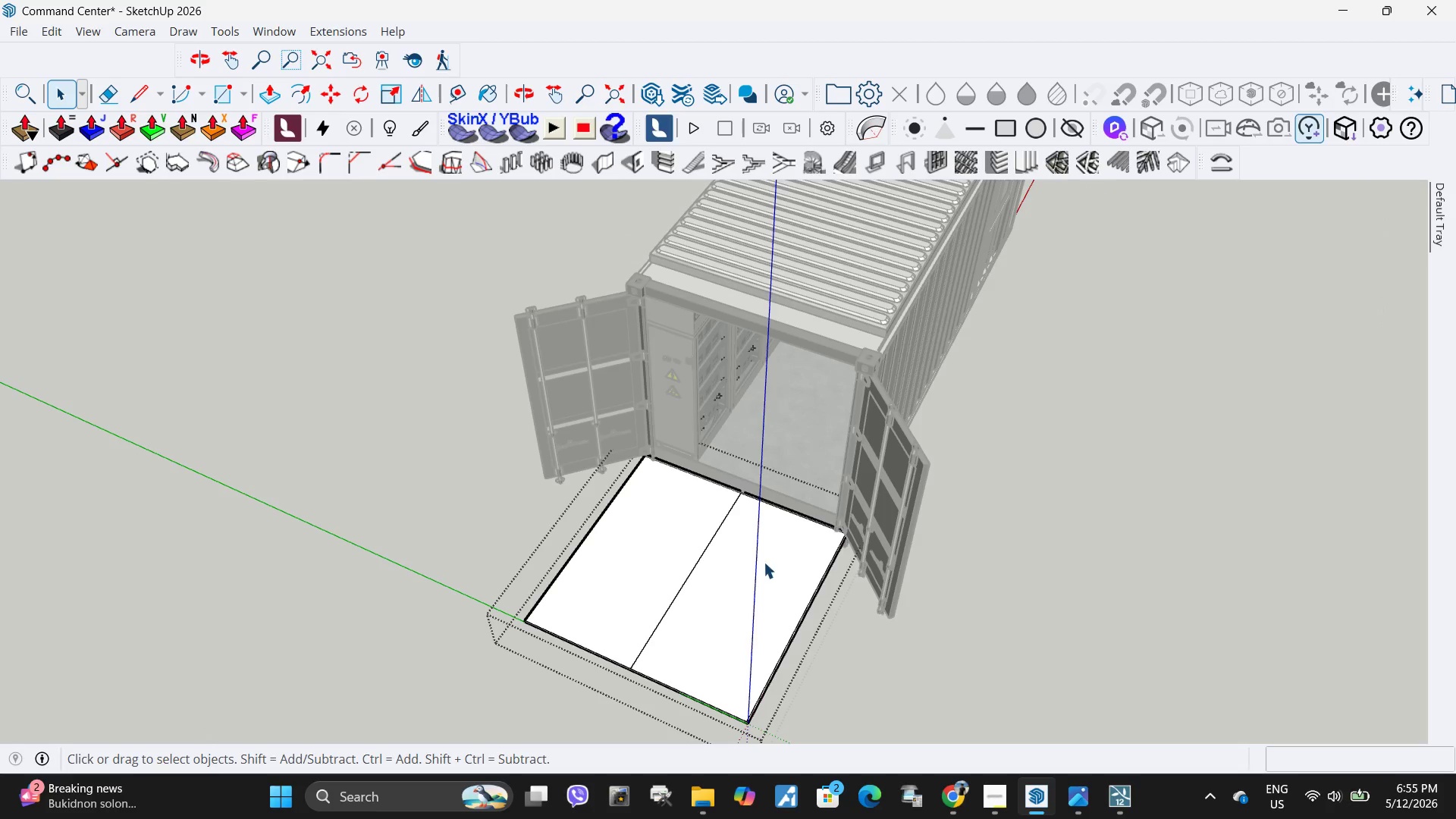 
triple_click([765, 562])
 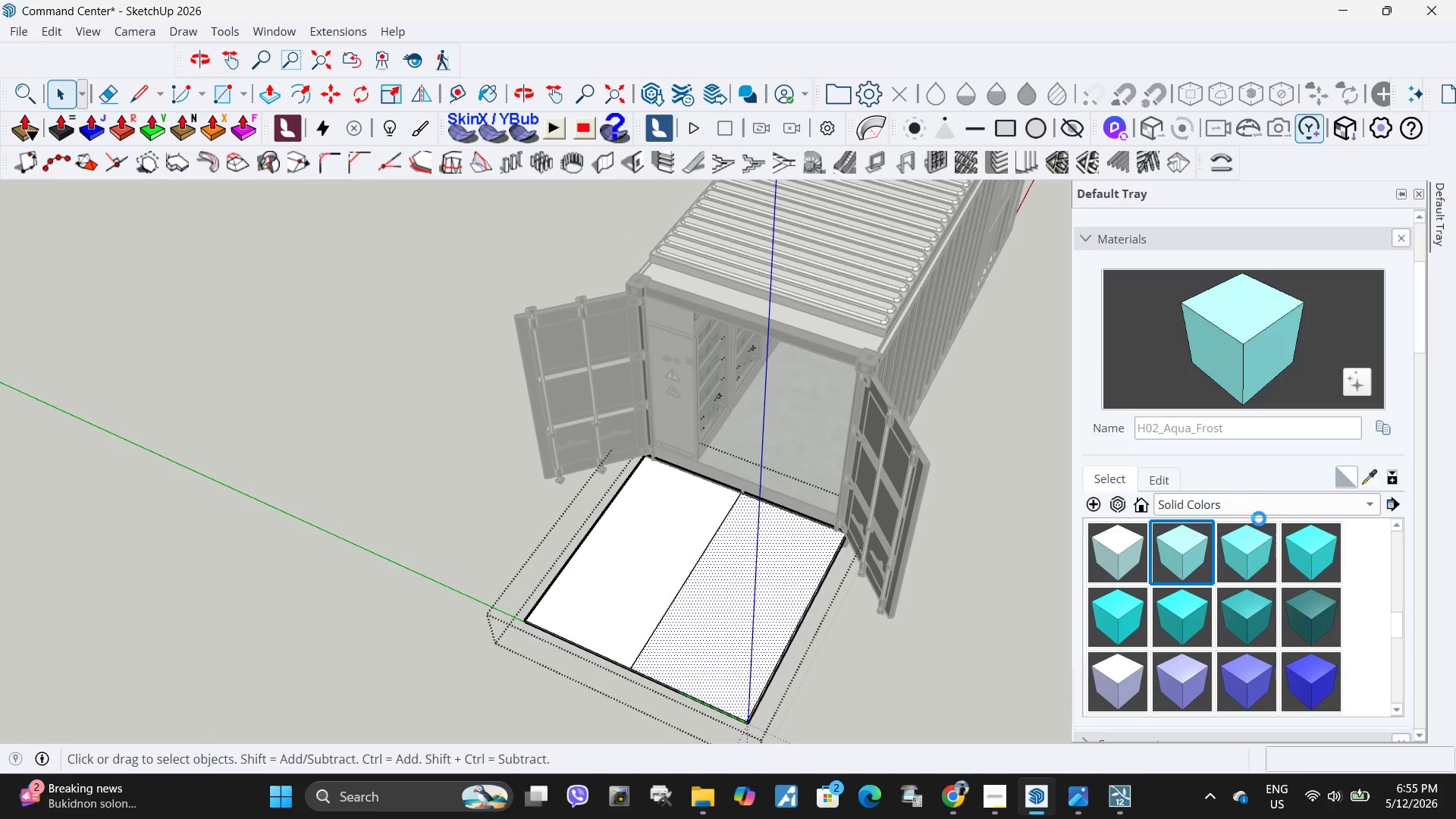 
scroll: coordinate [711, 551], scroll_direction: up, amount: 2.0
 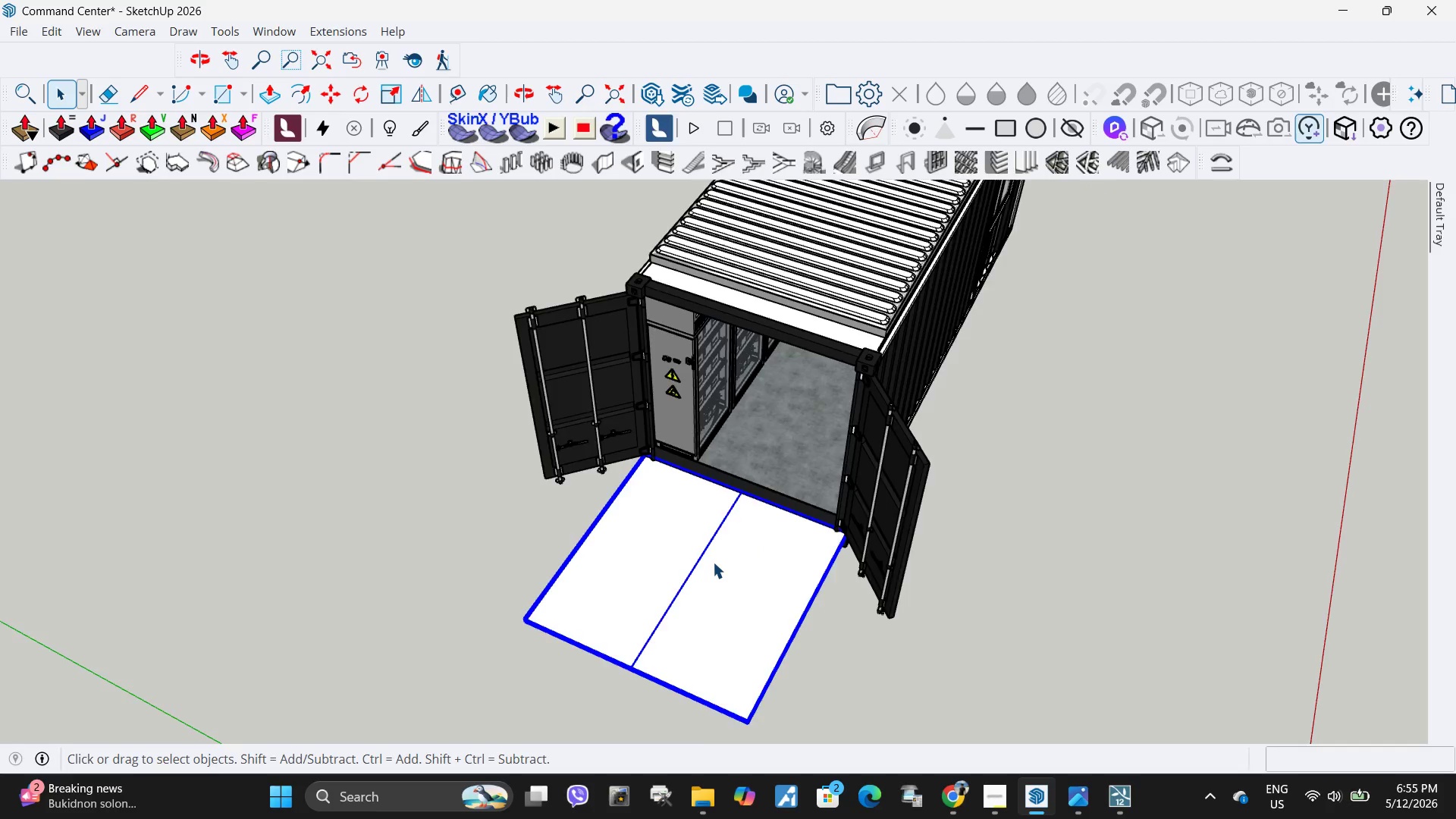 
double_click([1257, 513])
 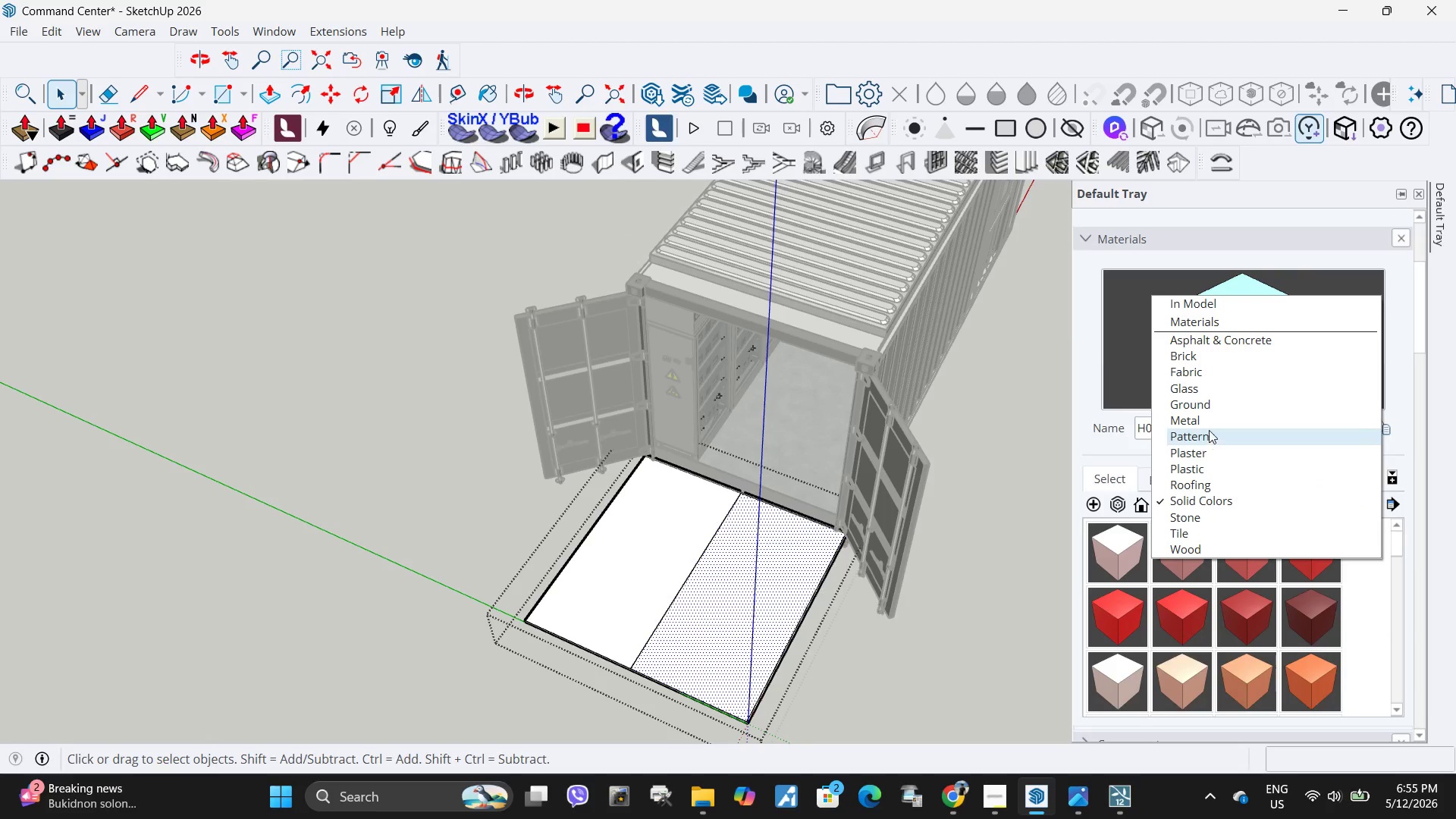 
left_click([1210, 414])
 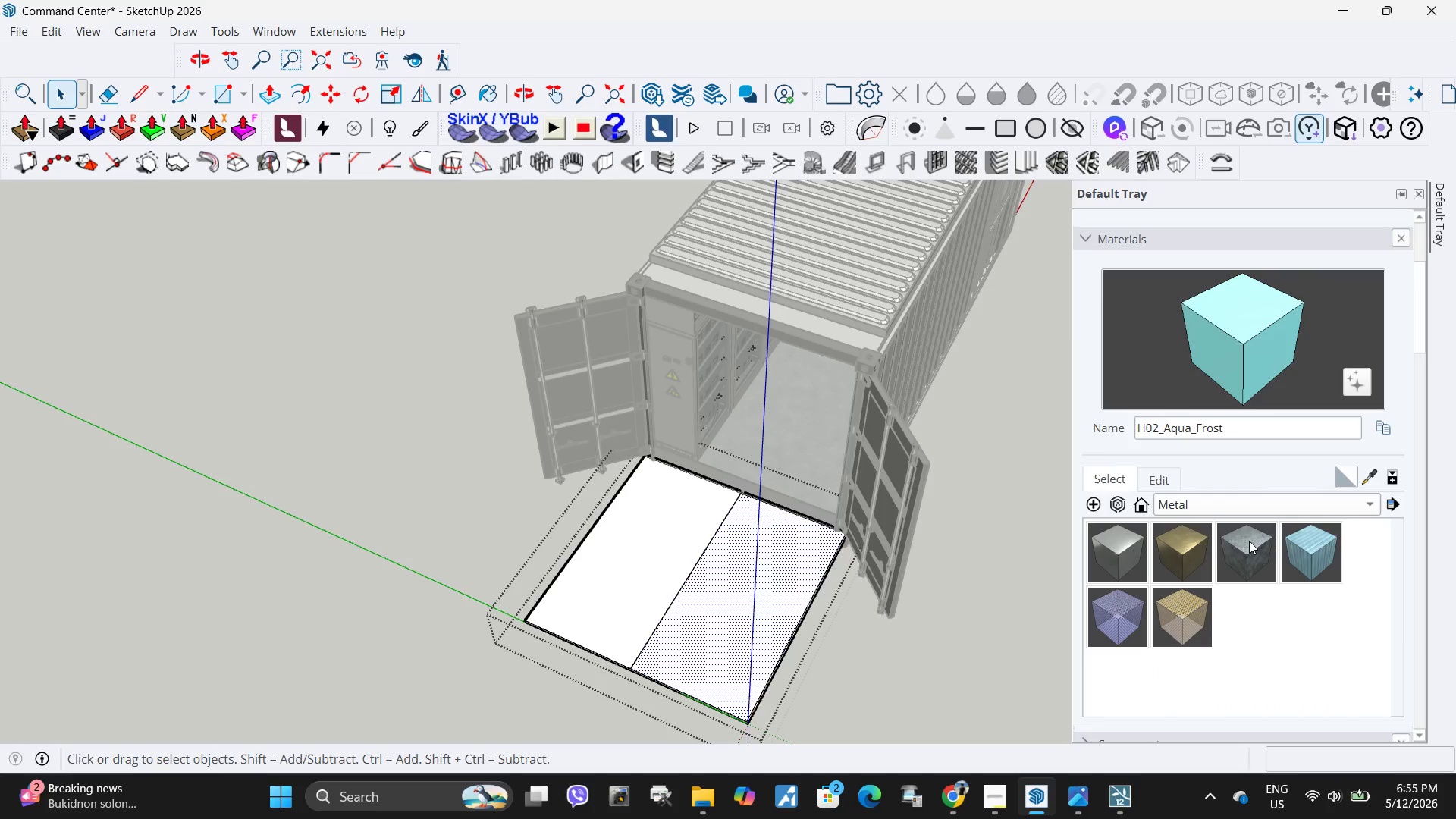 
left_click([1249, 541])
 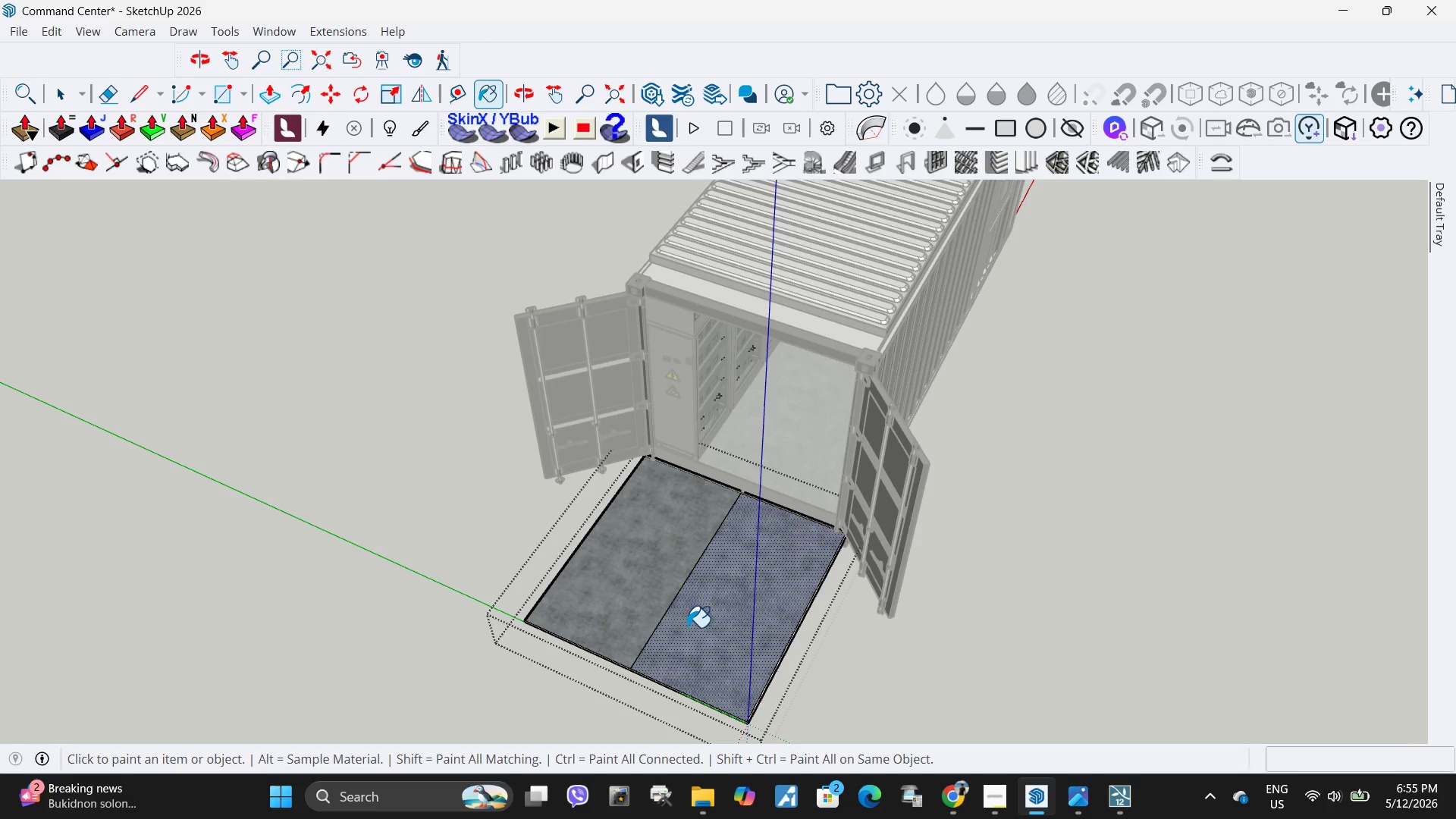 
scroll: coordinate [740, 612], scroll_direction: up, amount: 12.0
 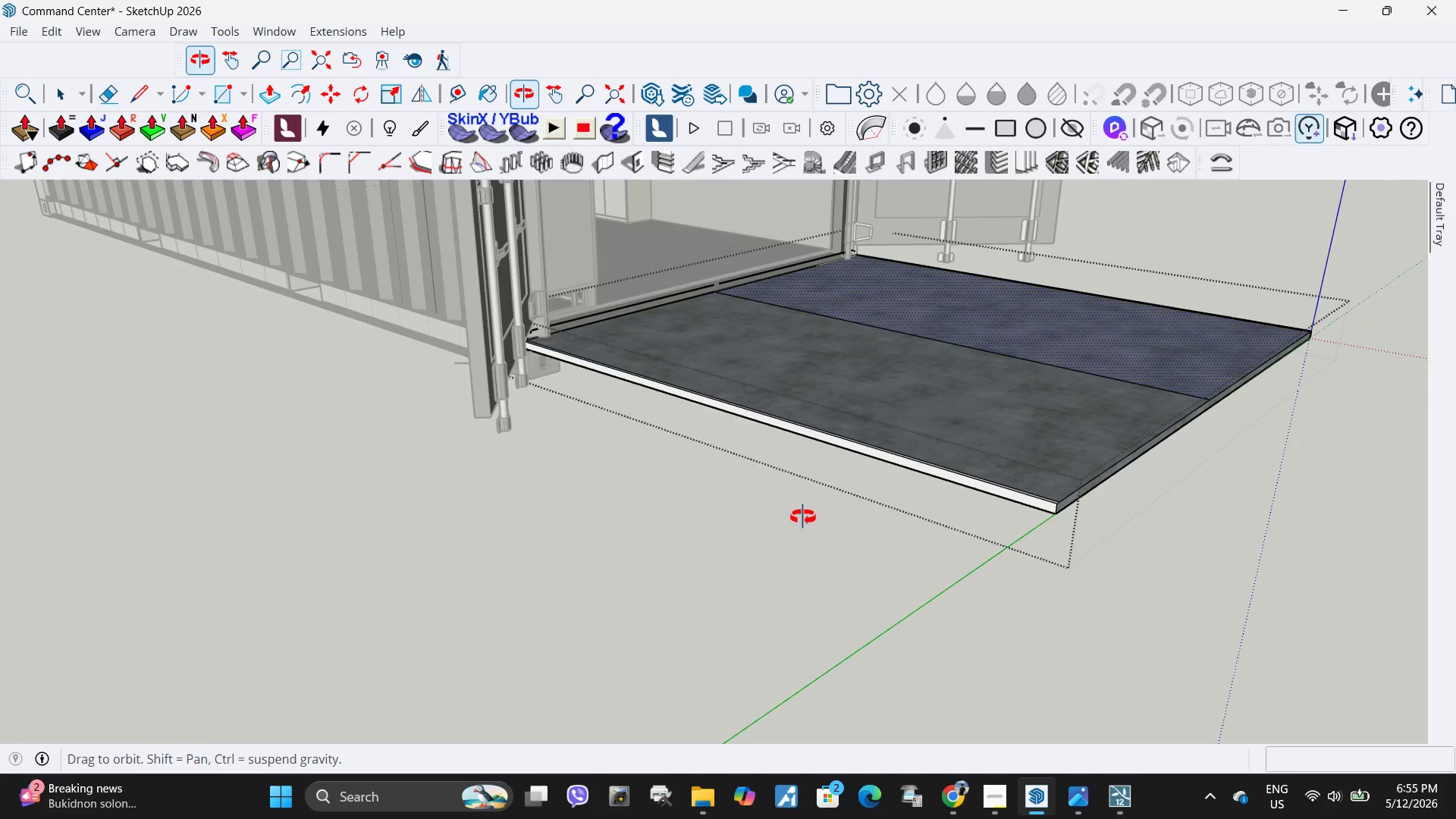 
left_click([879, 455])
 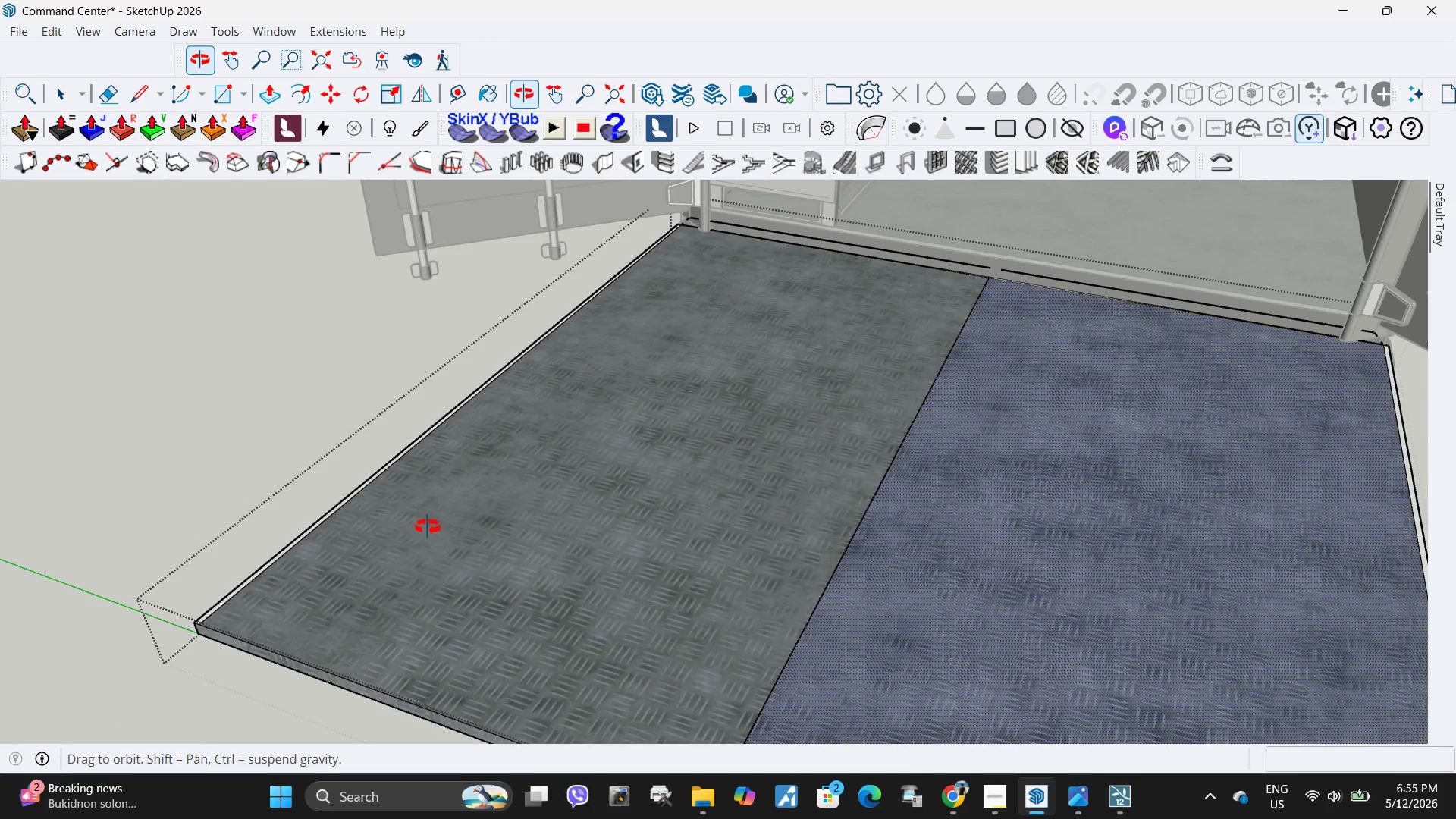 
scroll: coordinate [244, 626], scroll_direction: up, amount: 9.0
 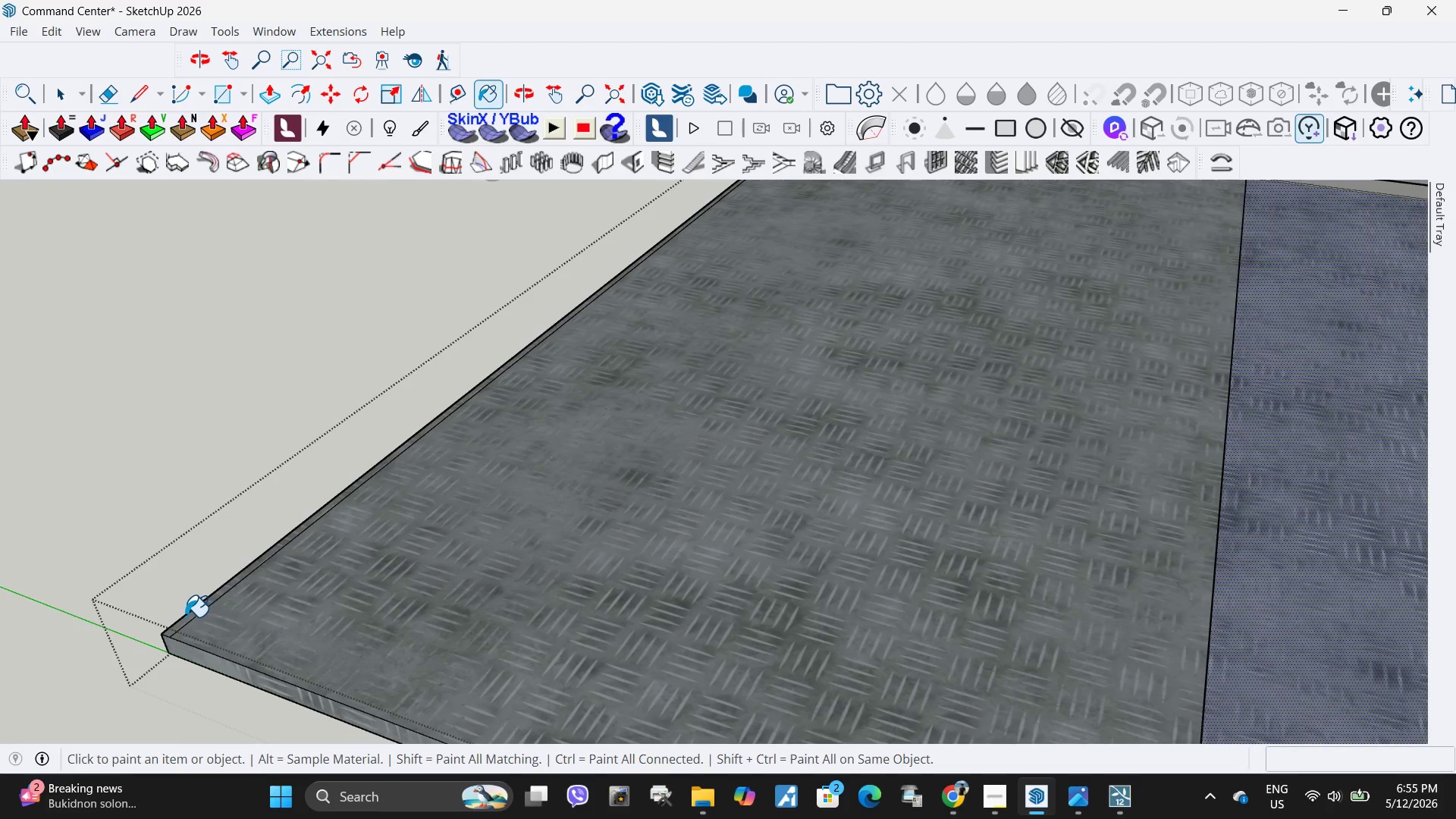 
left_click_drag(start_coordinate=[523, 586], to_coordinate=[519, 585])
 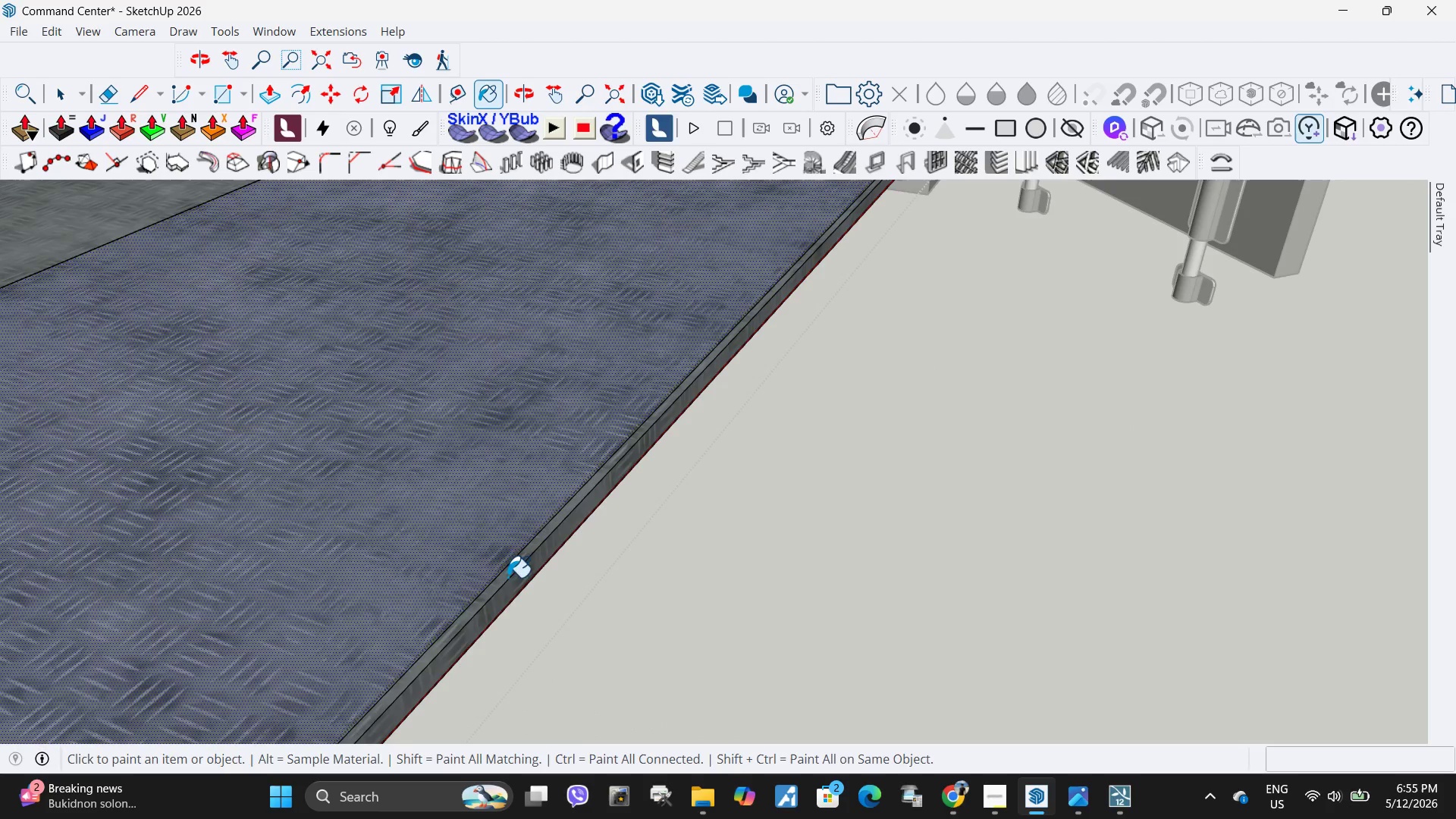 
scroll: coordinate [553, 618], scroll_direction: down, amount: 5.0
 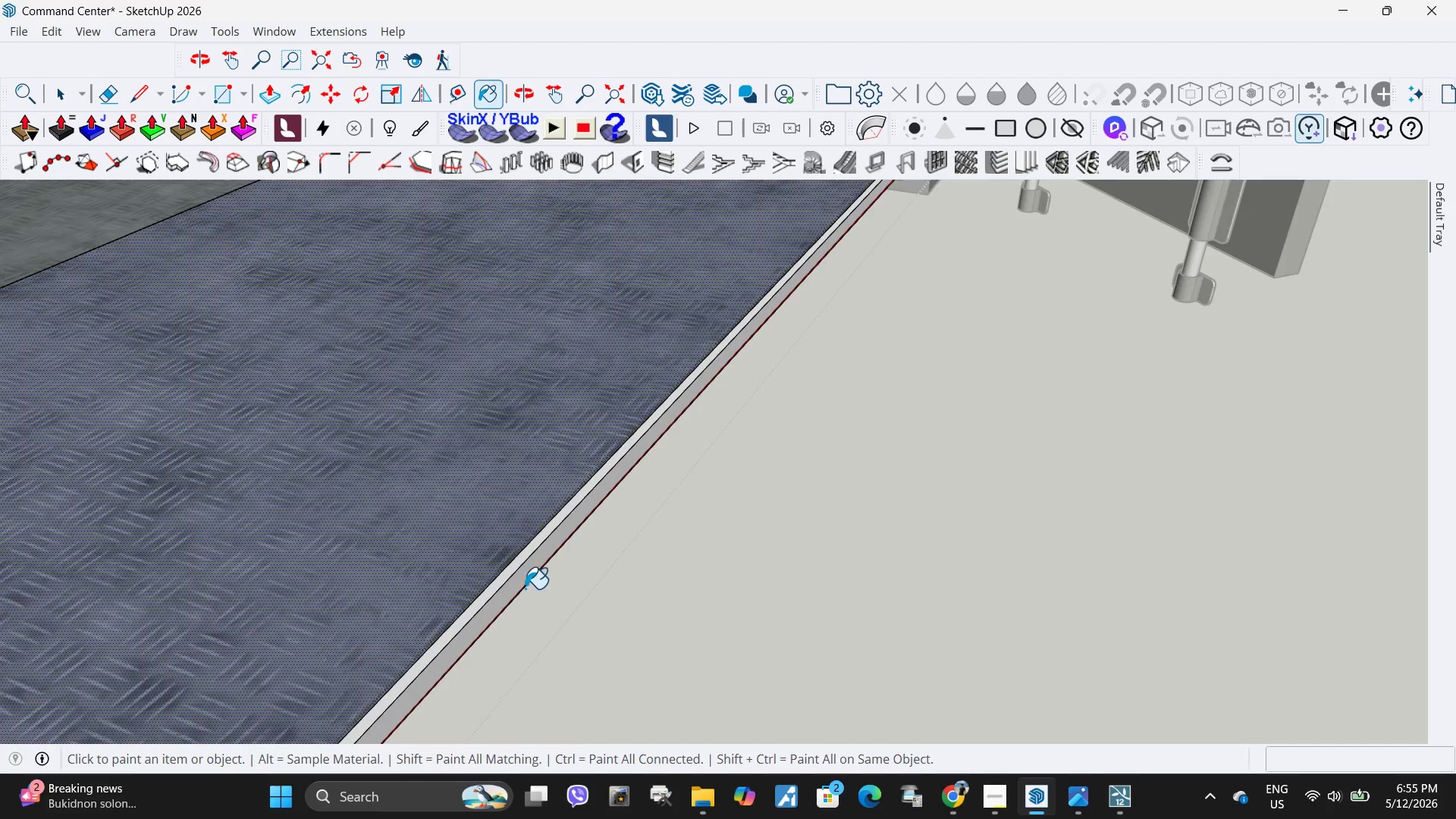 
key(Space)
 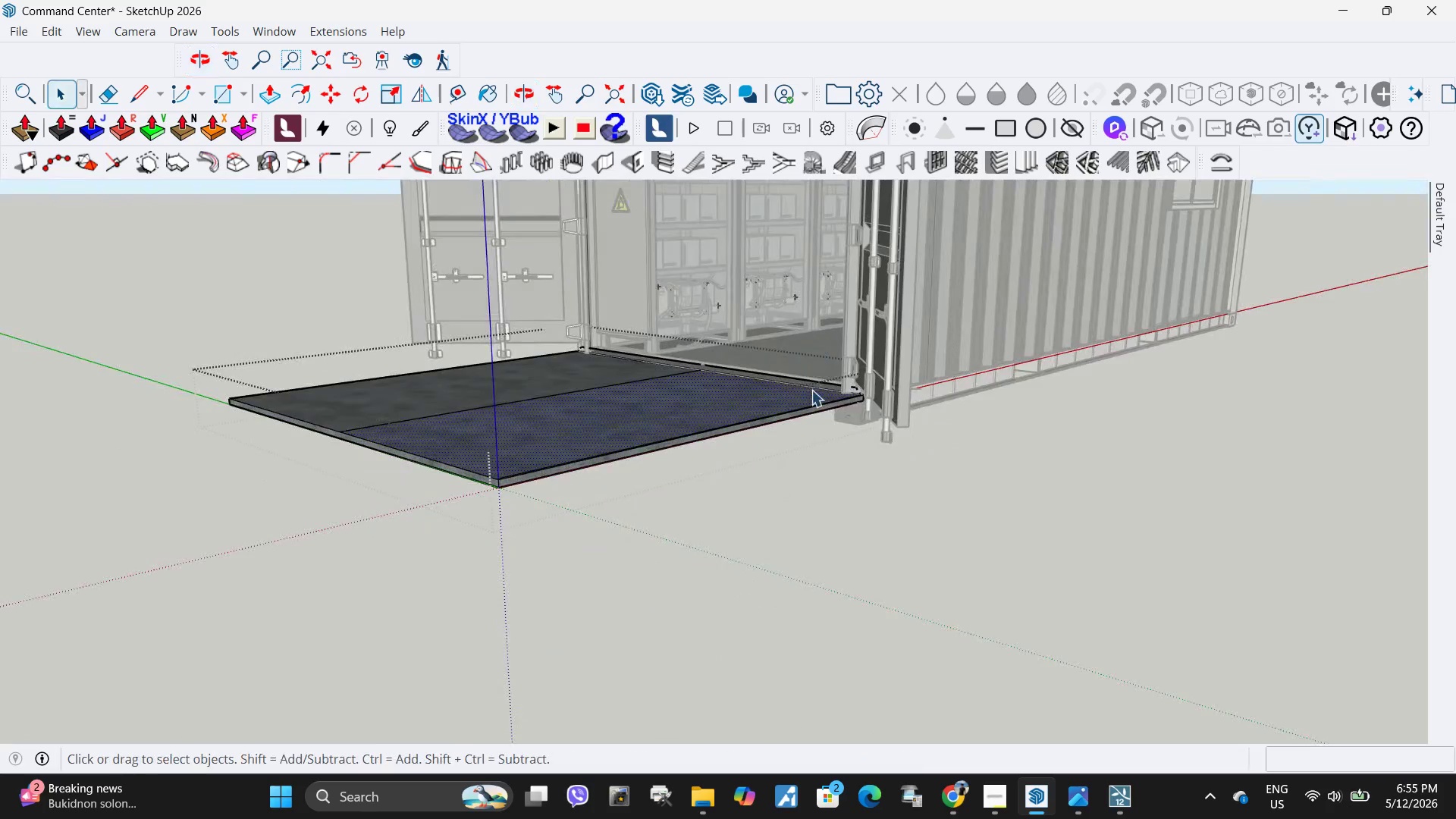 
scroll: coordinate [815, 368], scroll_direction: down, amount: 15.0
 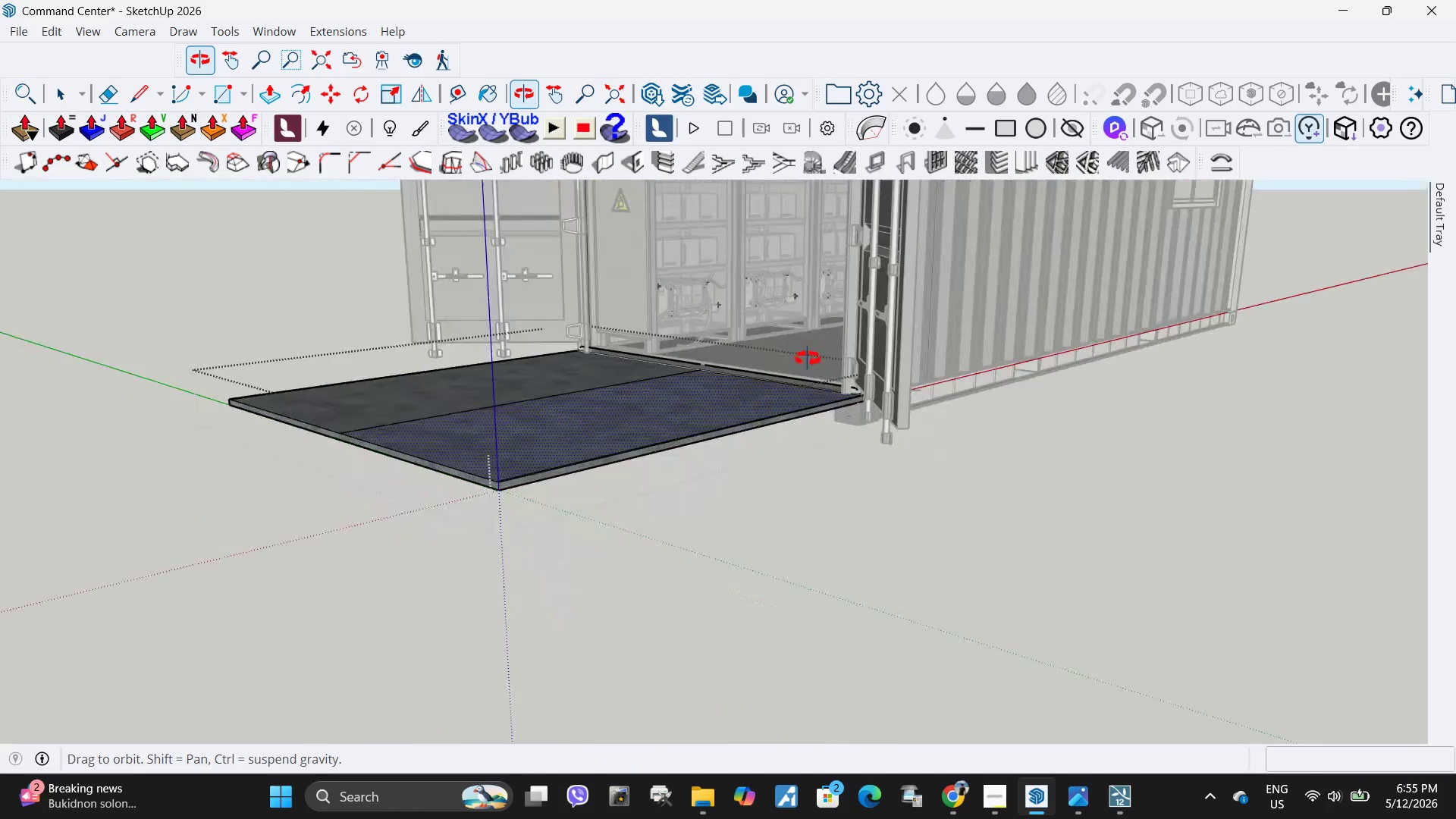 
key(Escape)
 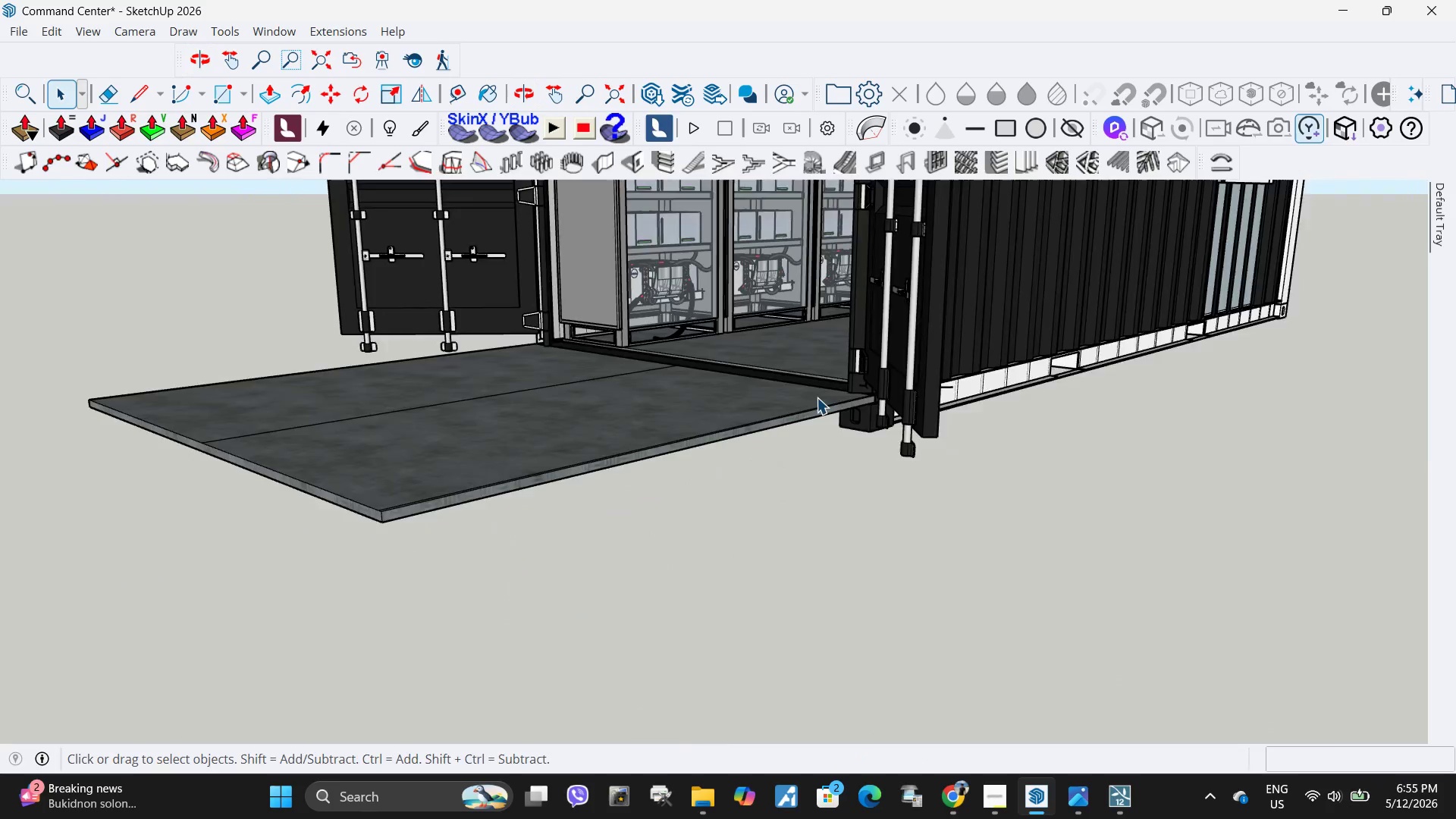 
left_click([821, 415])
 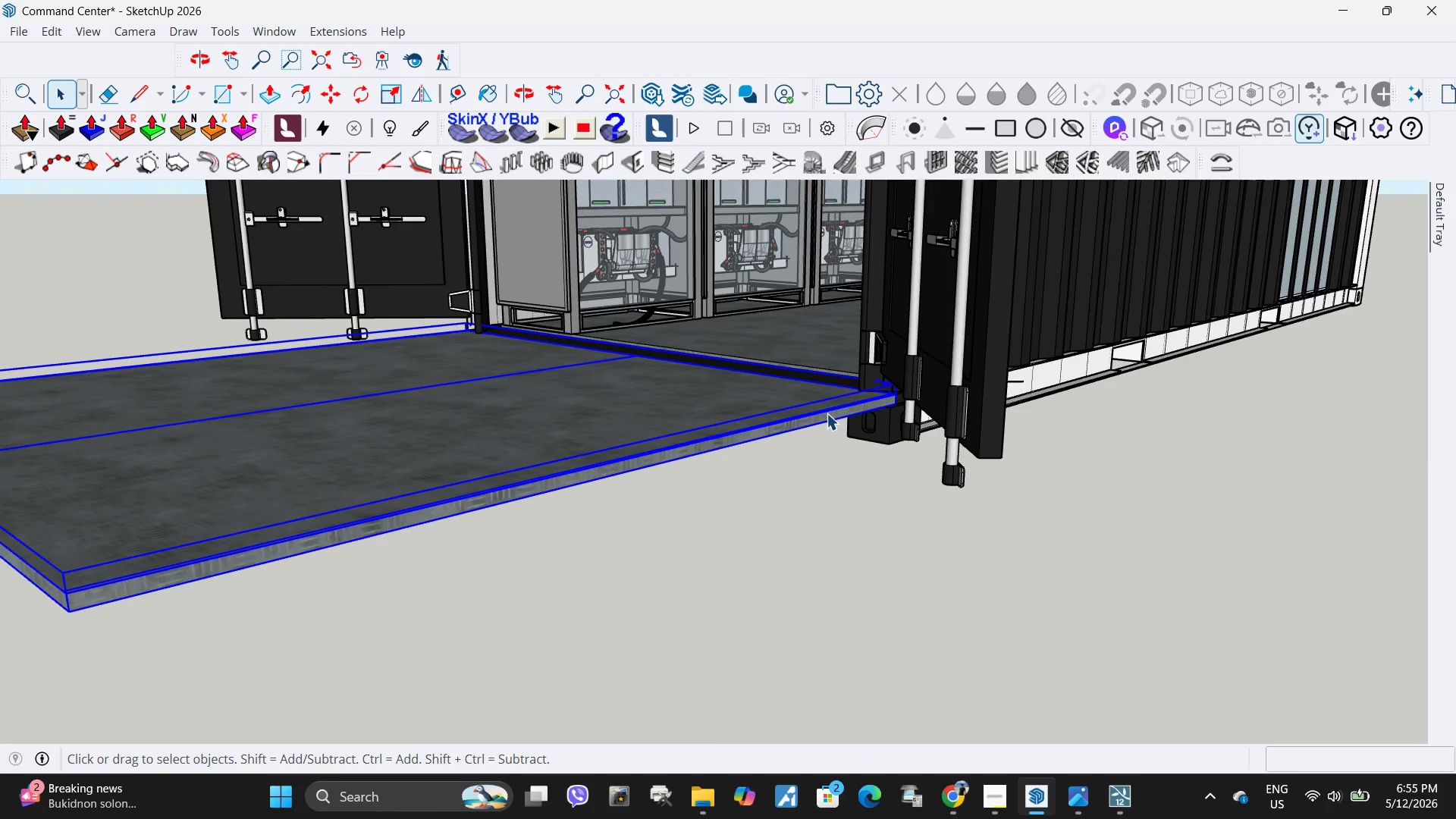 
scroll: coordinate [817, 397], scroll_direction: up, amount: 5.0
 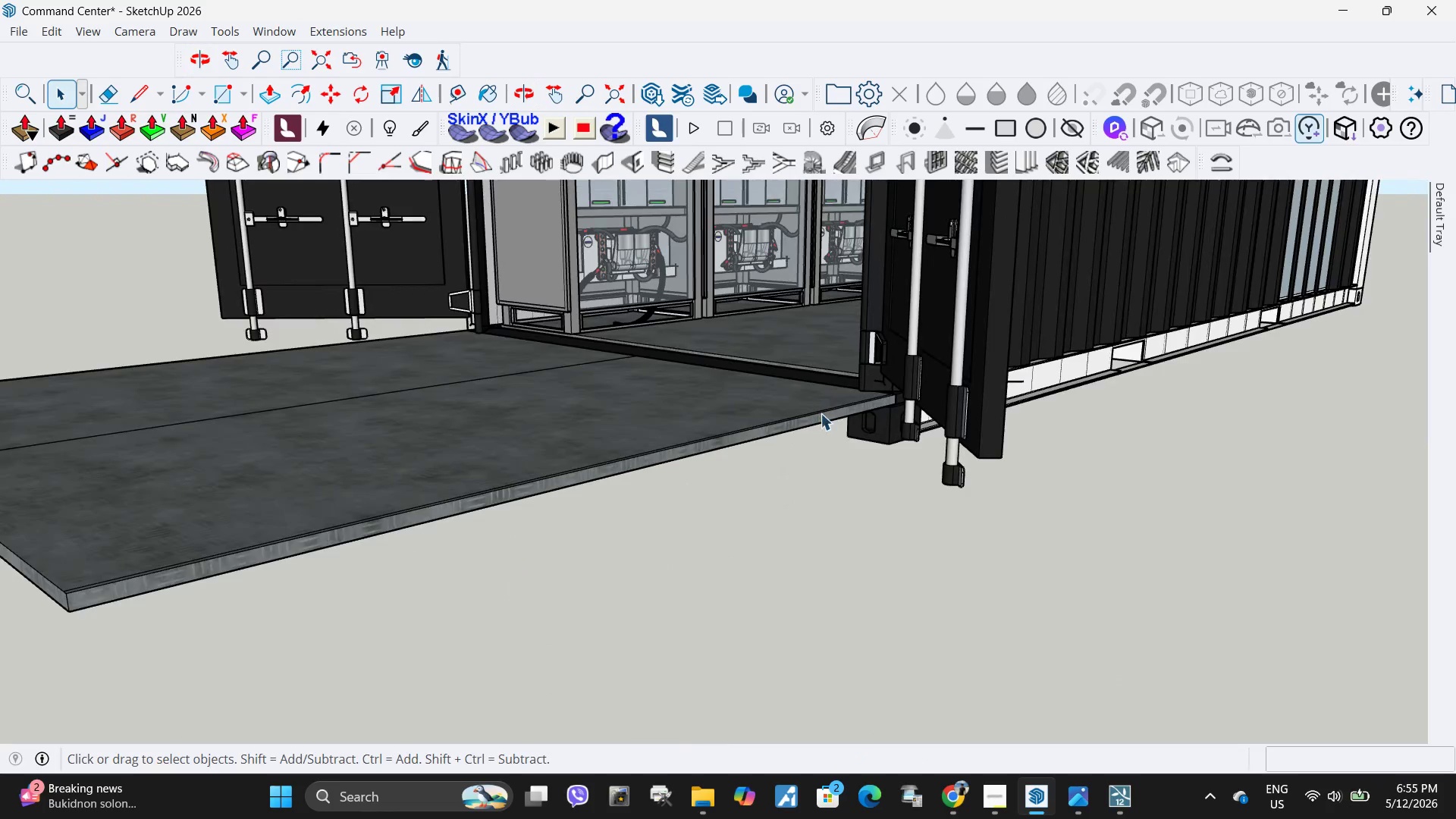 
key(S)
 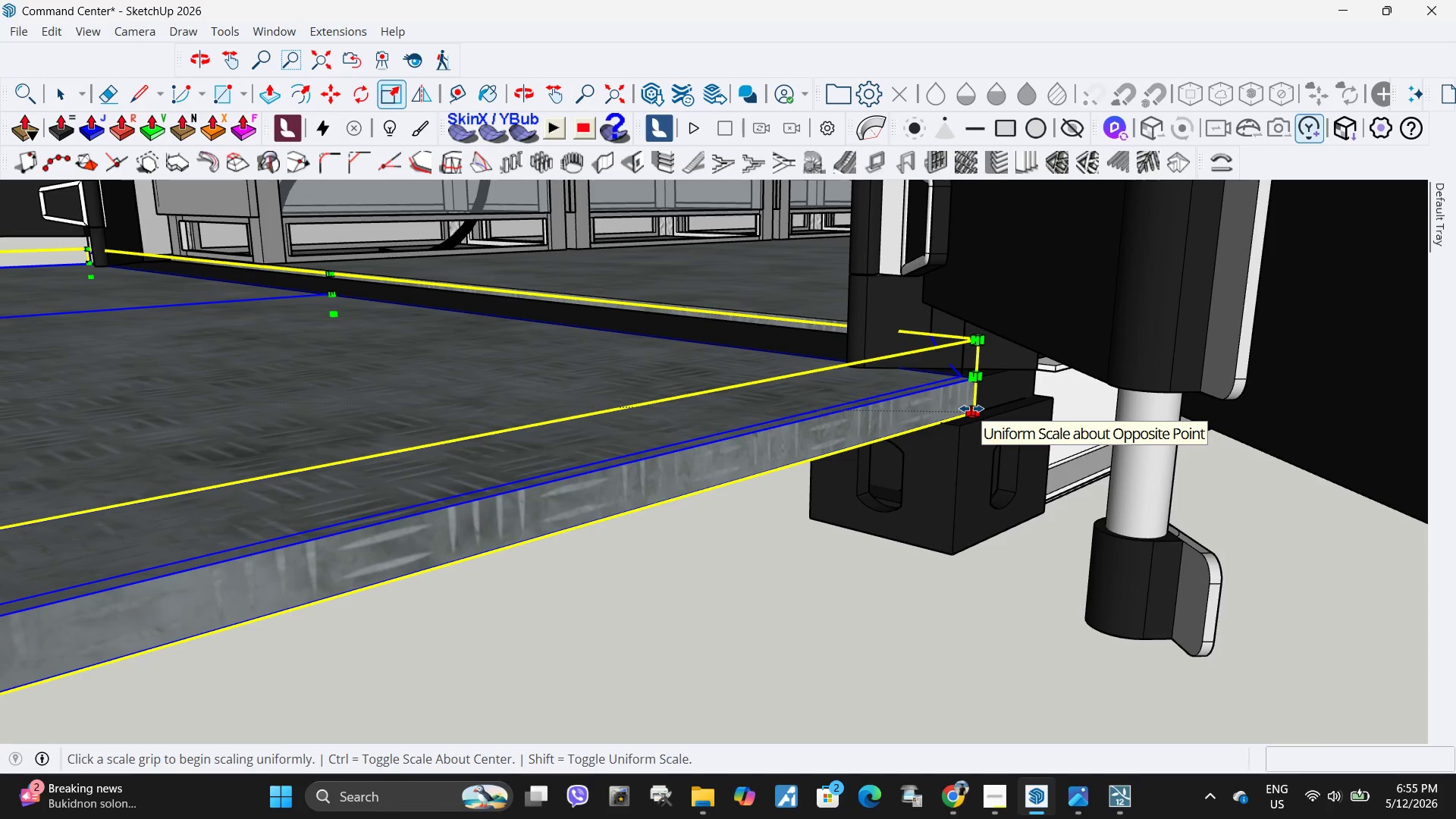 
scroll: coordinate [920, 389], scroll_direction: up, amount: 13.0
 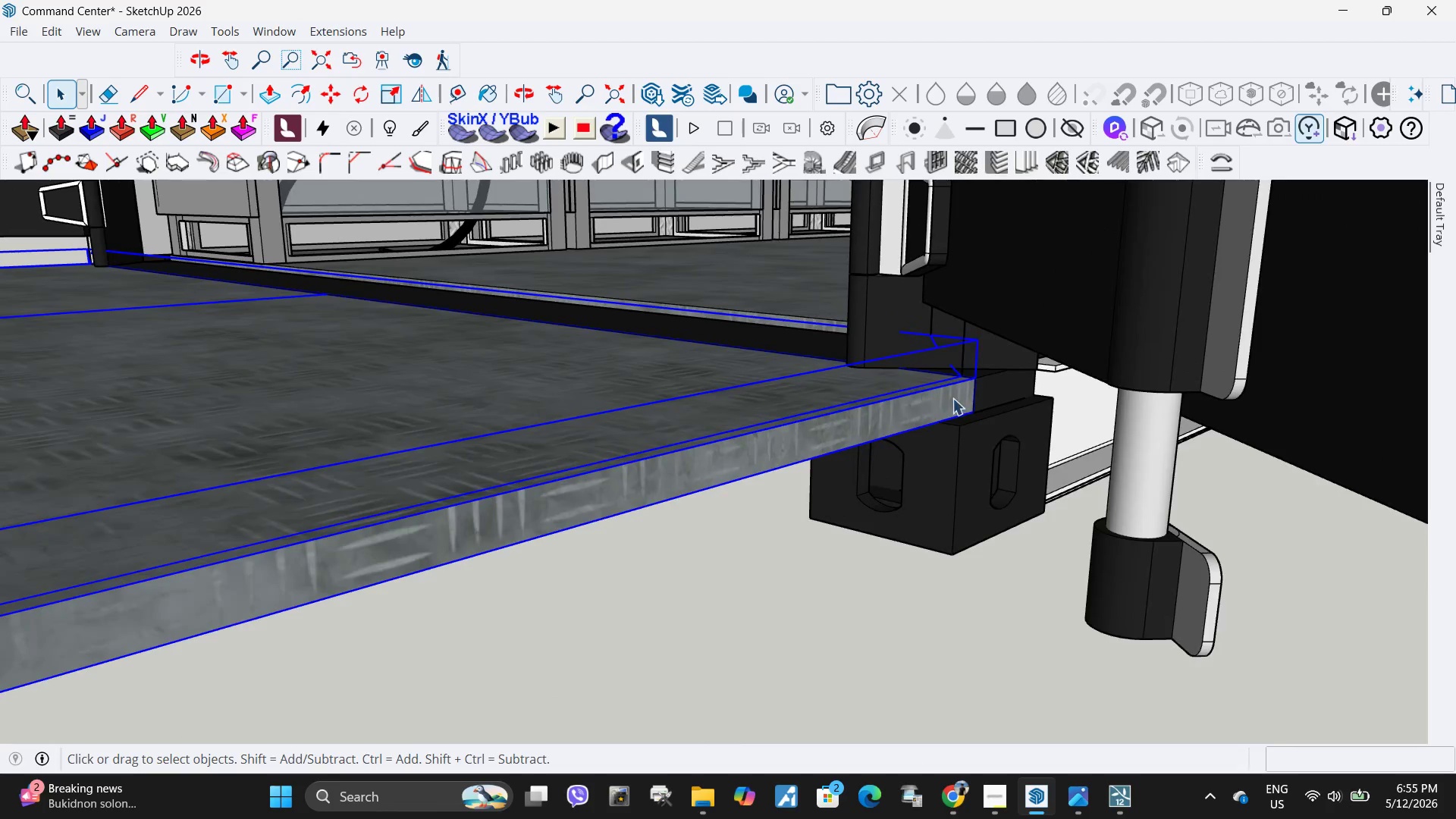 
key(Q)
 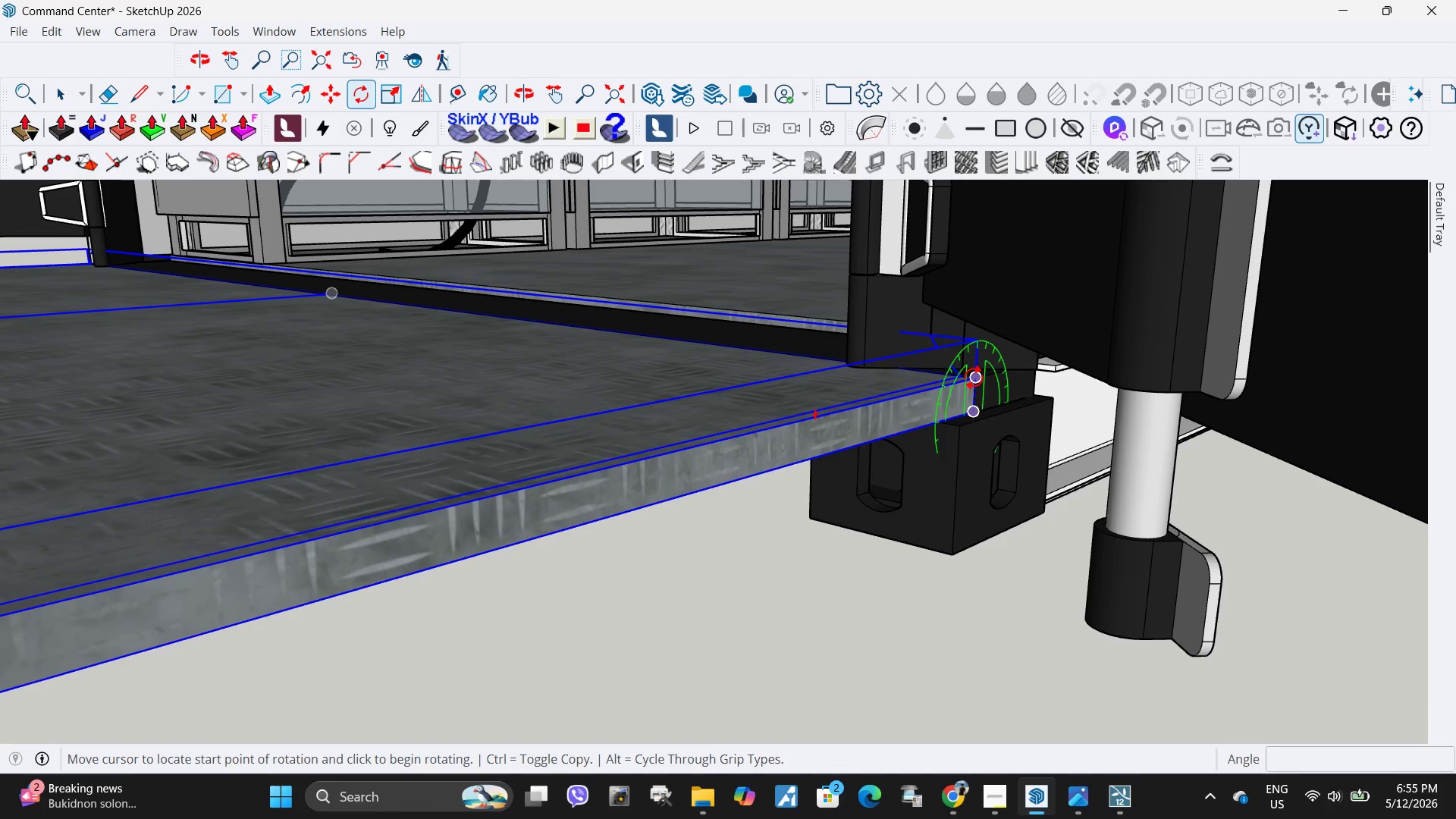 
scroll: coordinate [447, 250], scroll_direction: down, amount: 7.0
 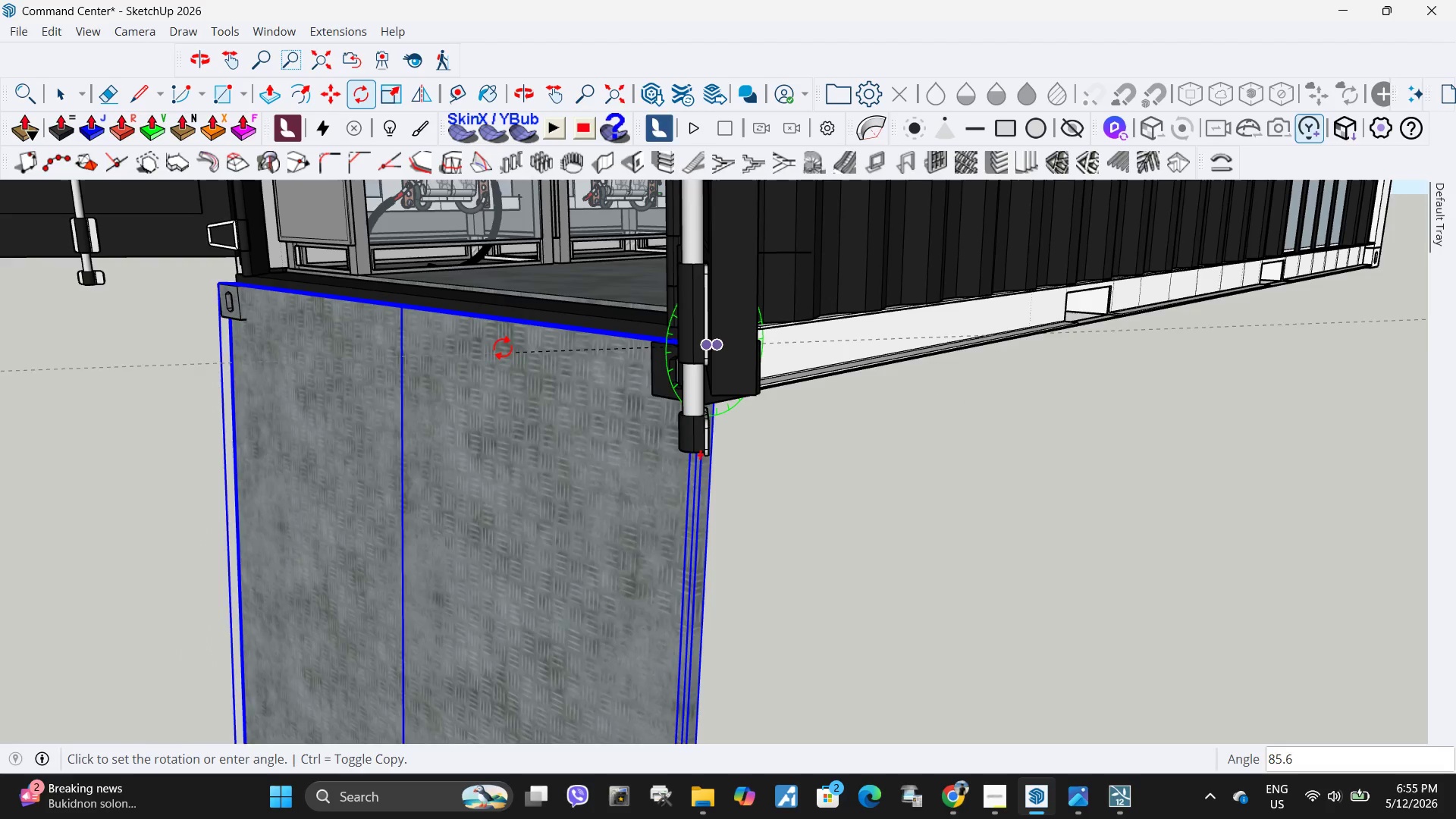 
key(Escape)
 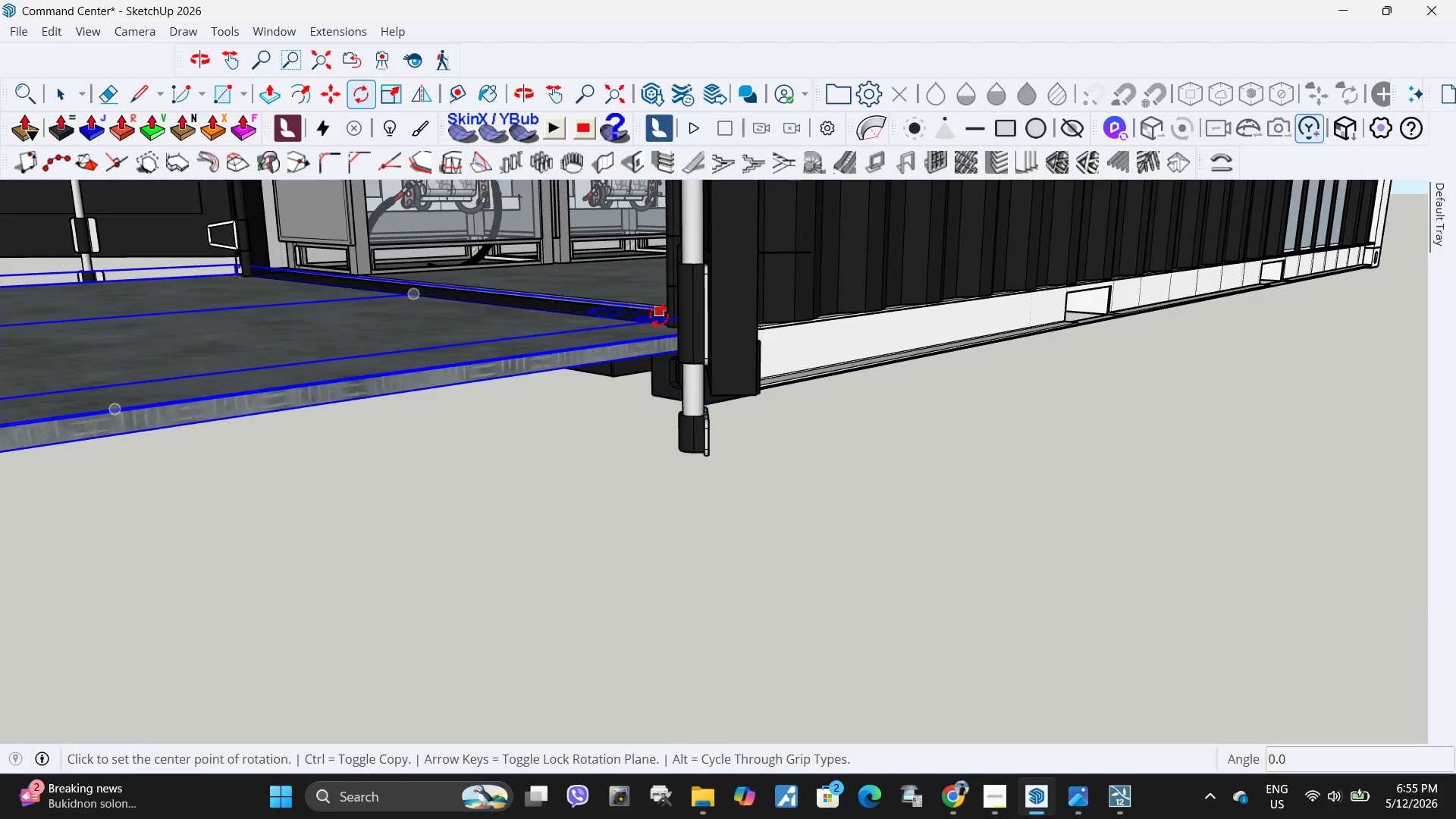 
scroll: coordinate [952, 340], scroll_direction: up, amount: 10.0
 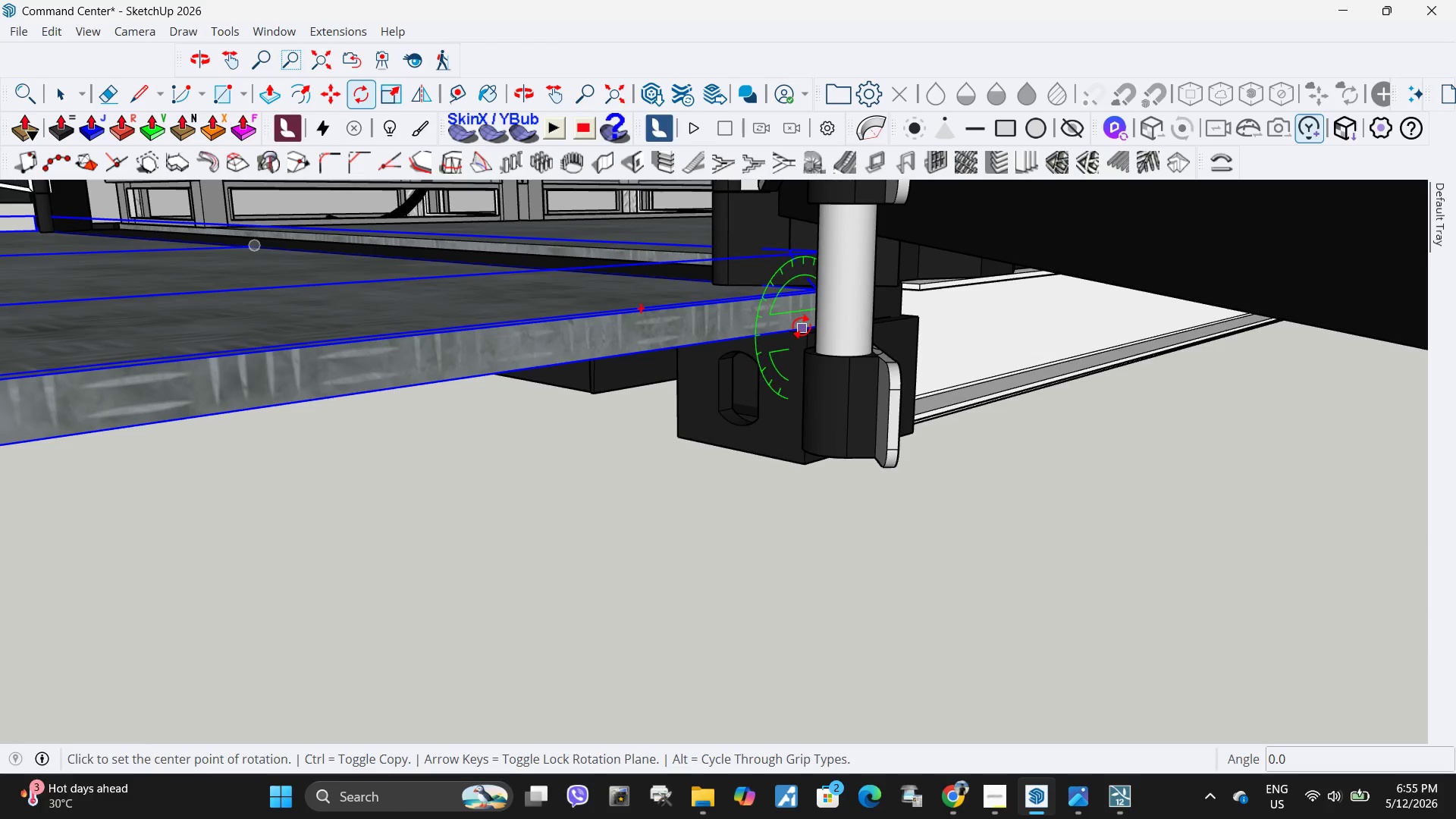 
left_click([802, 326])
 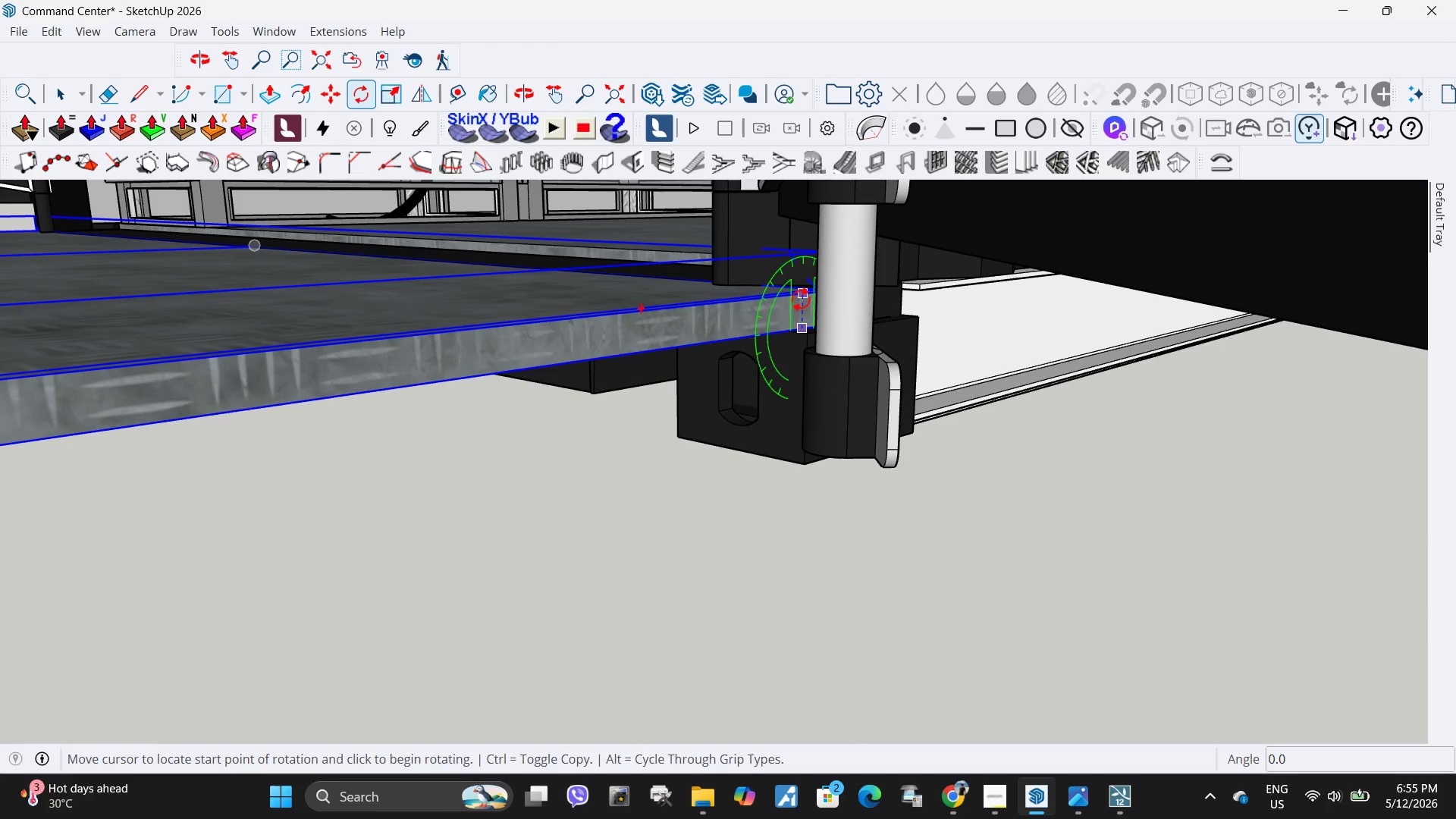 
left_click([801, 299])
 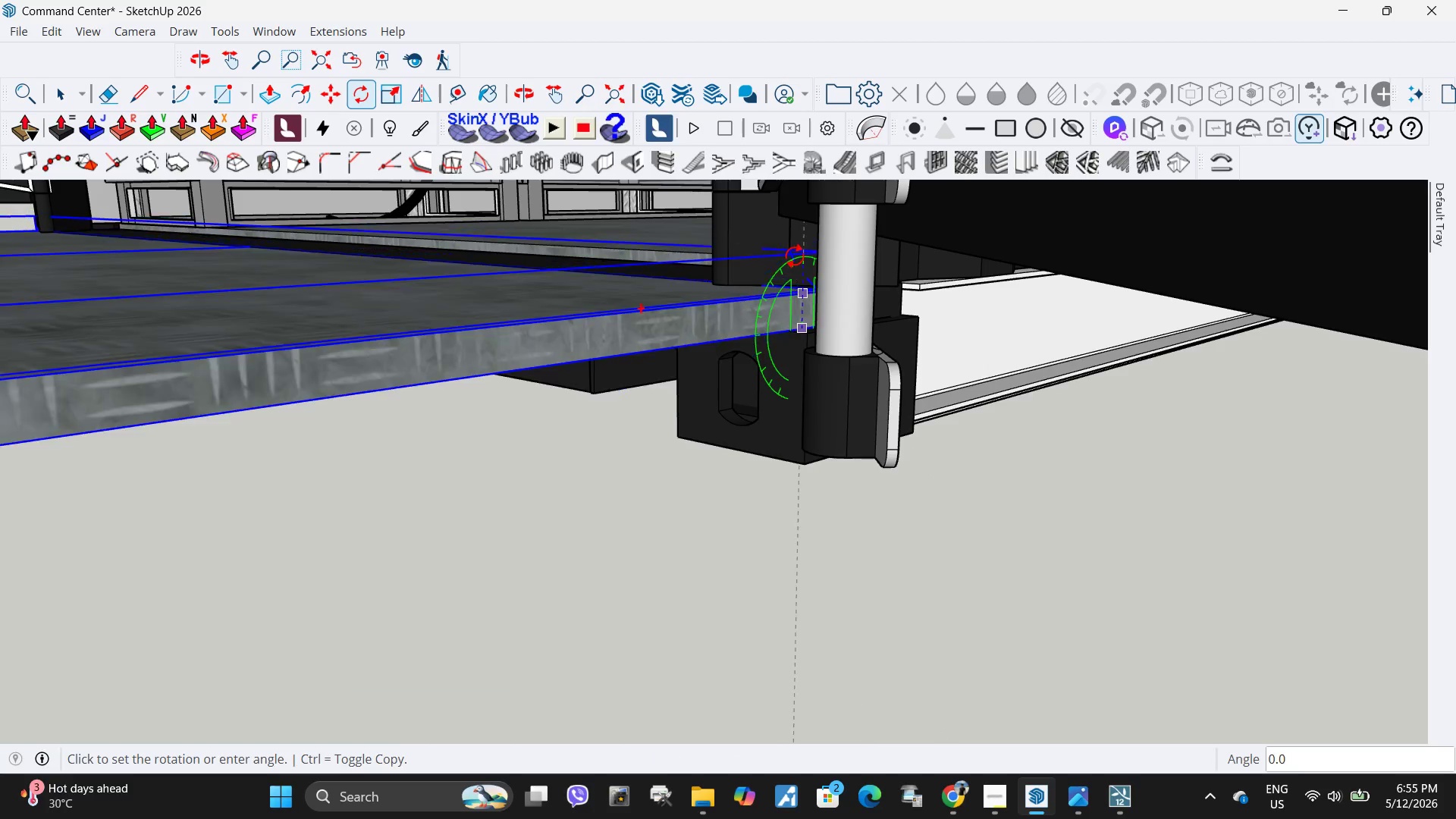 
wait(5.38)
 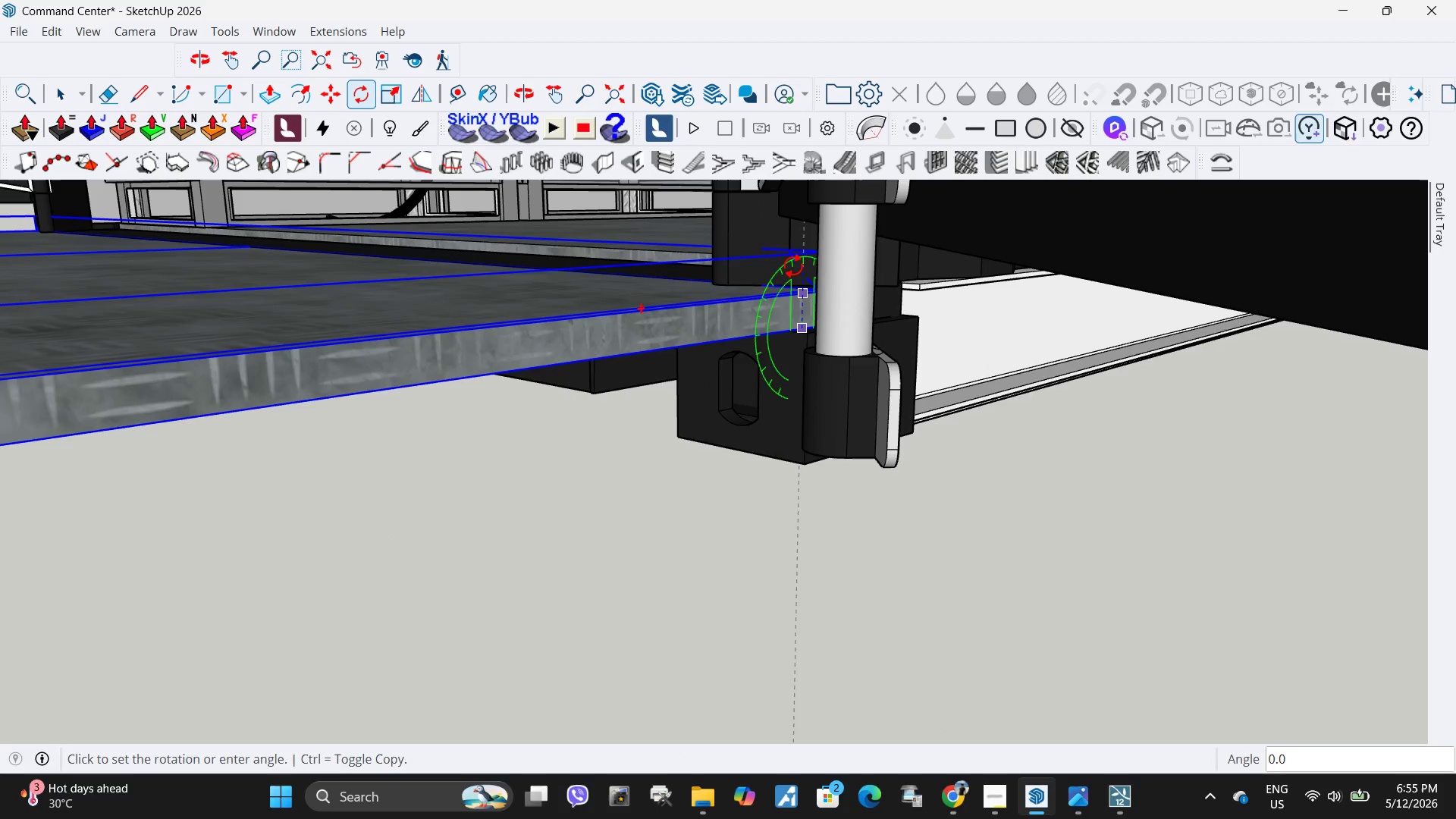 
left_click([790, 256])
 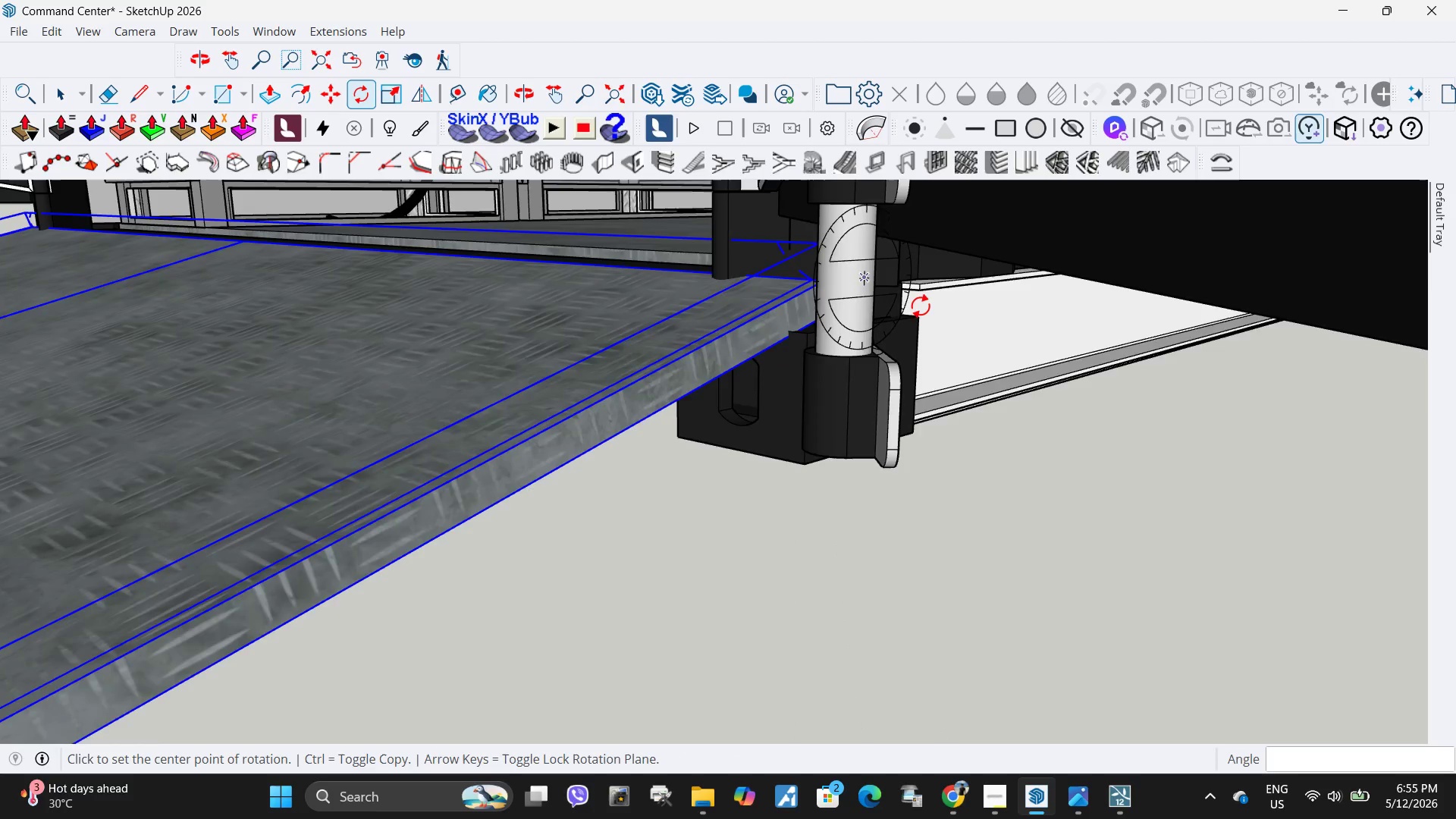 
scroll: coordinate [672, 365], scroll_direction: down, amount: 23.0
 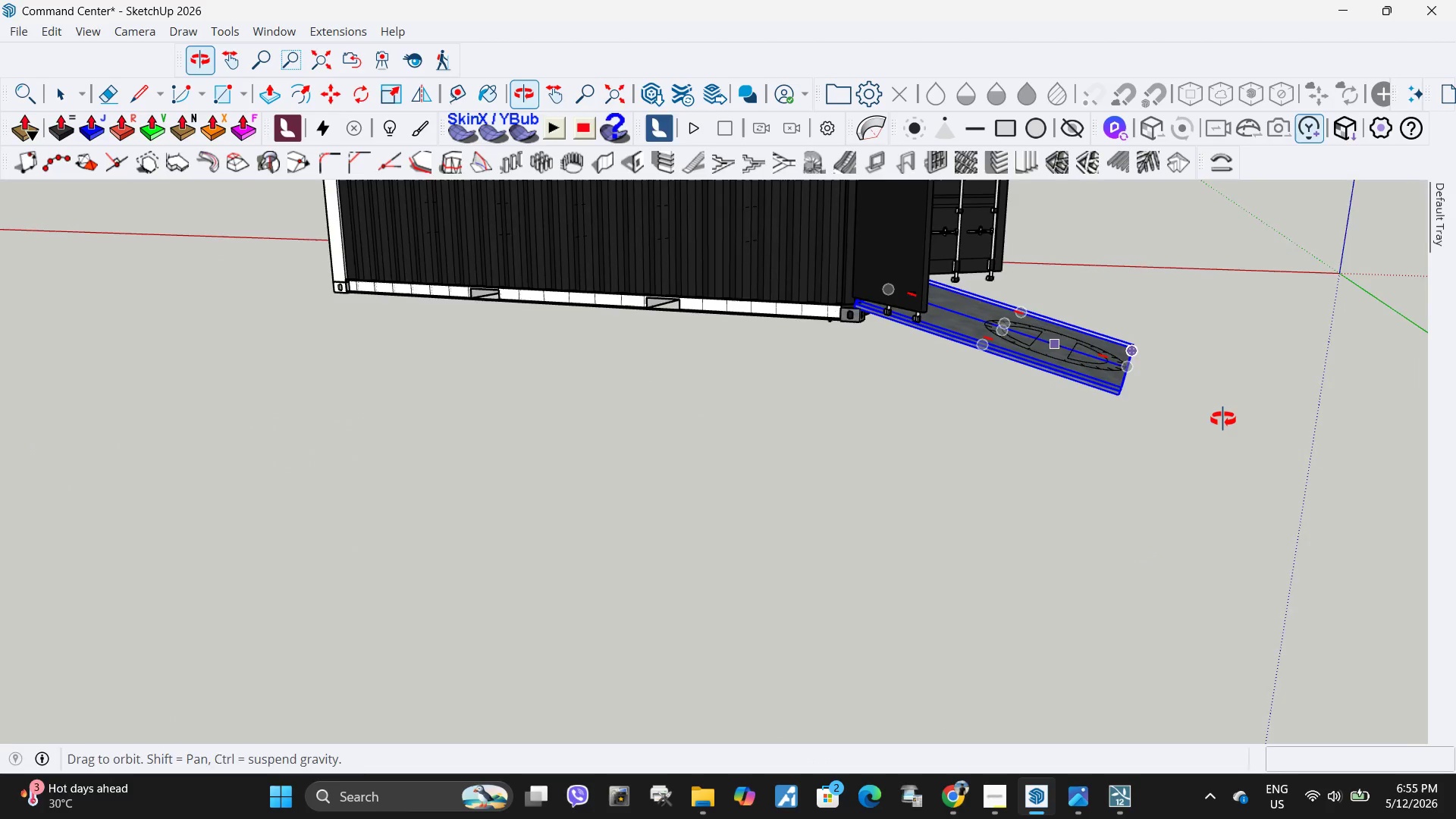 
scroll: coordinate [924, 332], scroll_direction: up, amount: 19.0
 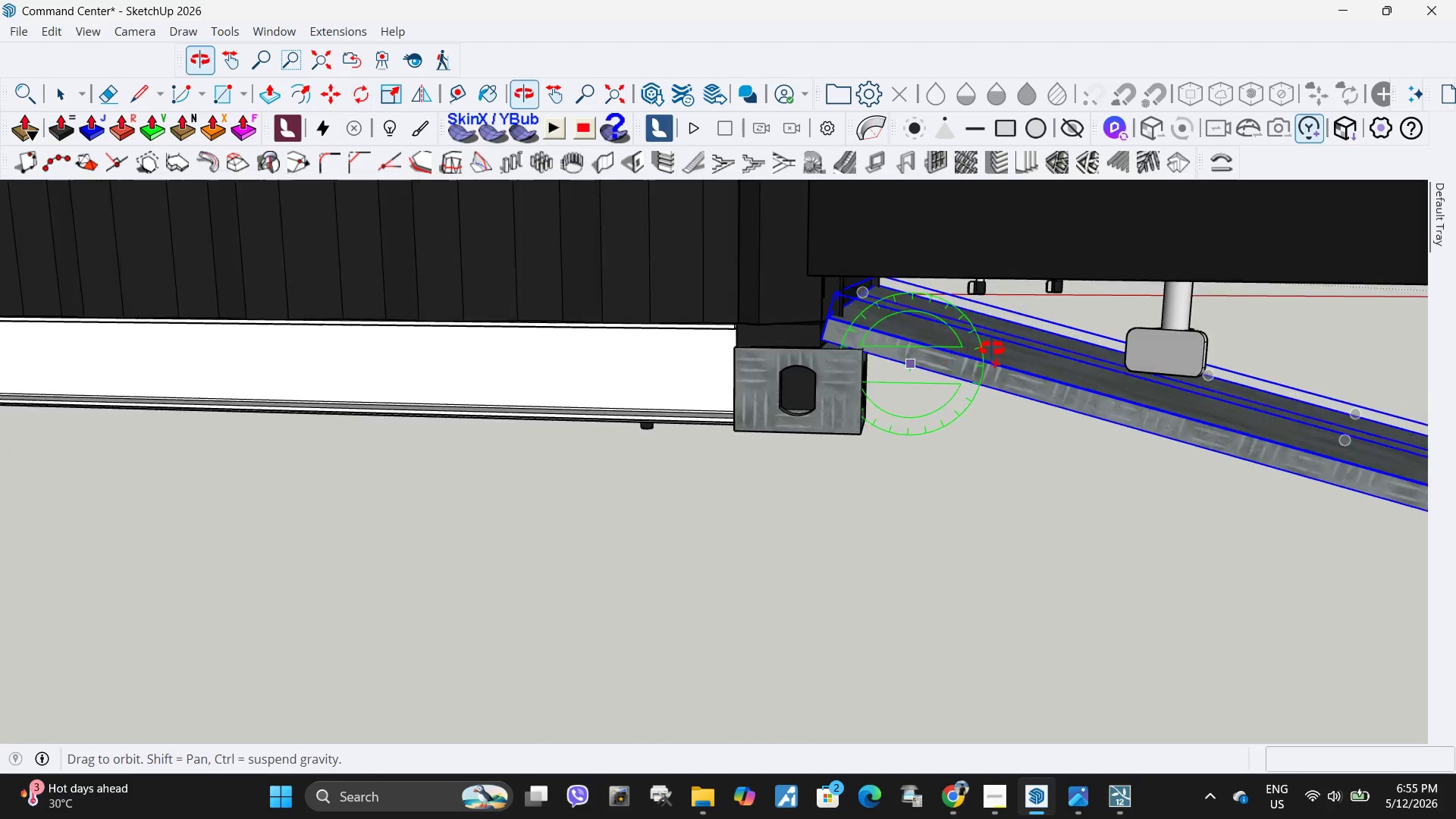 
left_click([822, 429])
 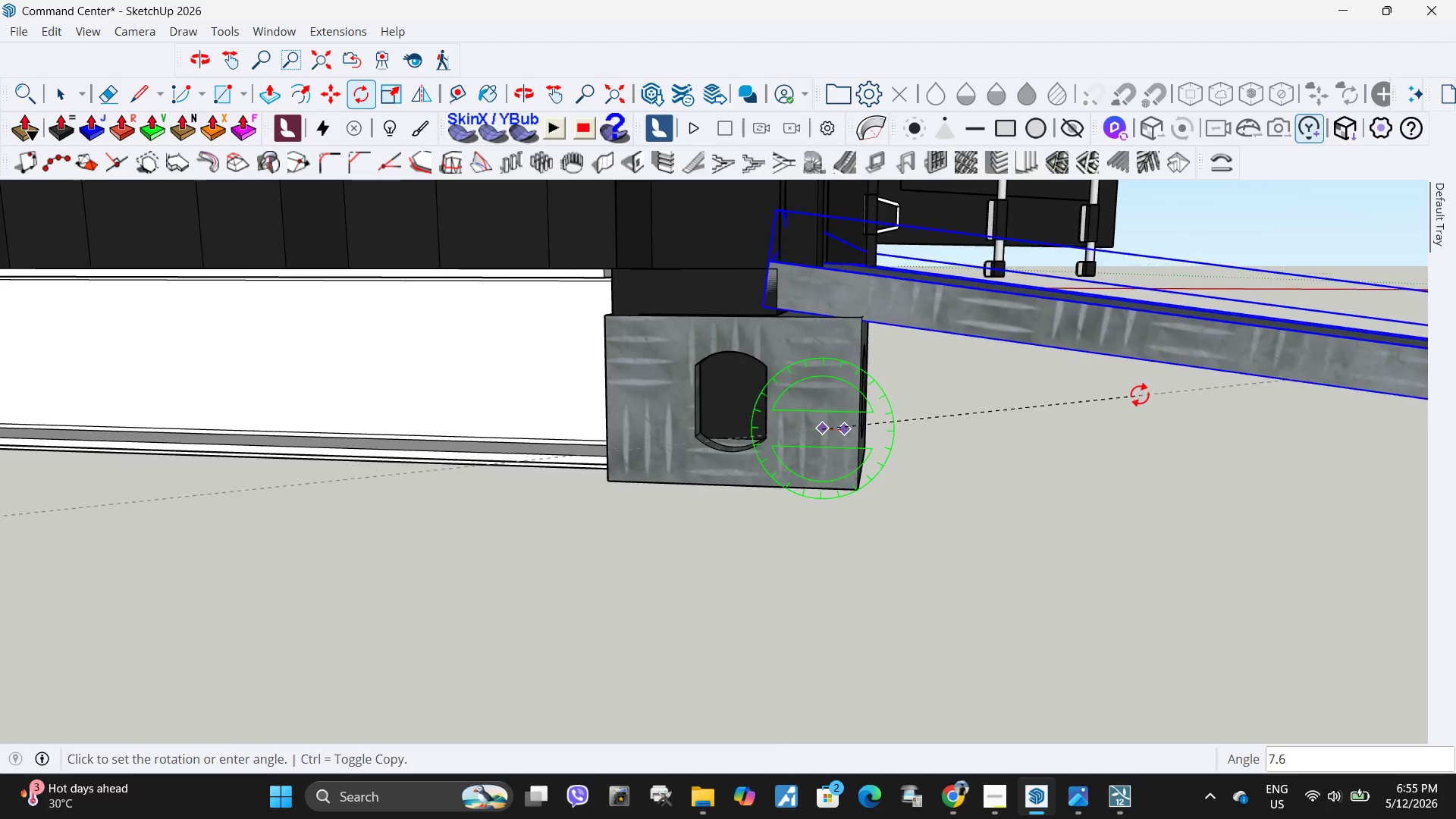 
scroll: coordinate [837, 403], scroll_direction: up, amount: 6.0
 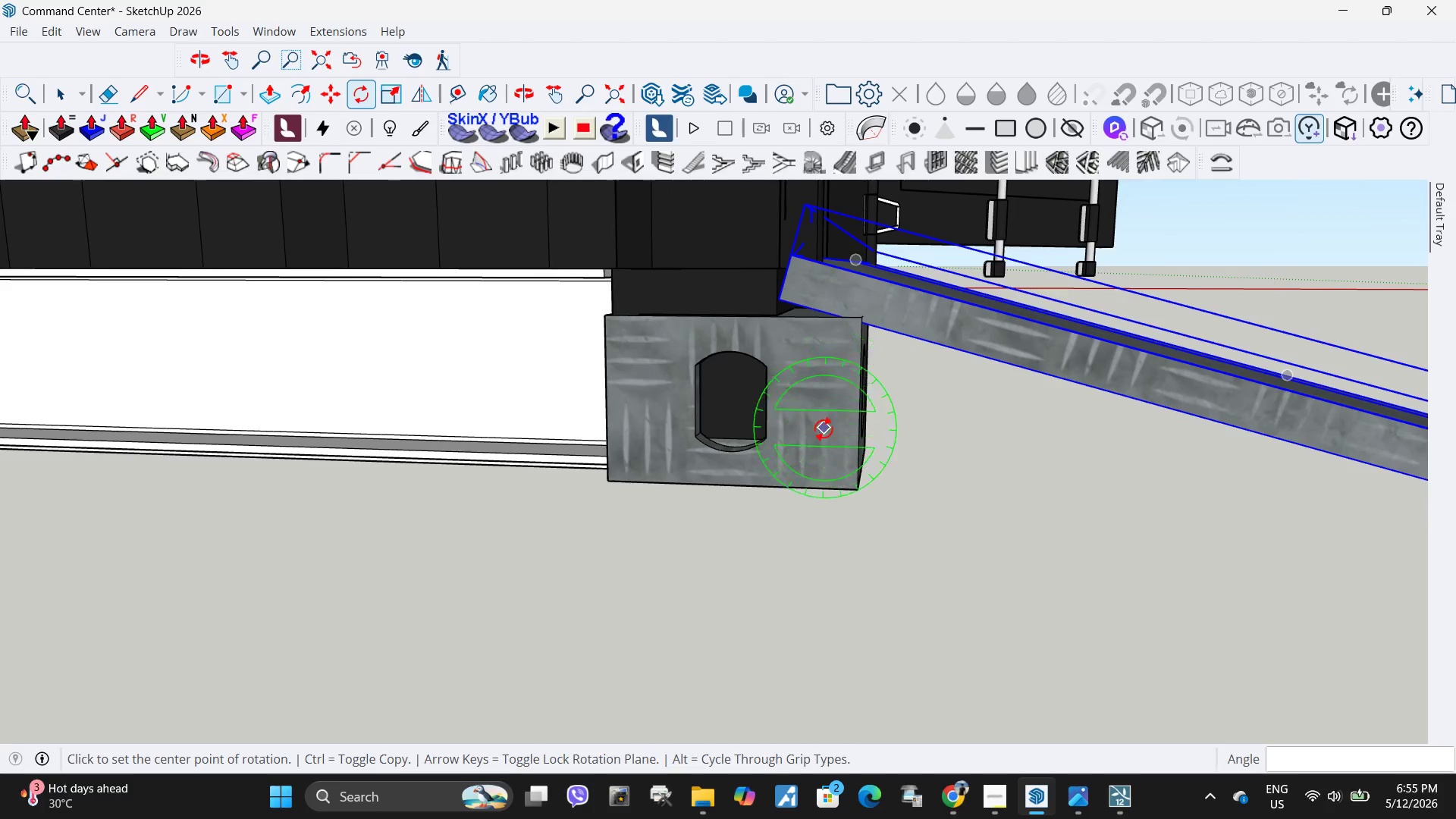 
left_click([1139, 385])
 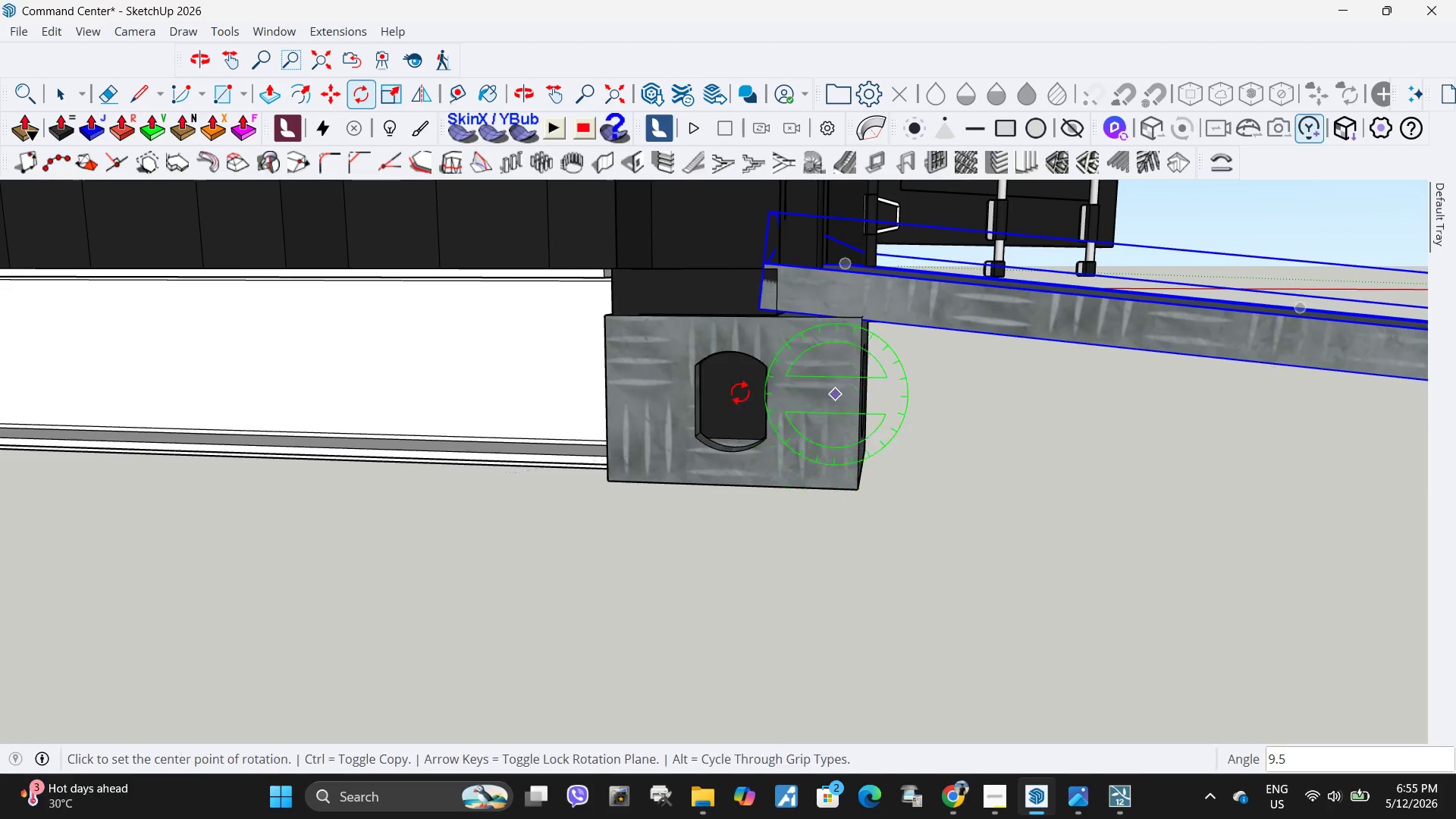 
scroll: coordinate [457, 433], scroll_direction: down, amount: 12.0
 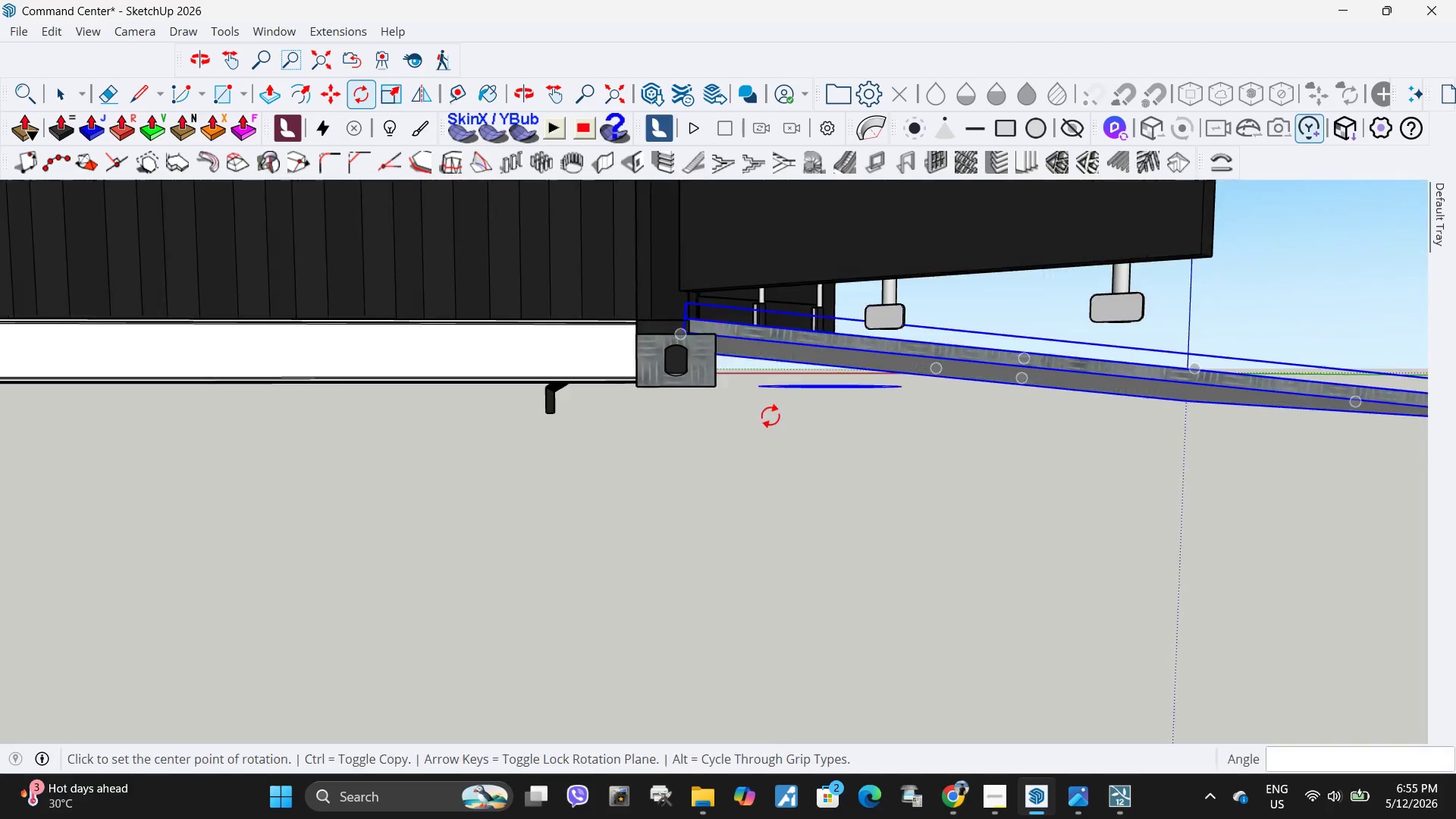 
key(M)
 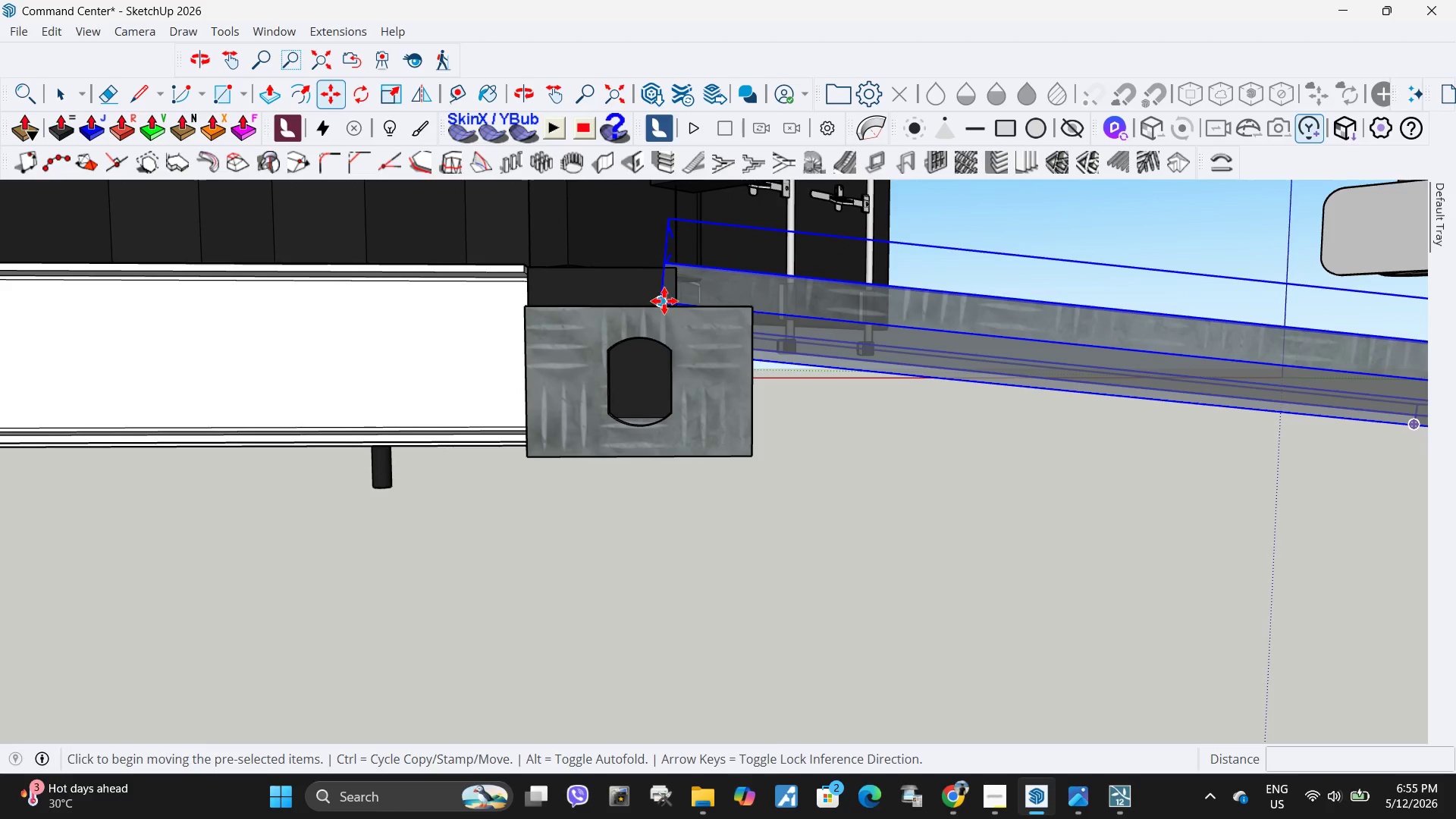 
scroll: coordinate [714, 329], scroll_direction: up, amount: 10.0
 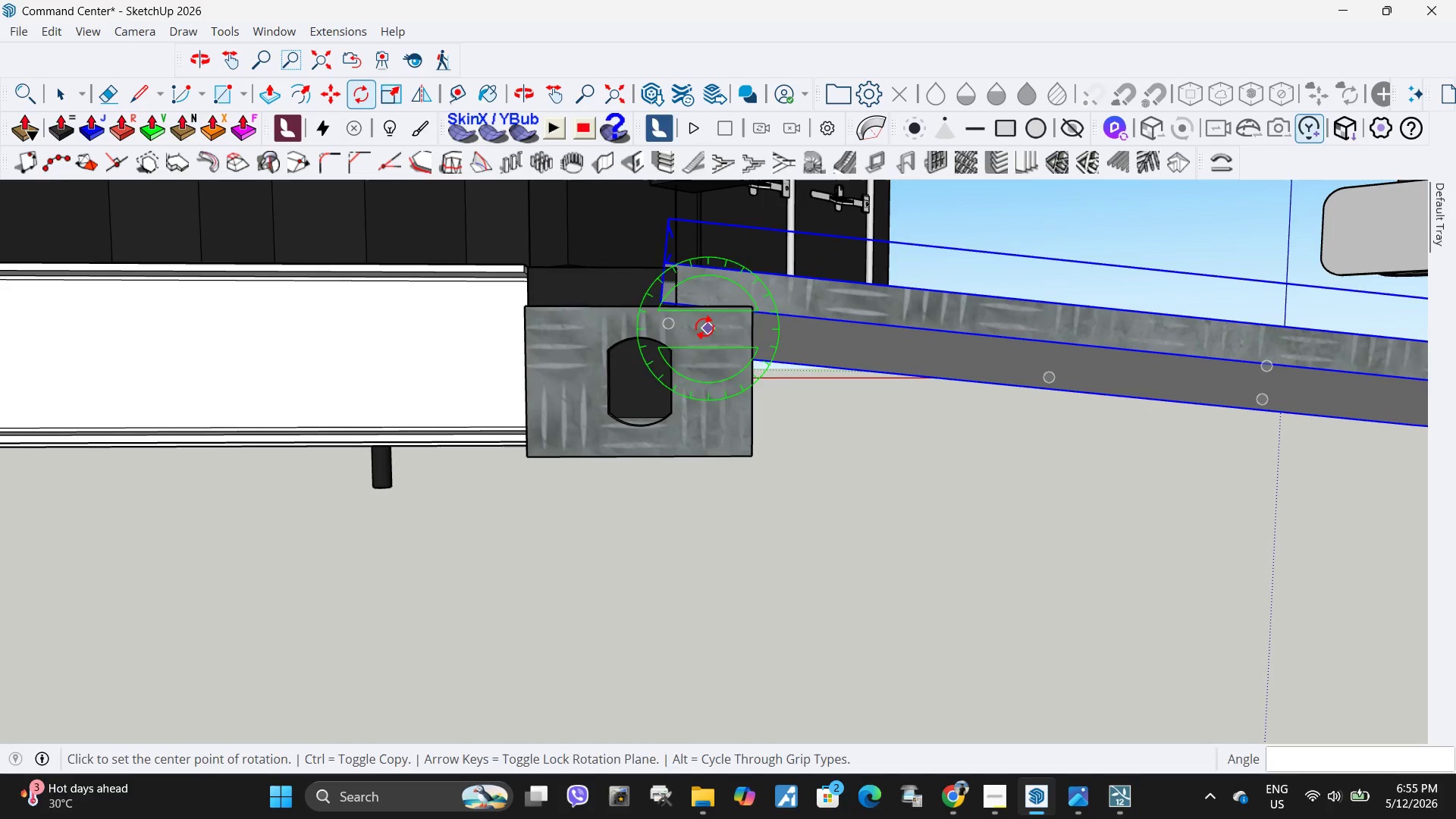 
left_click([663, 301])
 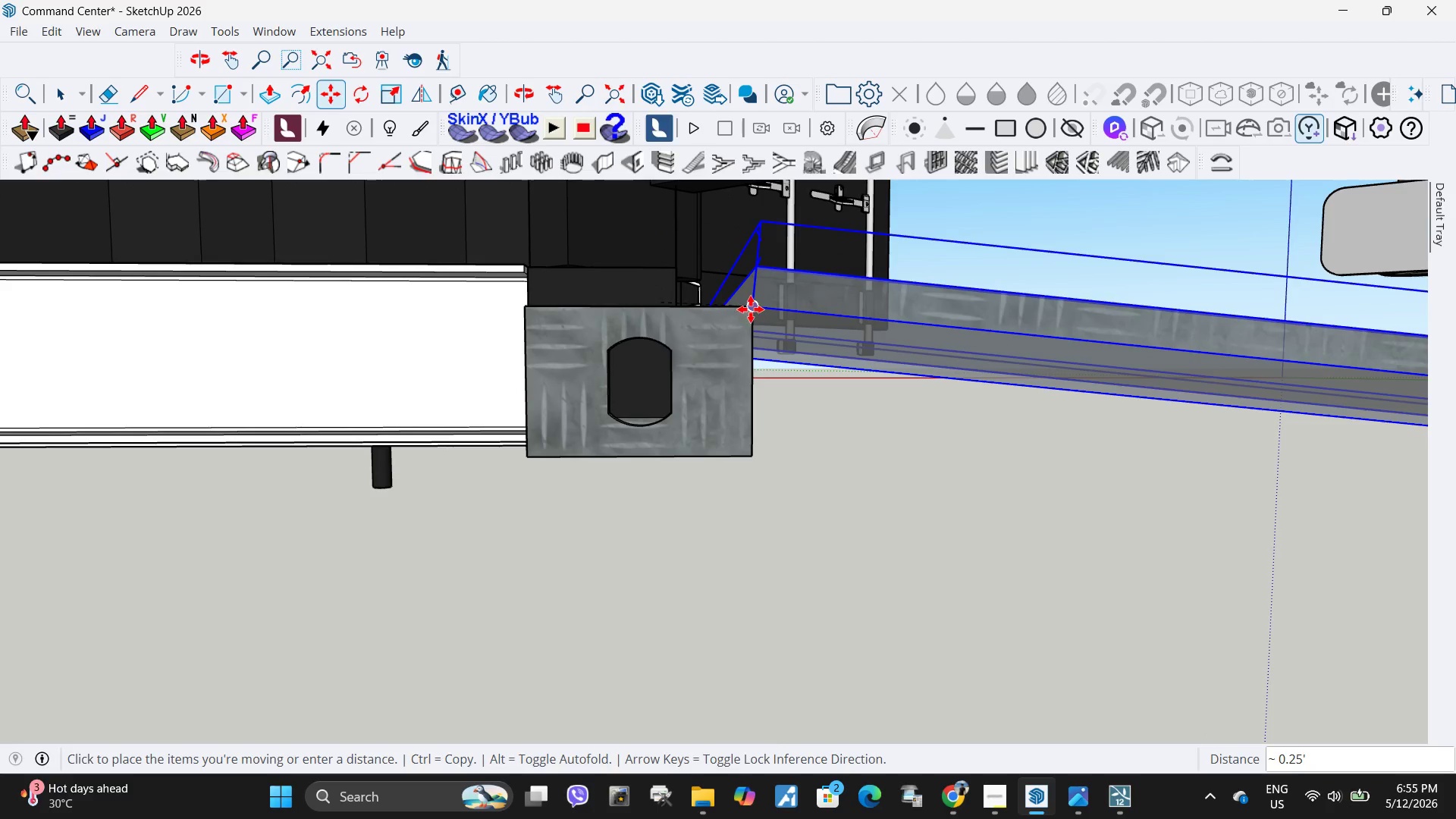 
left_click([751, 309])
 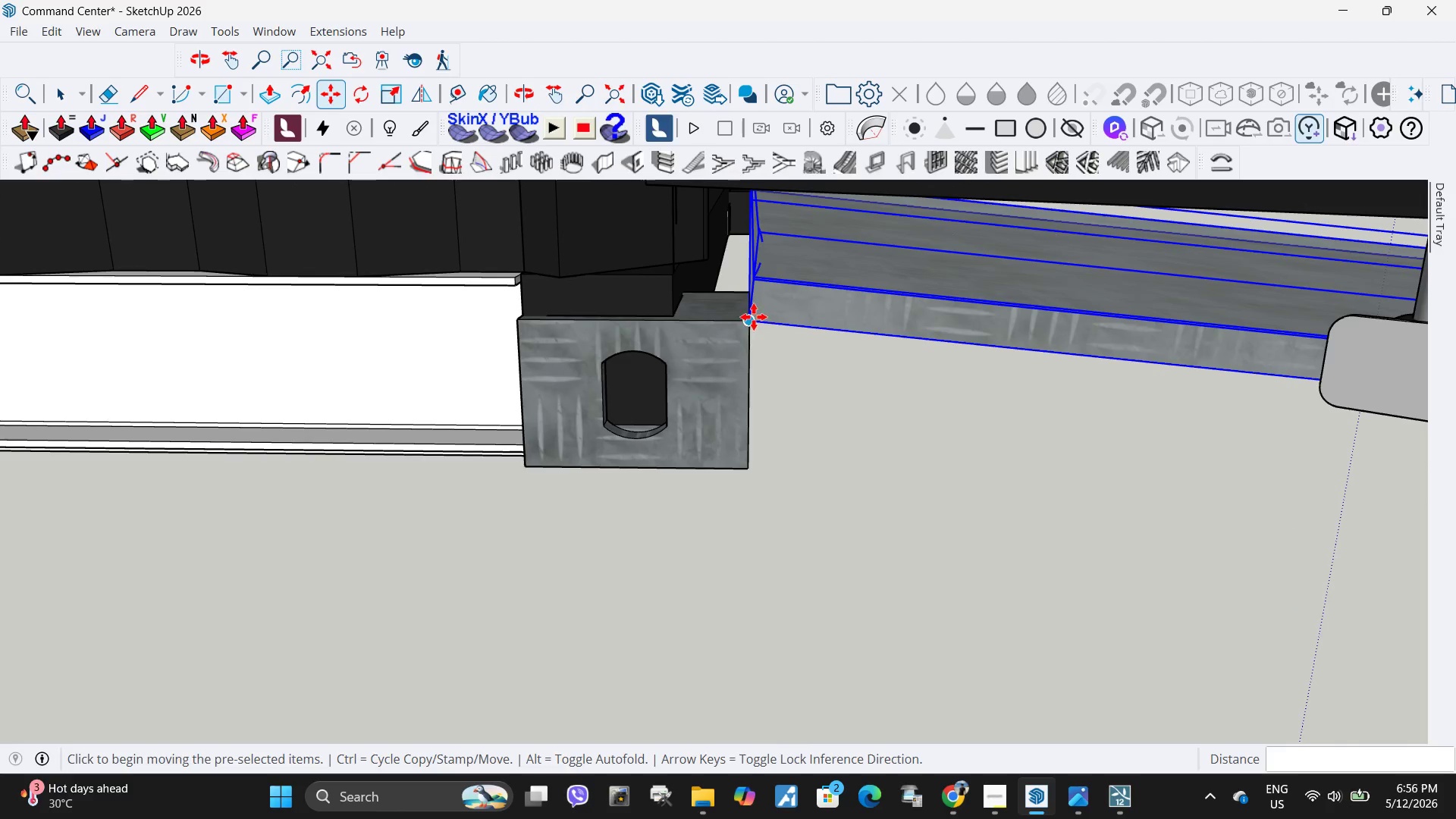 
left_click_drag(start_coordinate=[753, 320], to_coordinate=[749, 320])
 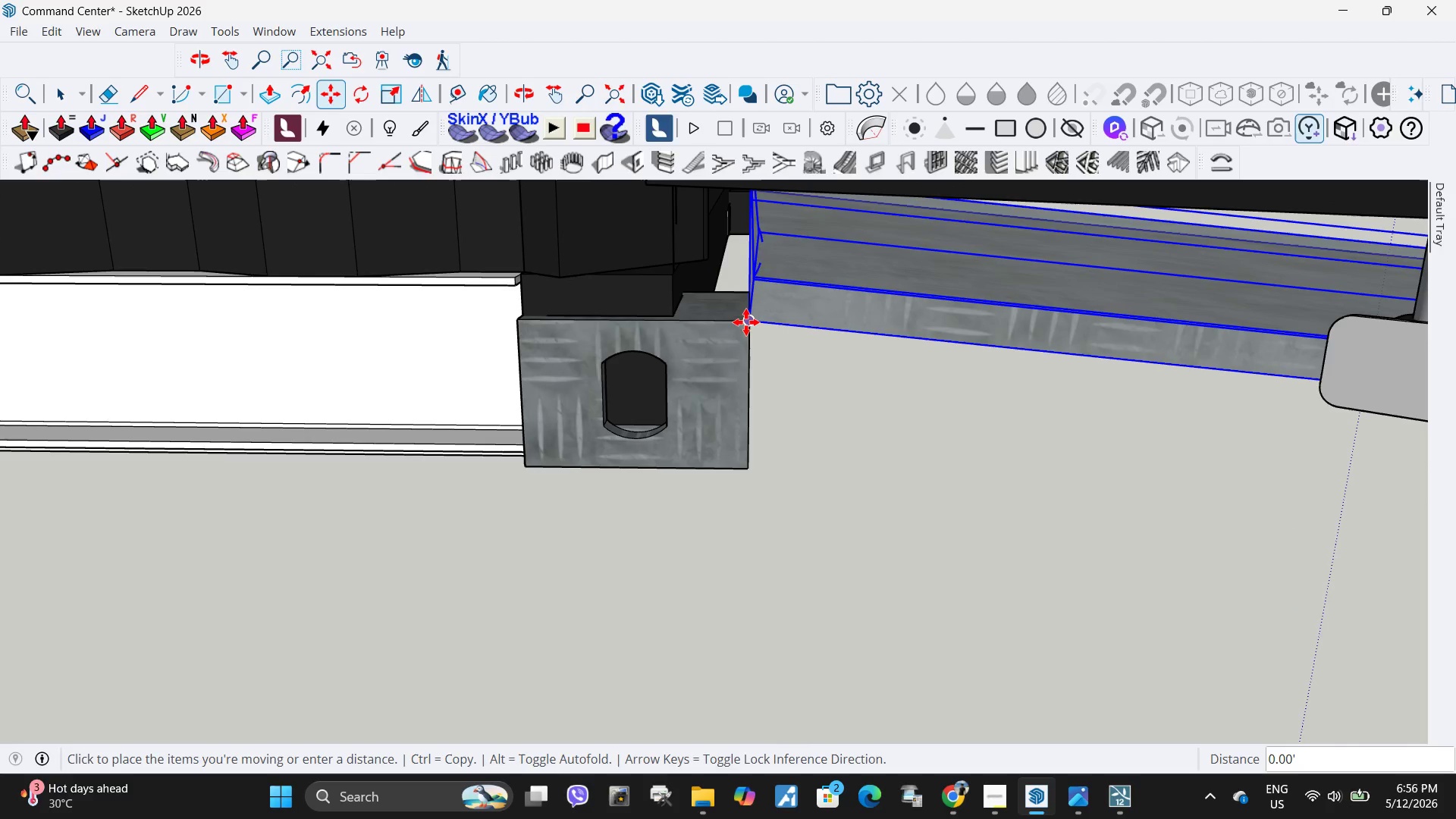 
left_click([746, 322])
 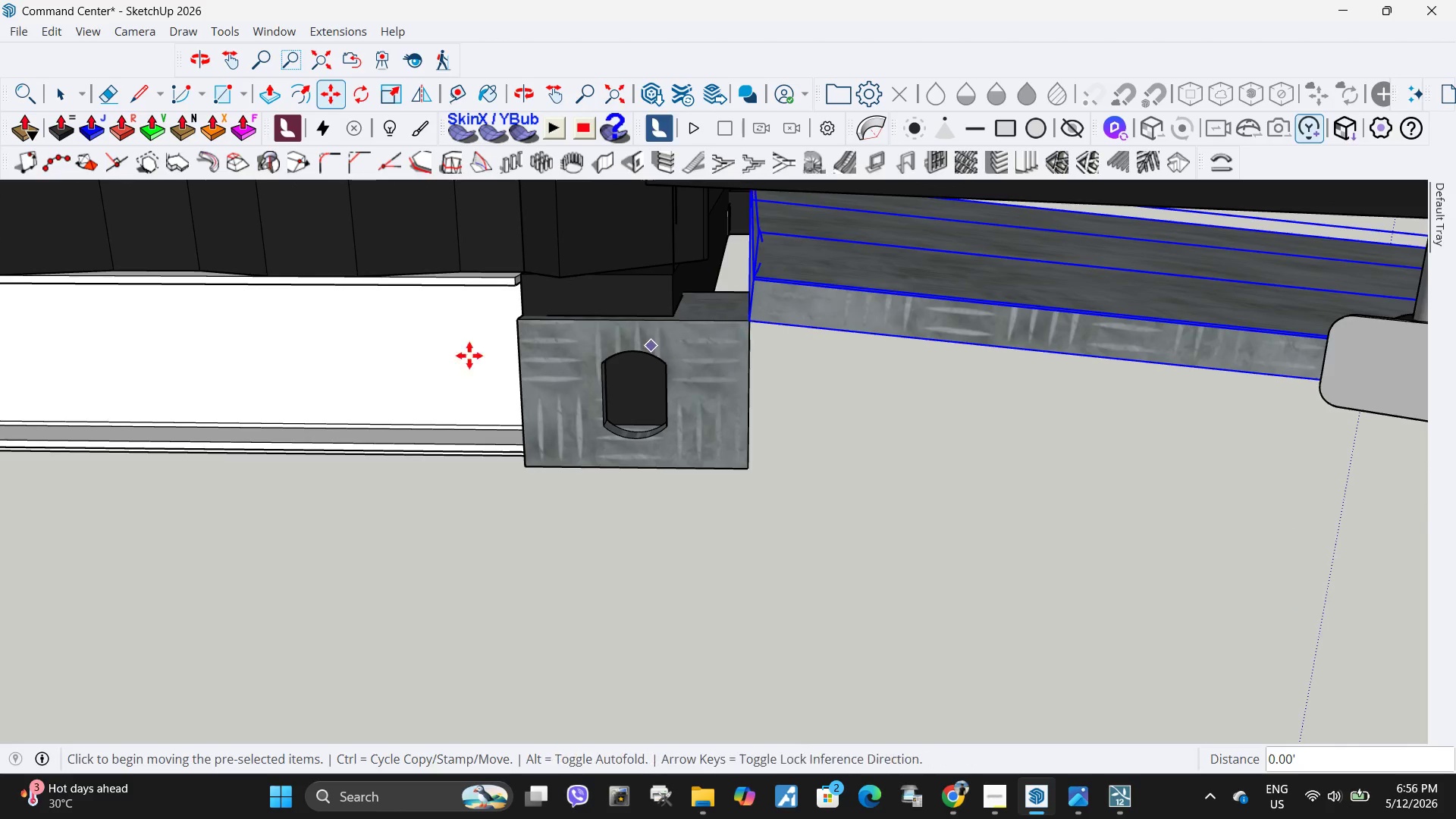 
scroll: coordinate [491, 500], scroll_direction: down, amount: 18.0
 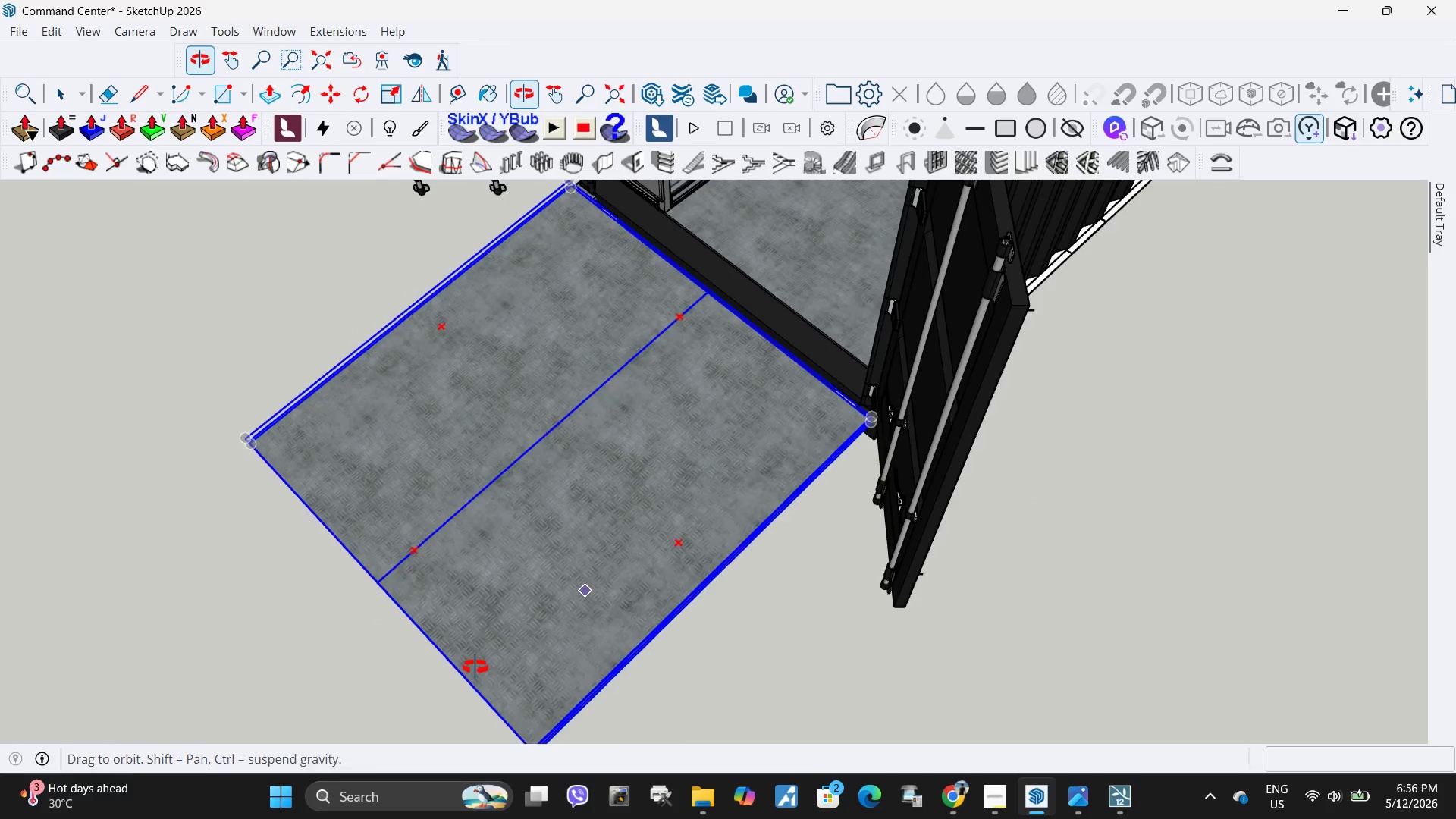 
key(Space)
 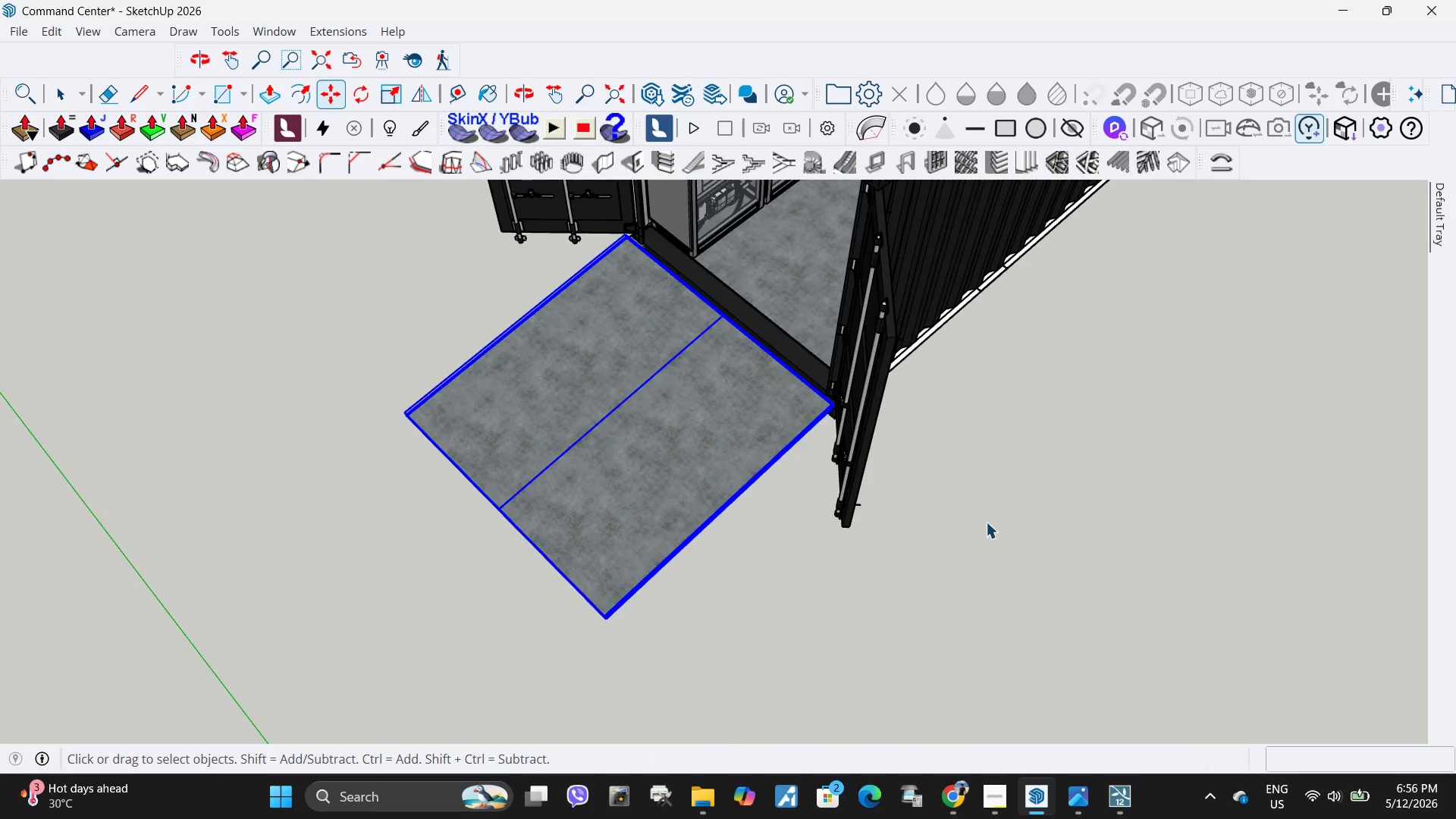 
left_click([987, 521])
 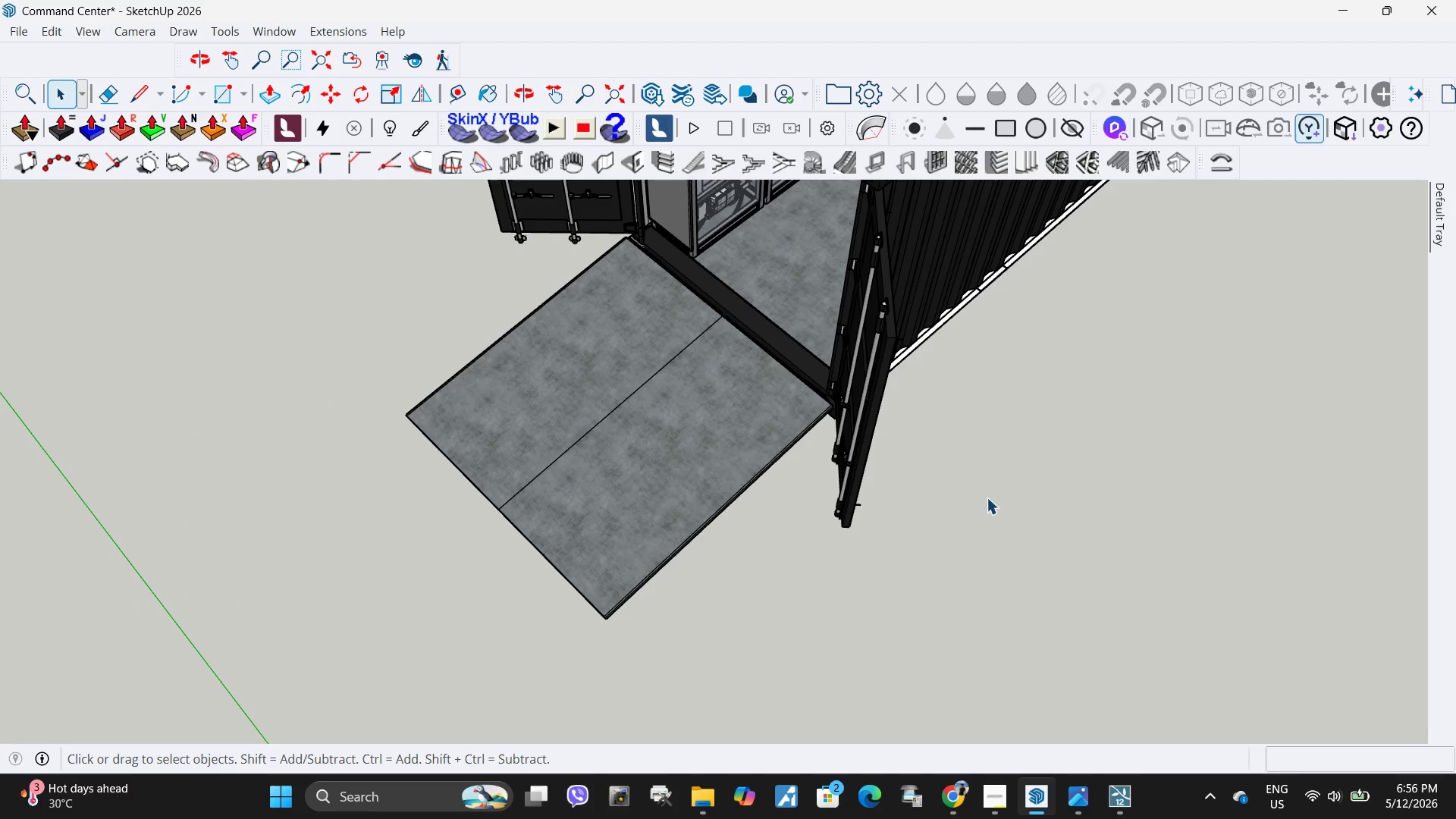 
key(Escape)
 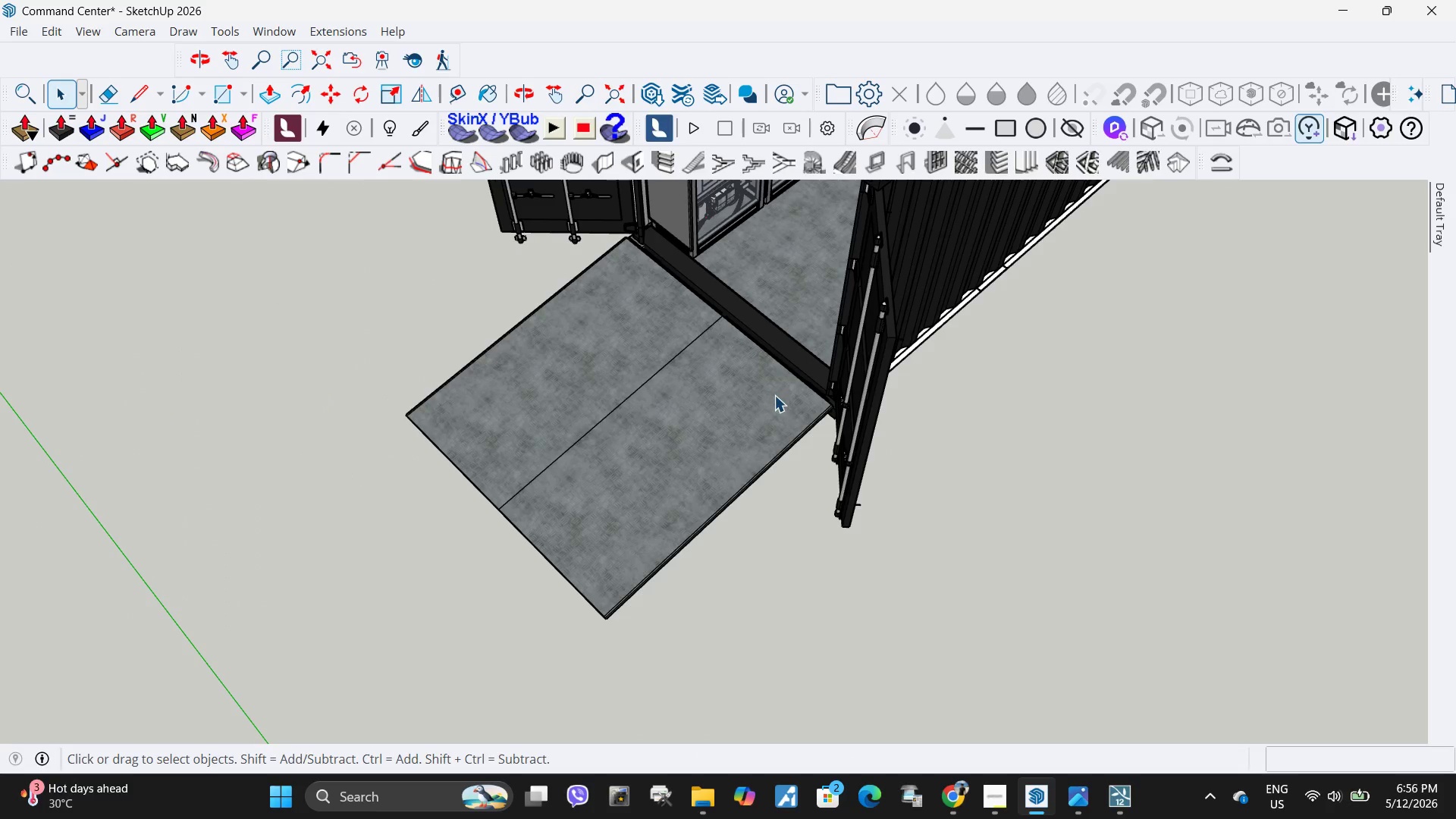 
scroll: coordinate [725, 396], scroll_direction: down, amount: 5.0
 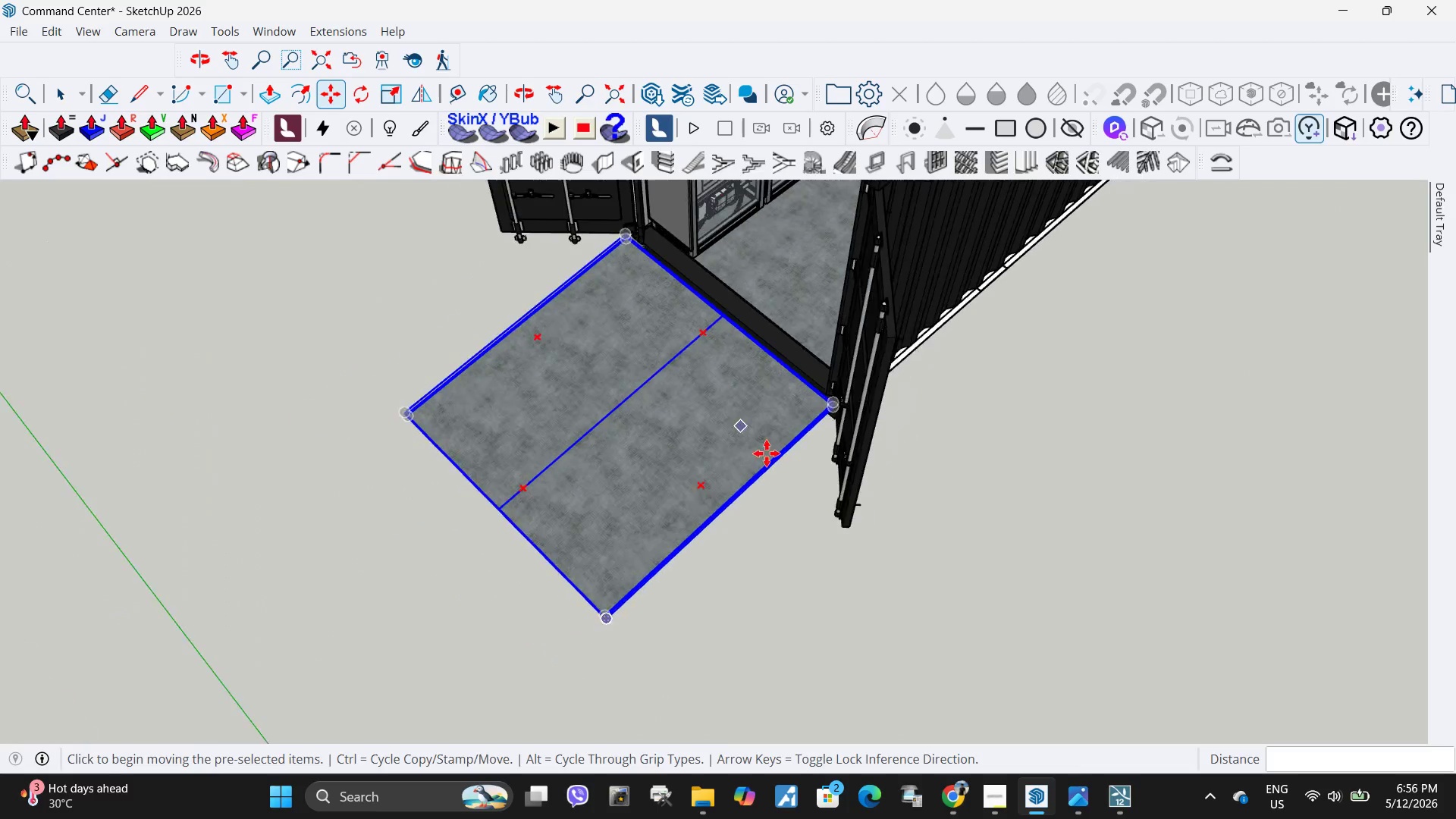 
double_click([748, 432])
 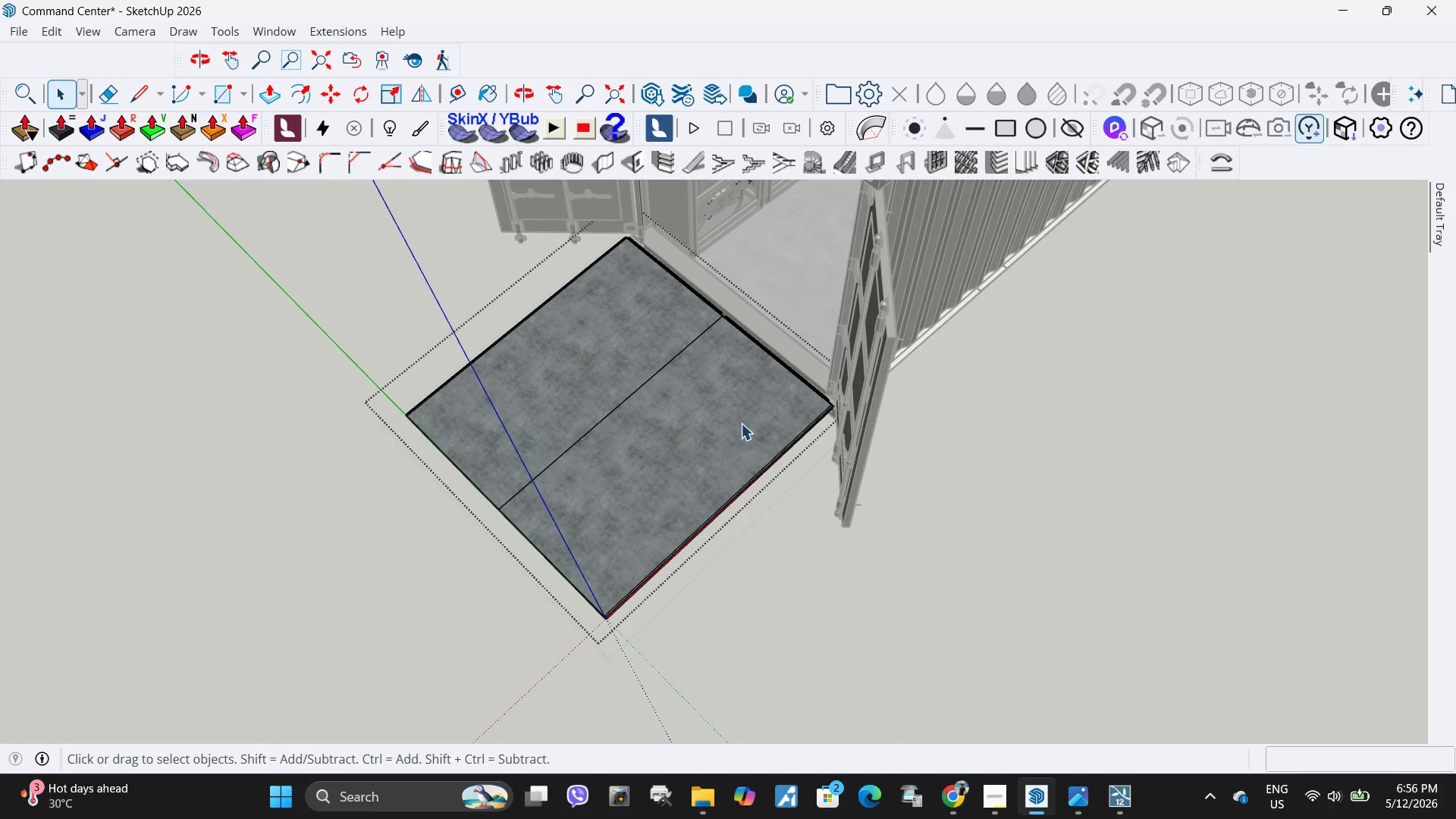 
triple_click([741, 423])
 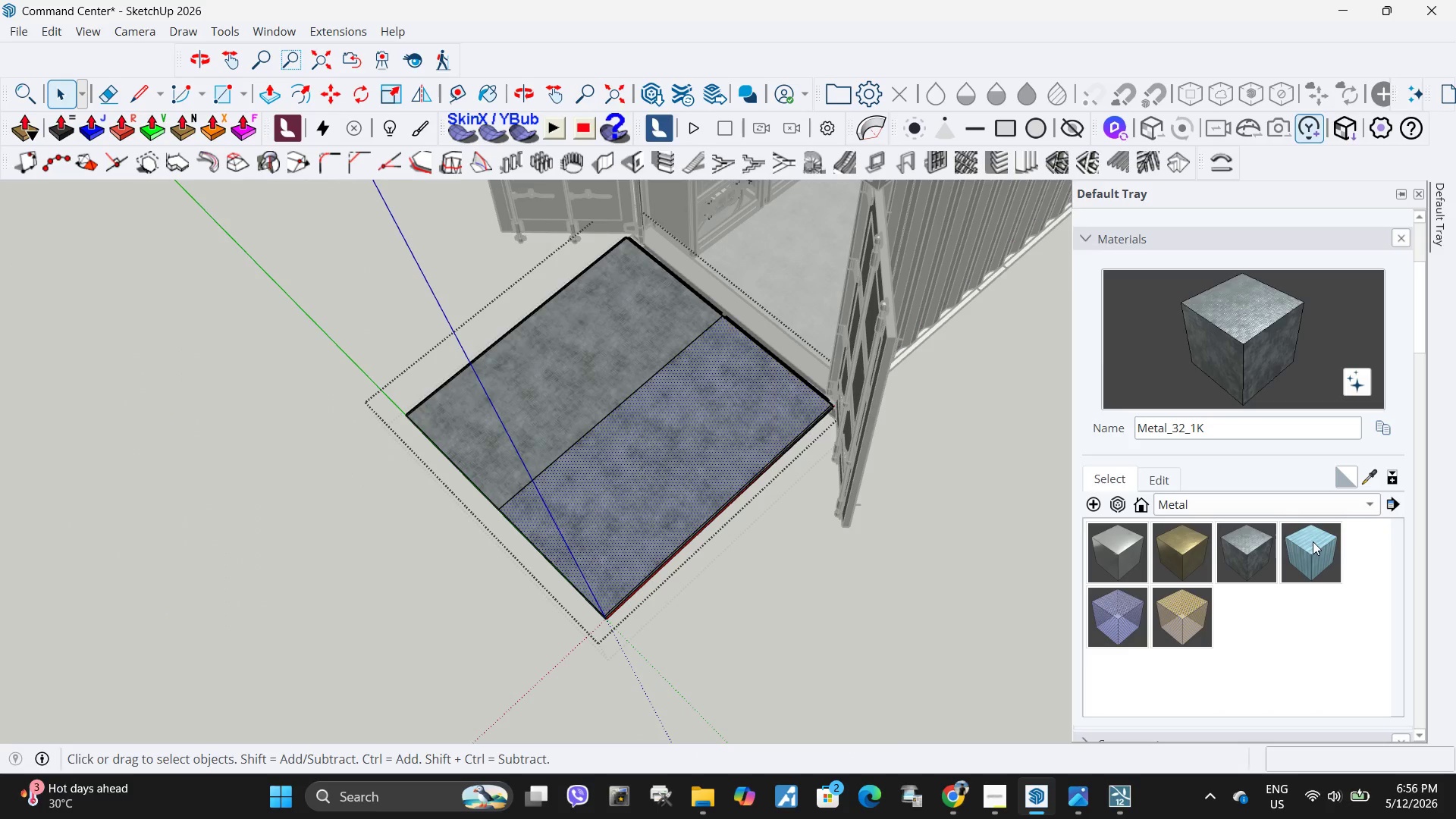 
left_click([874, 557])
 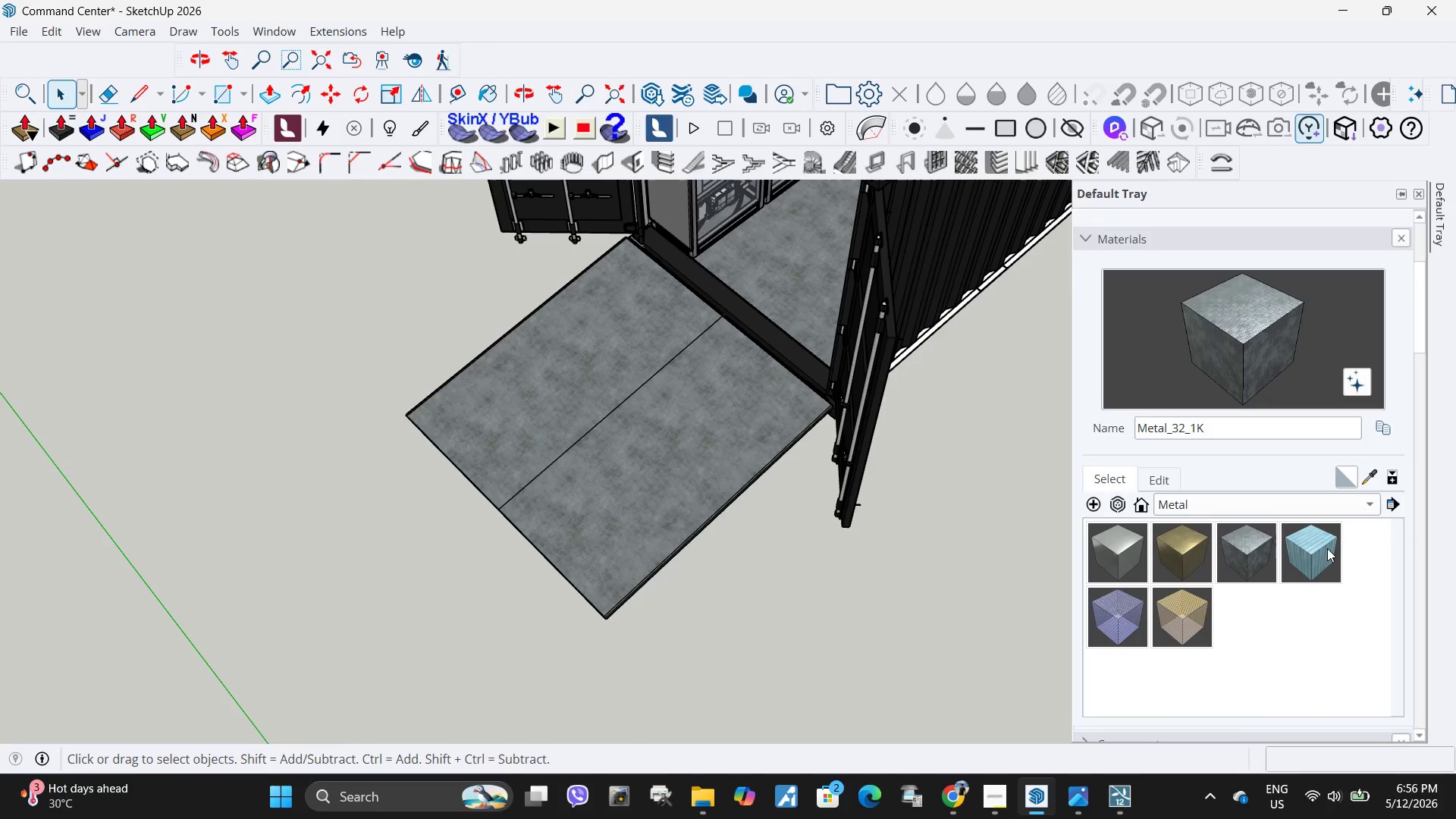 
wait(6.53)
 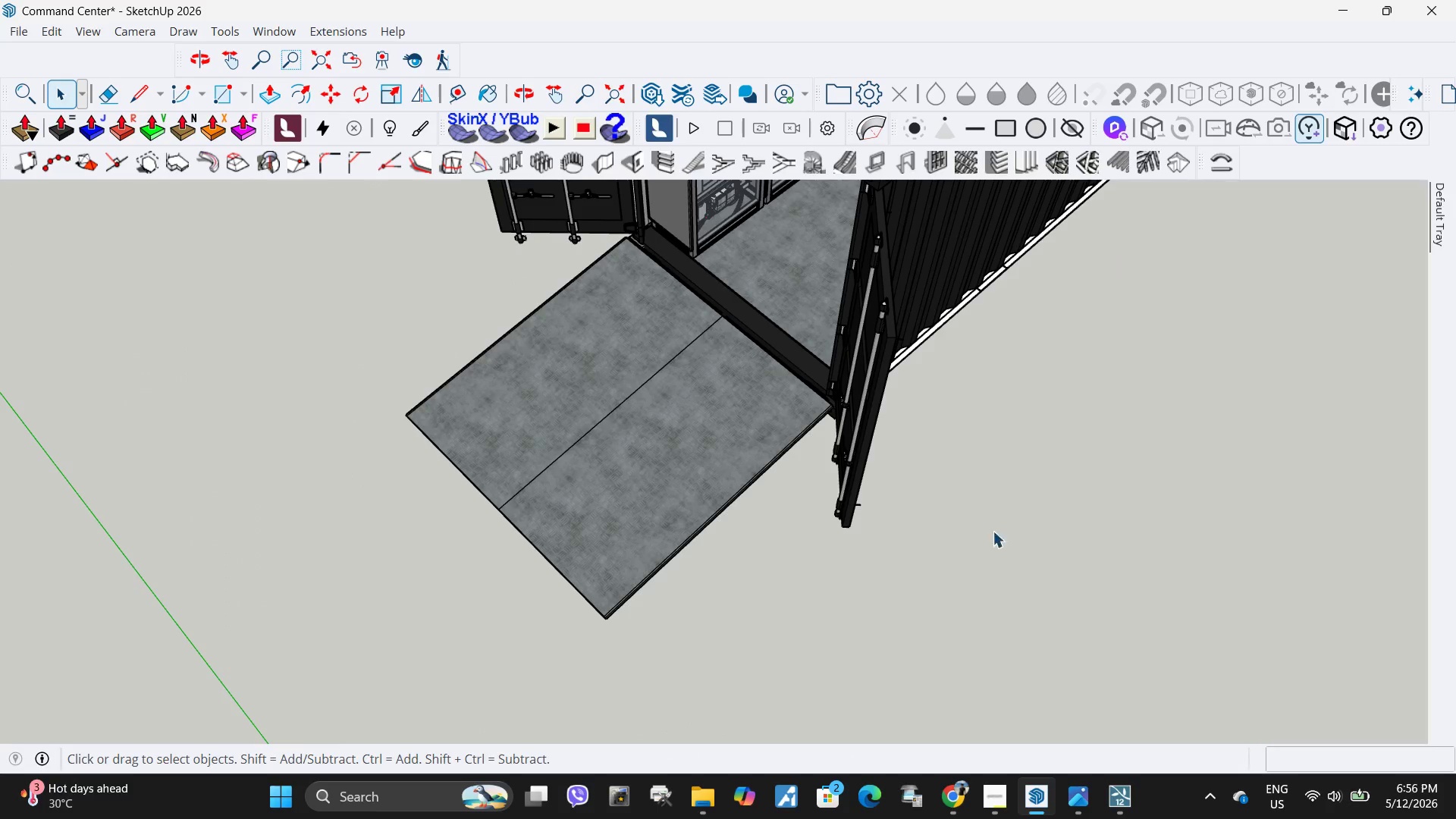 
double_click([529, 348])
 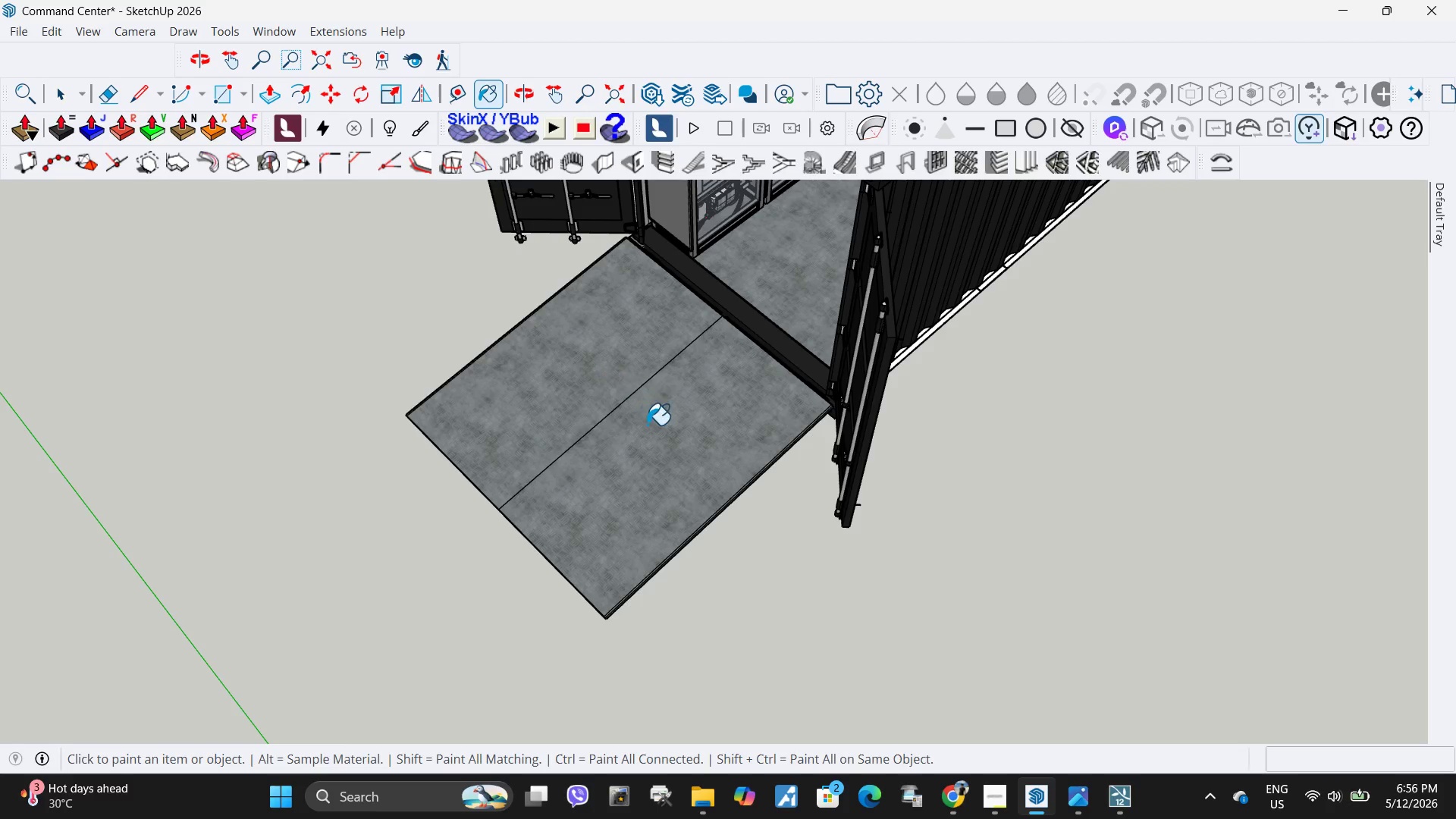 
key(Space)
 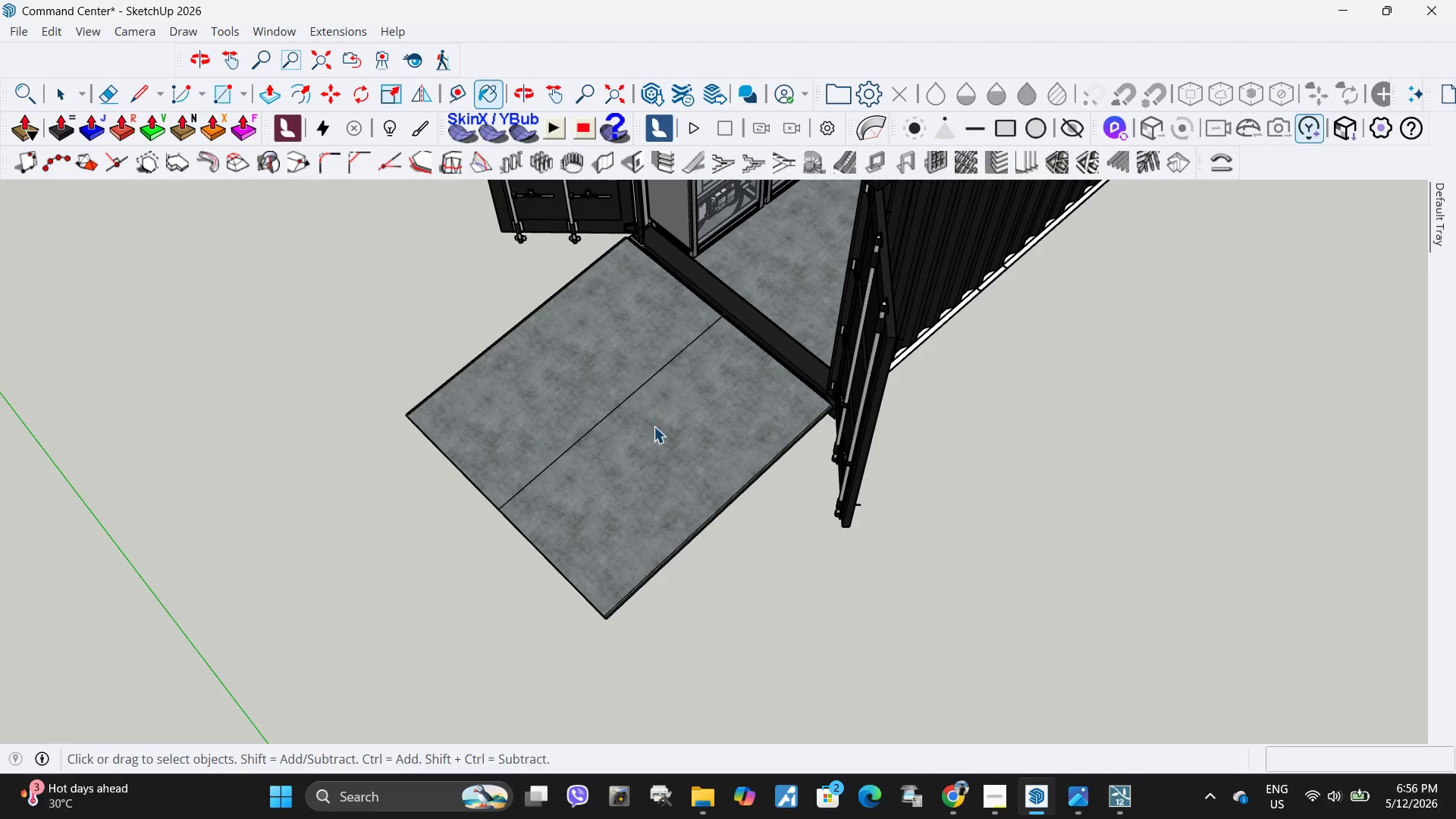 
triple_click([654, 426])
 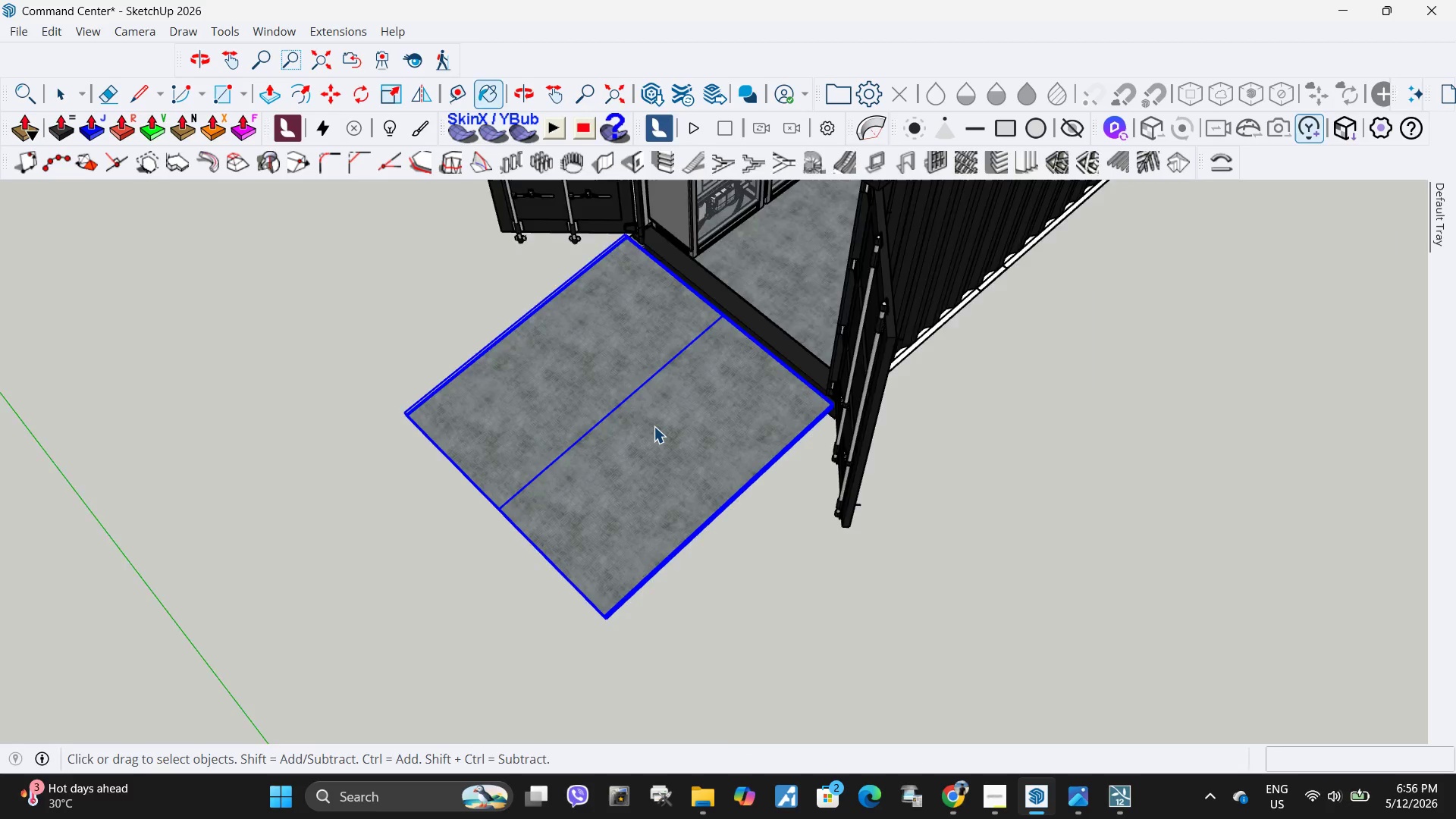 
triple_click([654, 426])
 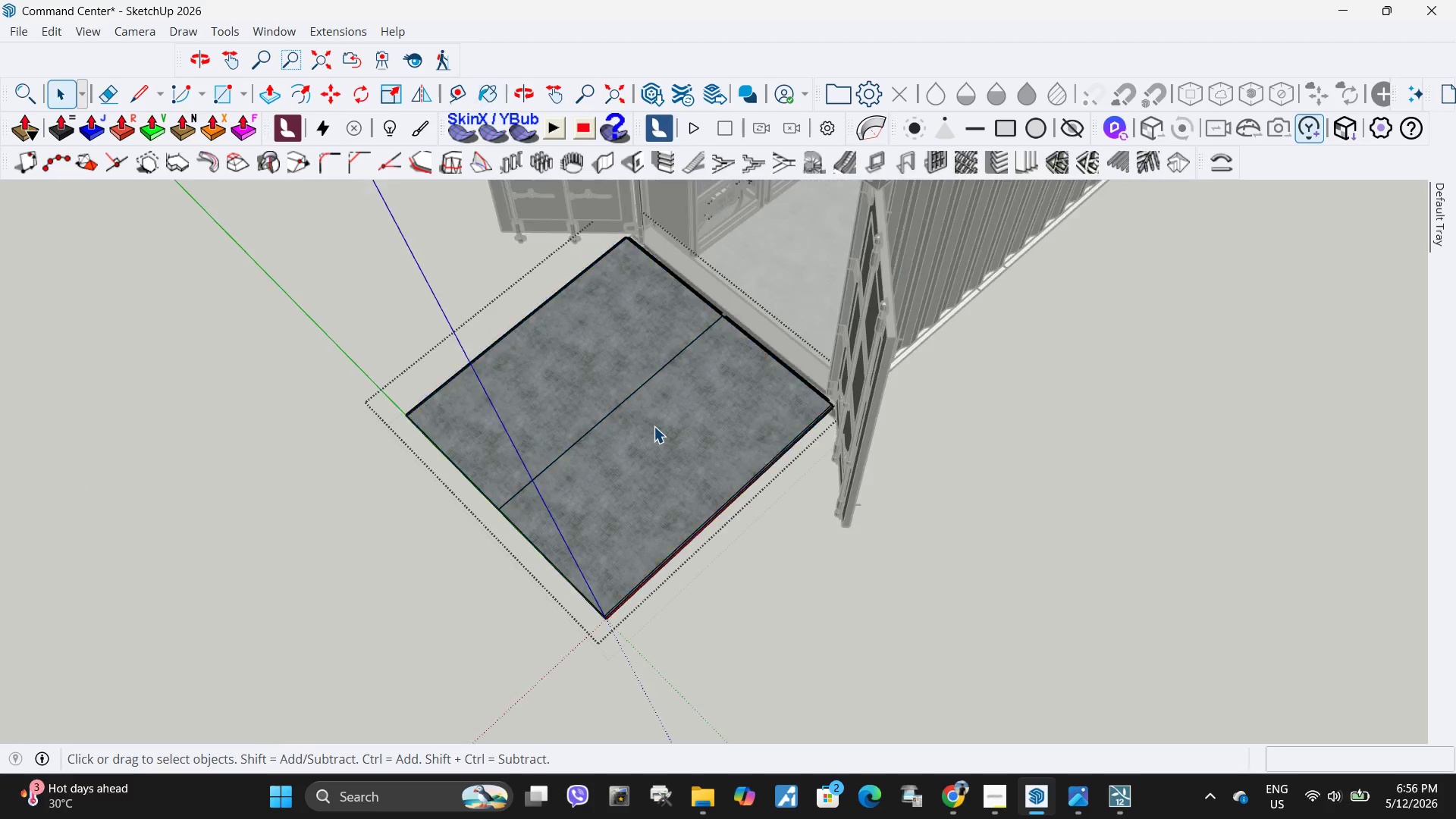 
triple_click([654, 426])
 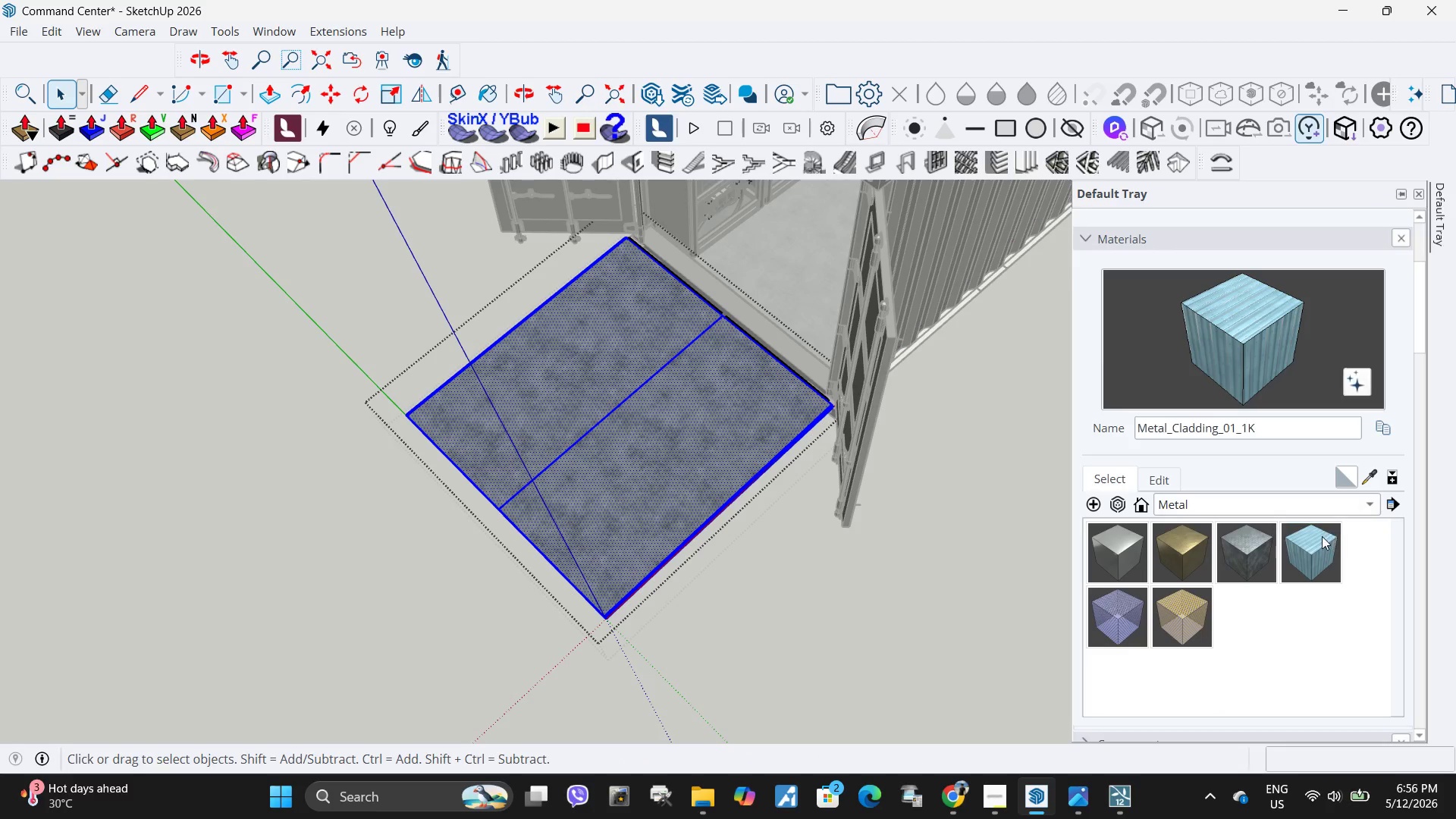 
double_click([580, 396])
 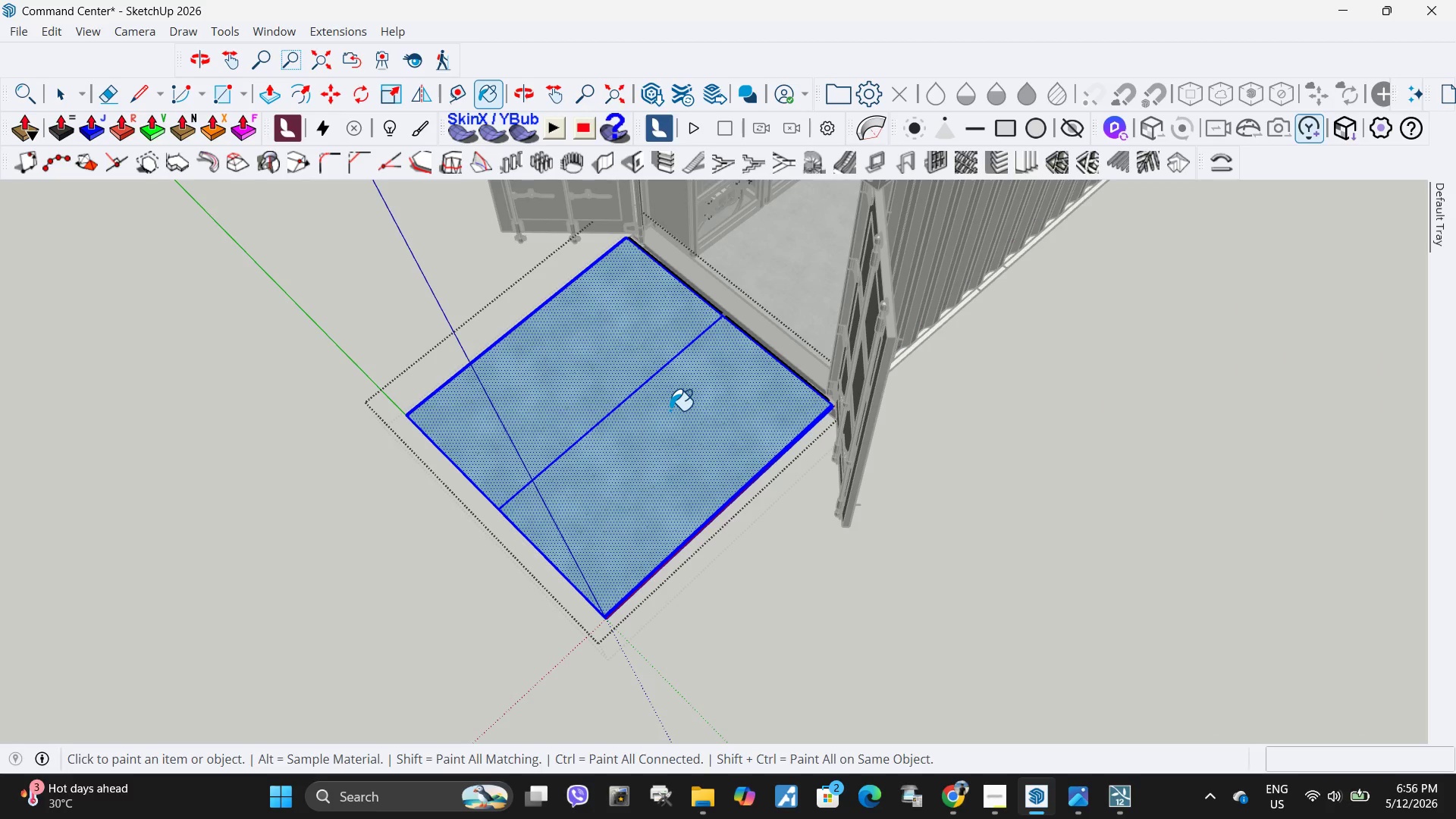 
wait(8.27)
 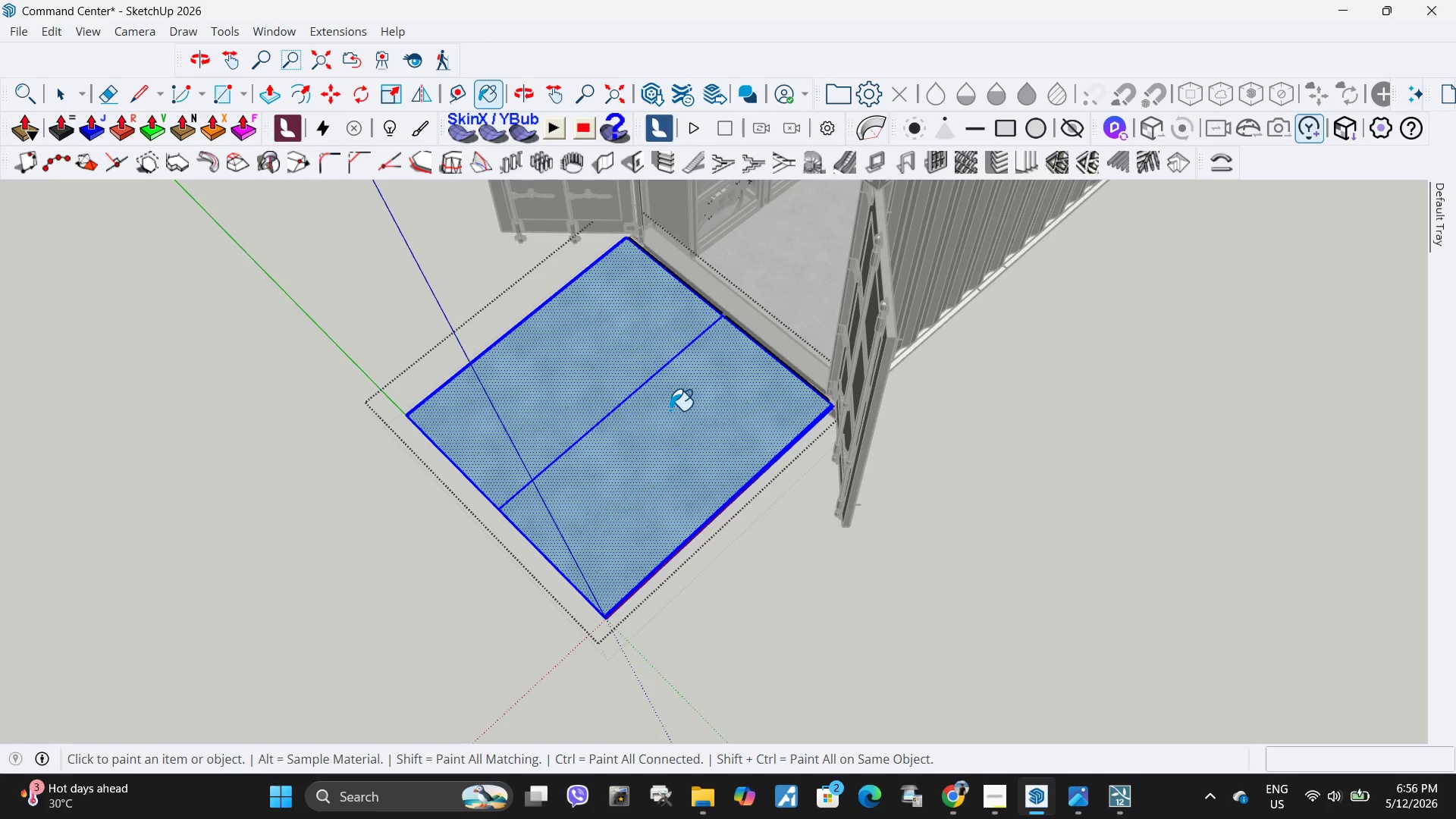 
key(Space)
 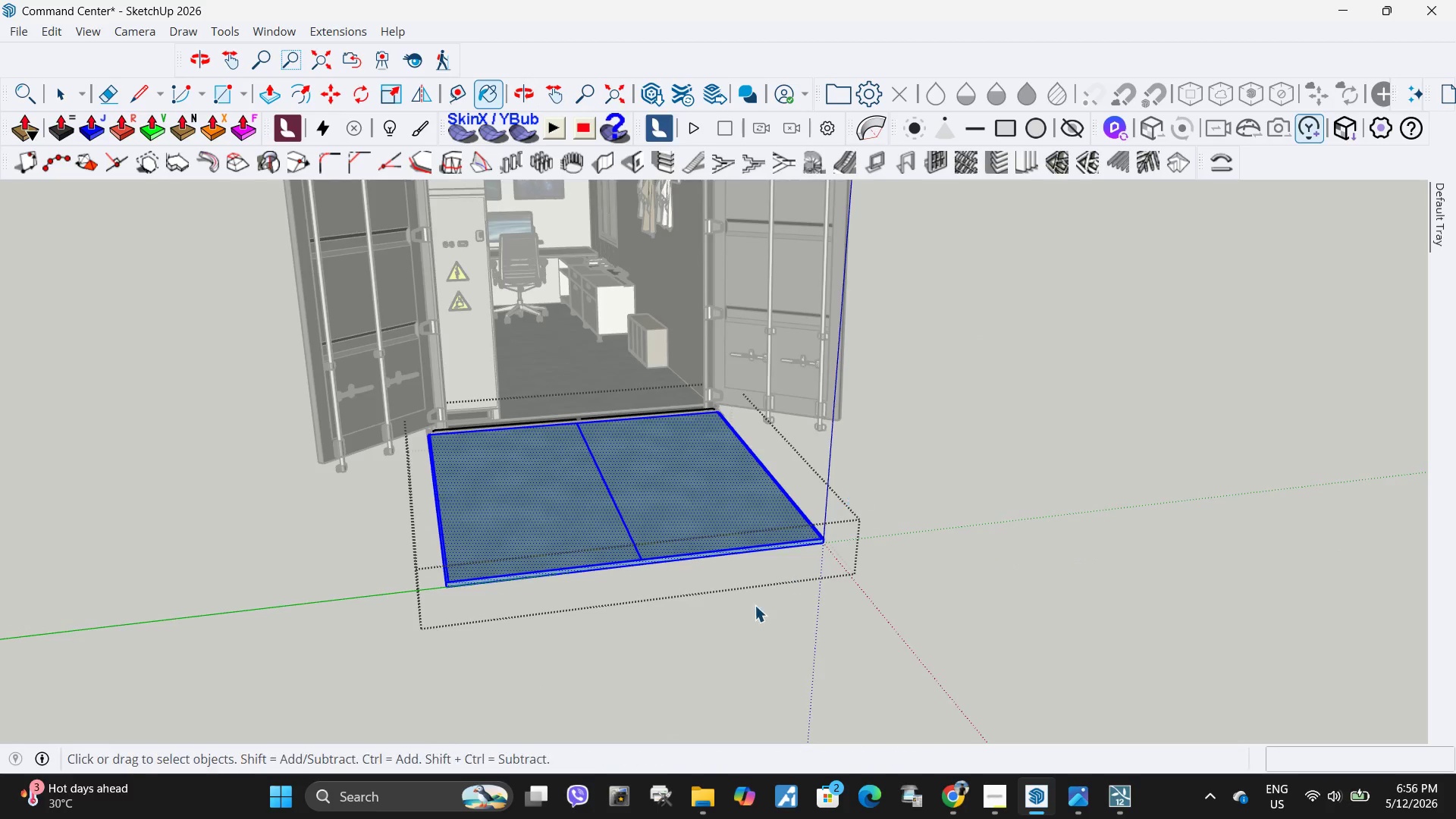 
left_click([764, 620])
 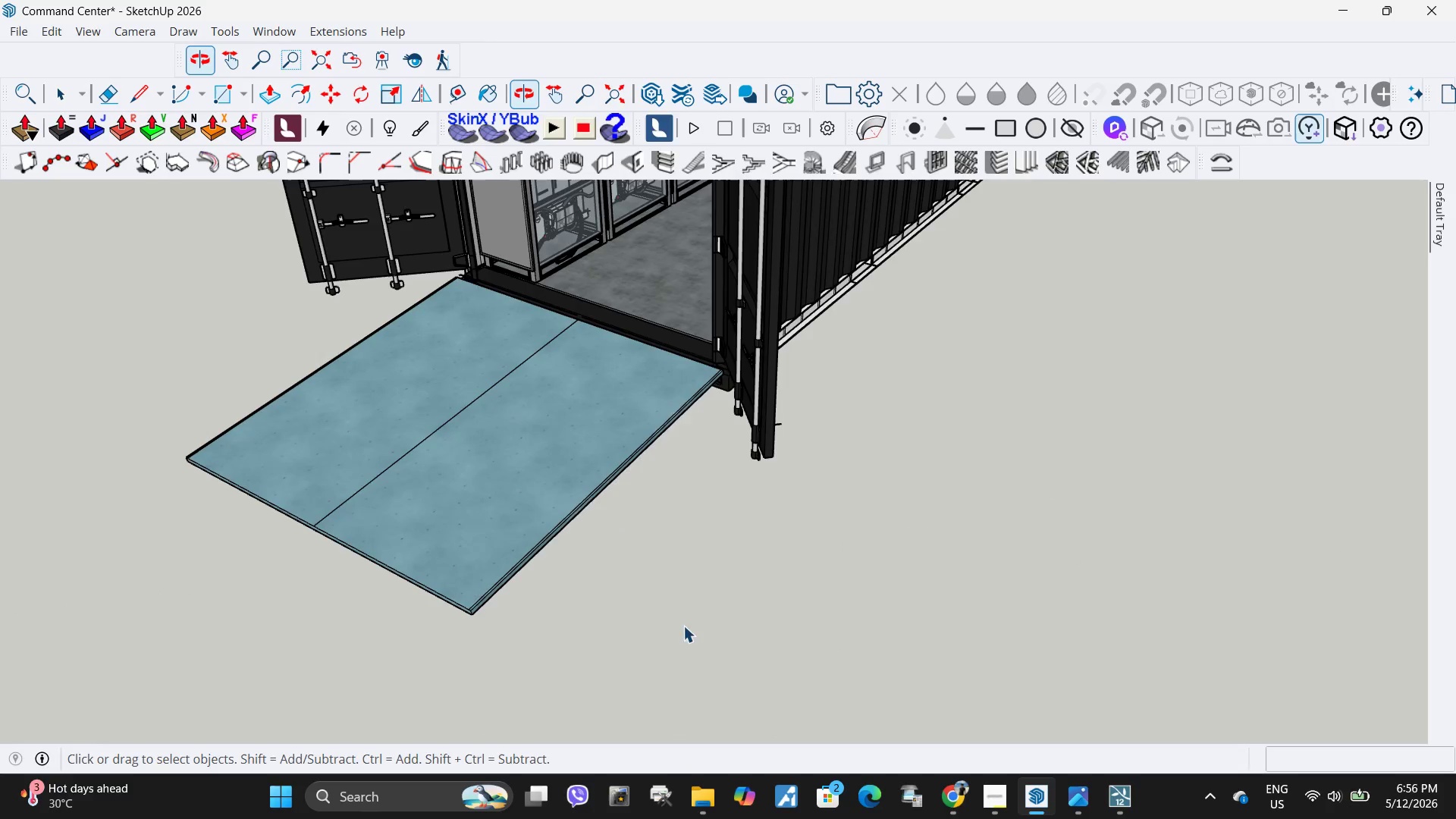 
scroll: coordinate [754, 605], scroll_direction: up, amount: 5.0
 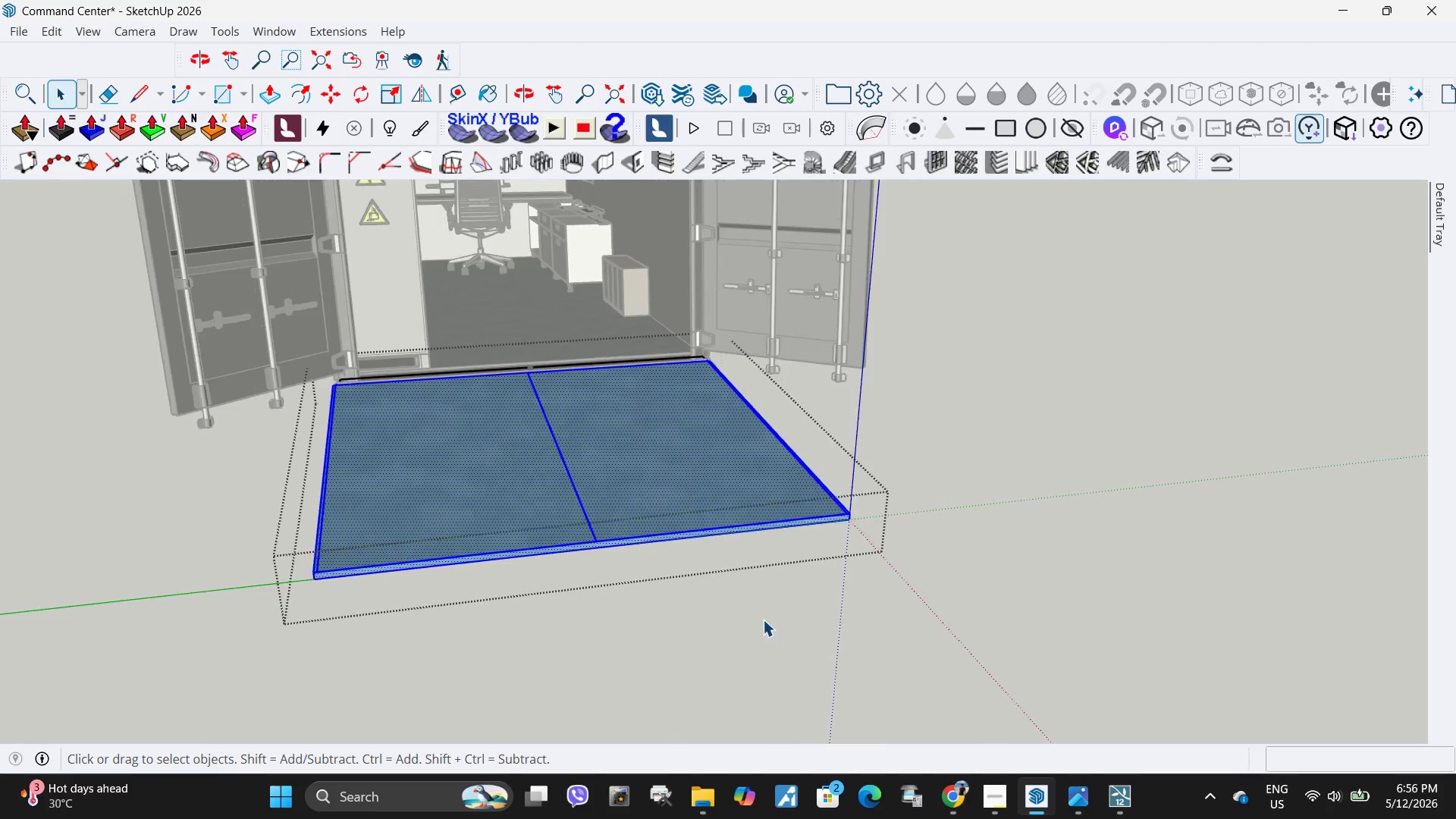 
scroll: coordinate [755, 503], scroll_direction: down, amount: 6.0
 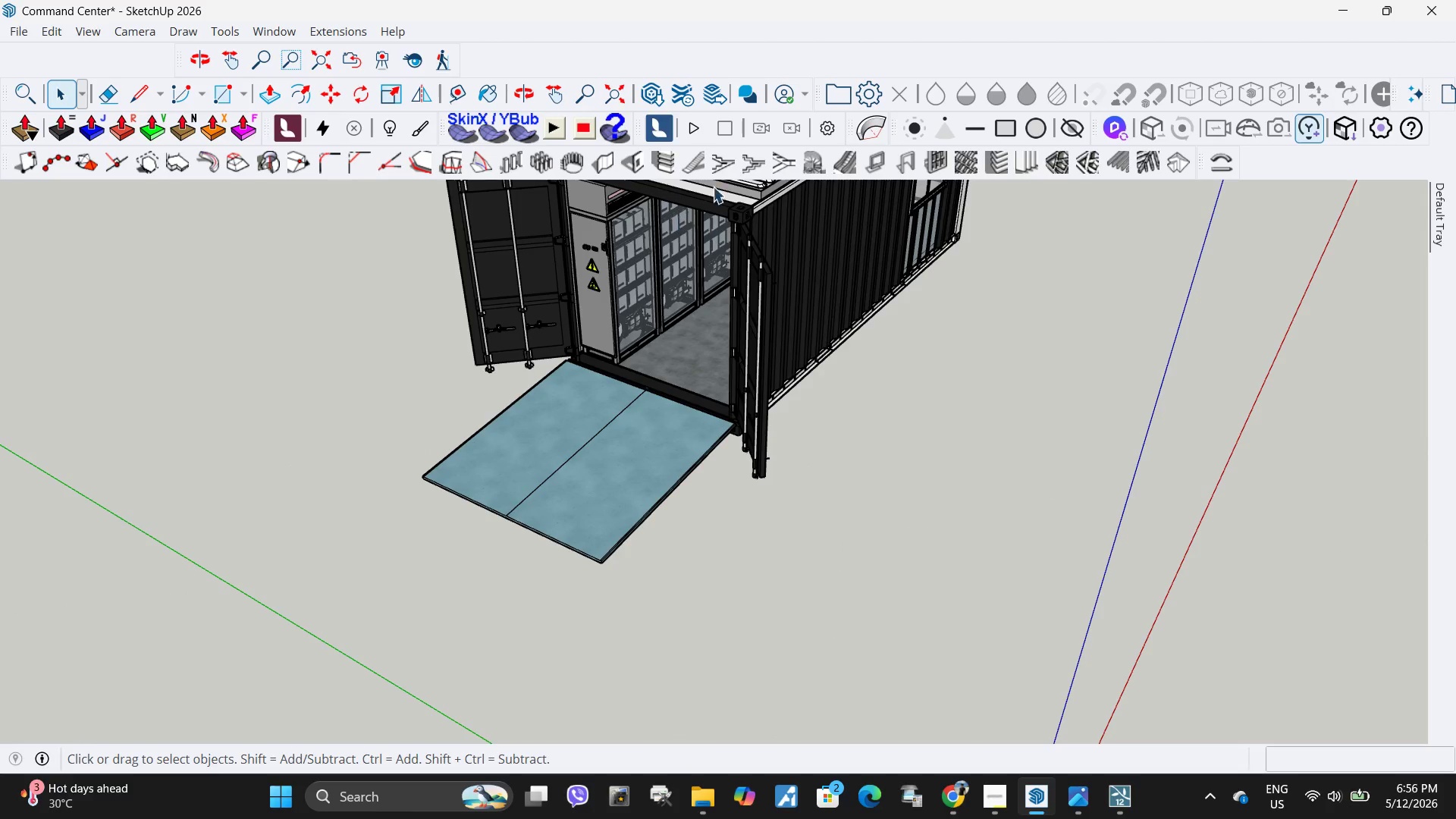 
left_click([700, 123])
 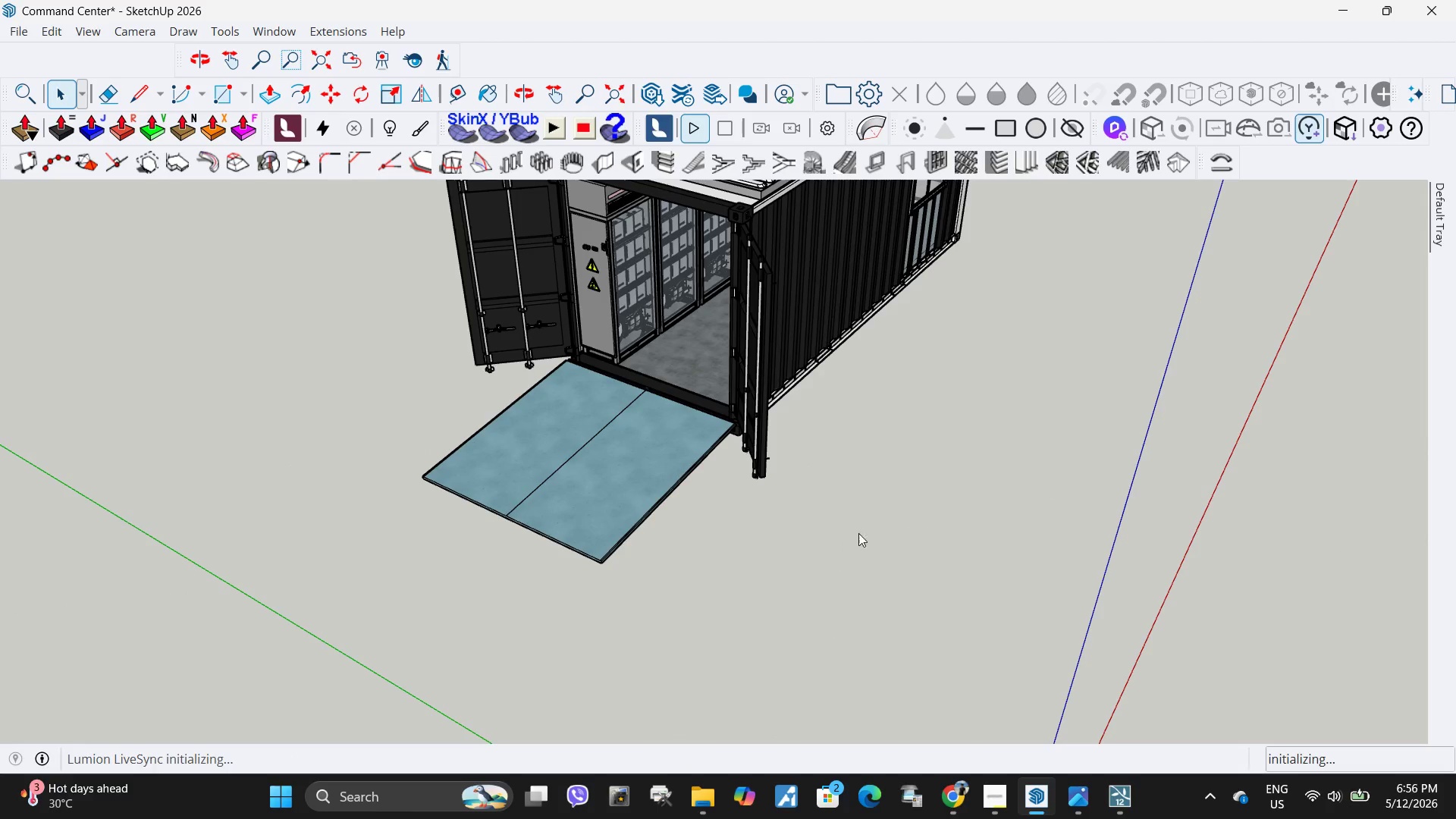 
scroll: coordinate [962, 687], scroll_direction: down, amount: 8.0
 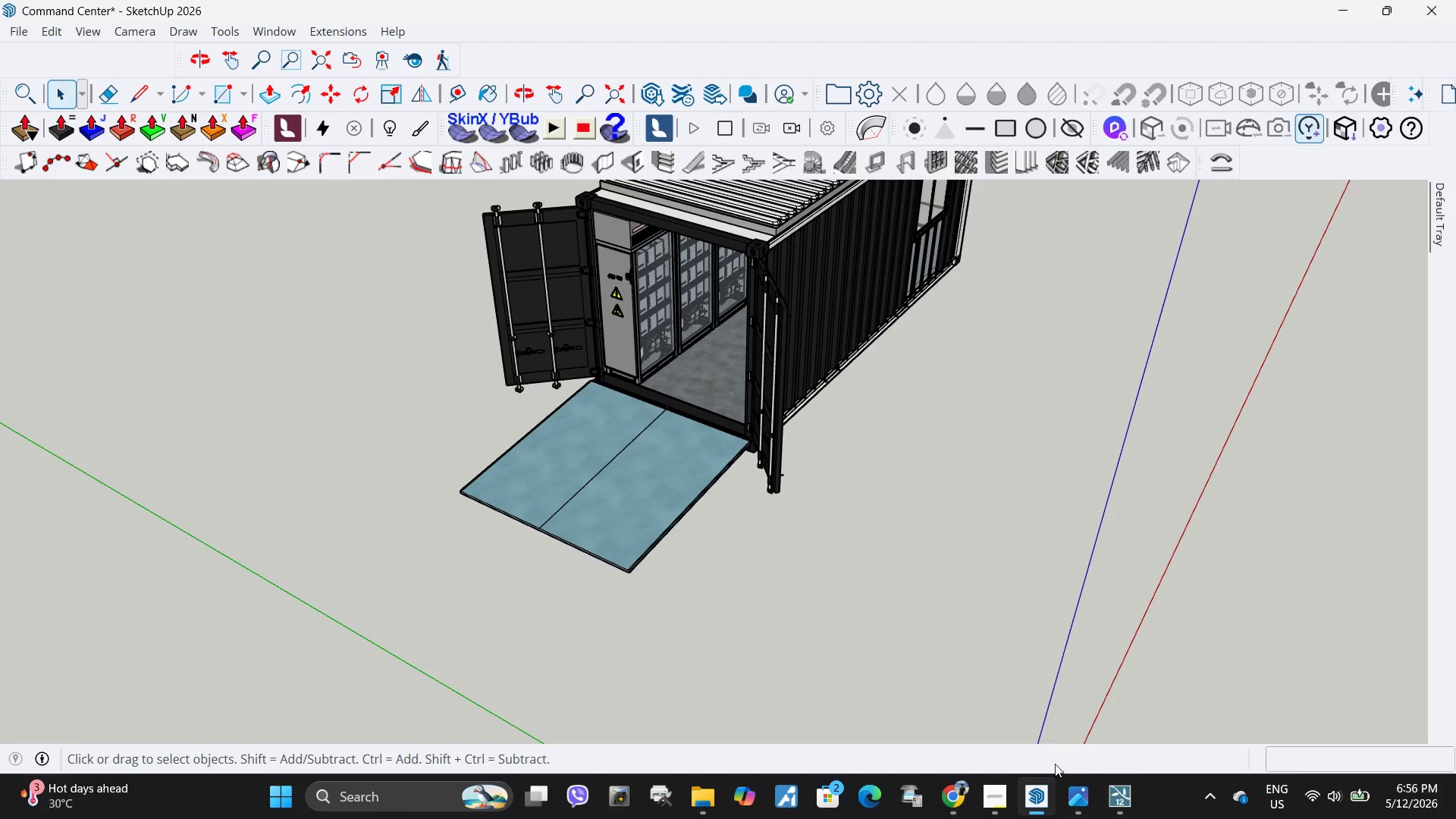 
left_click([1116, 808])
 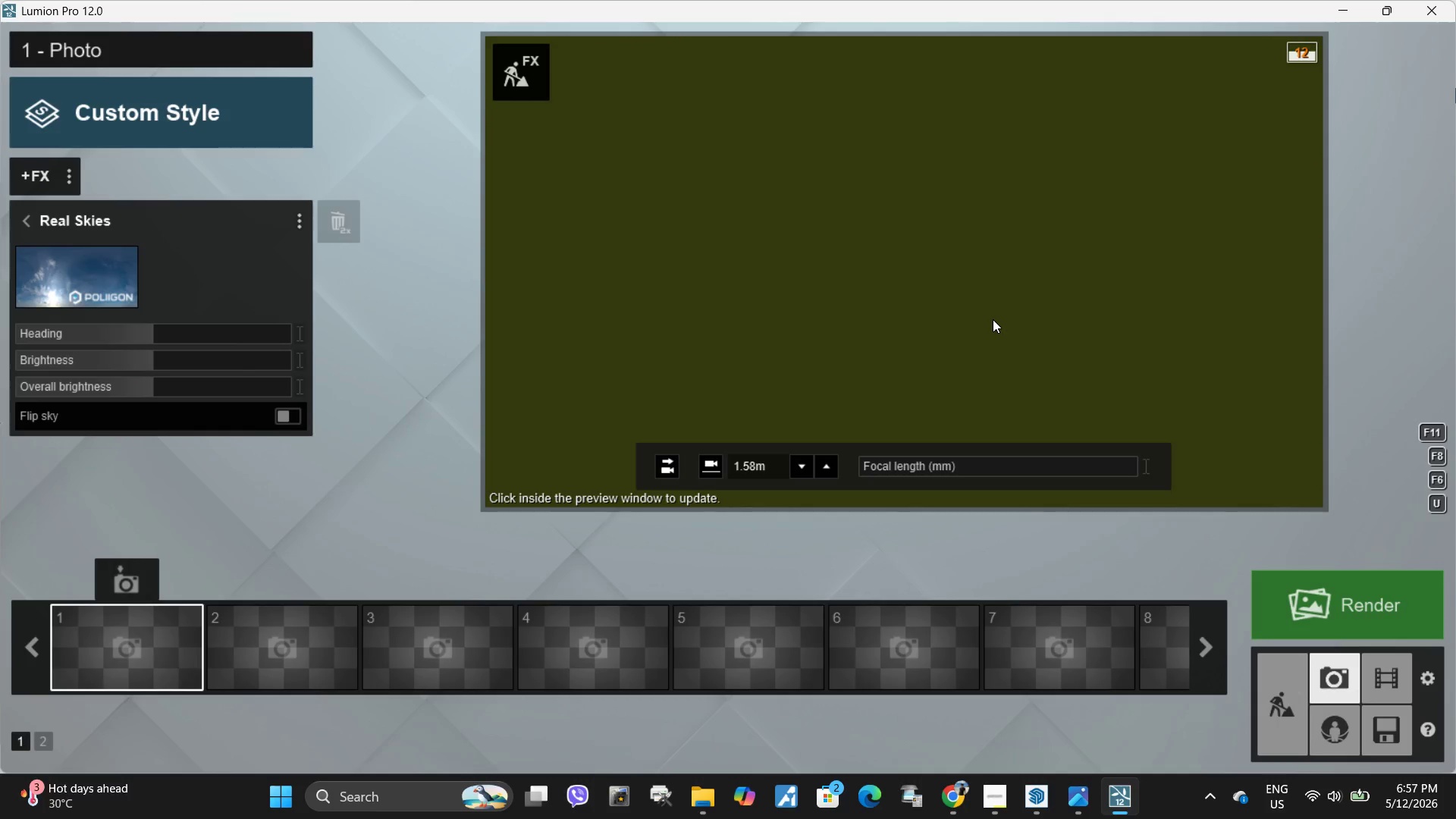 
wait(35.66)
 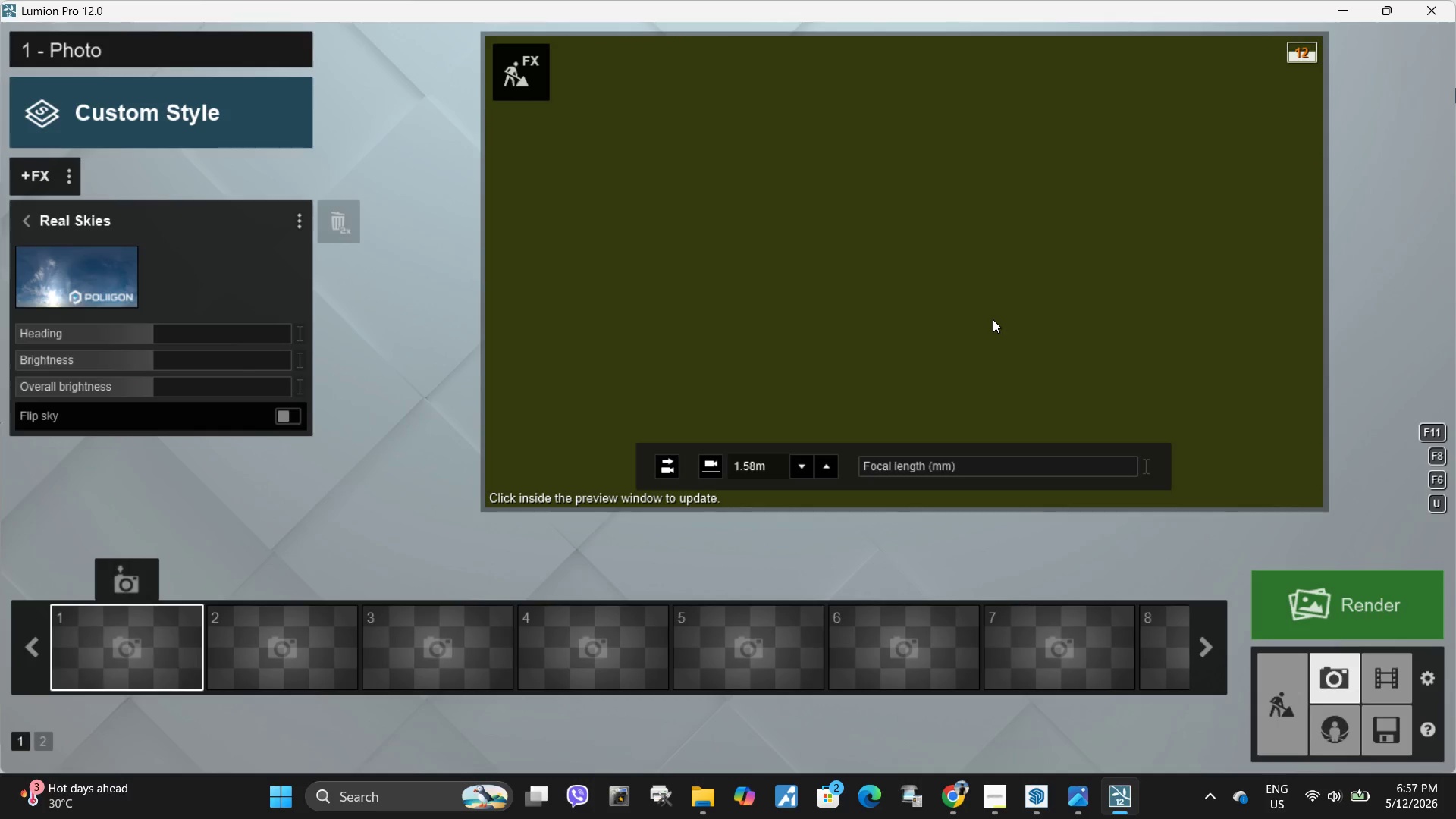 
left_click([1268, 719])
 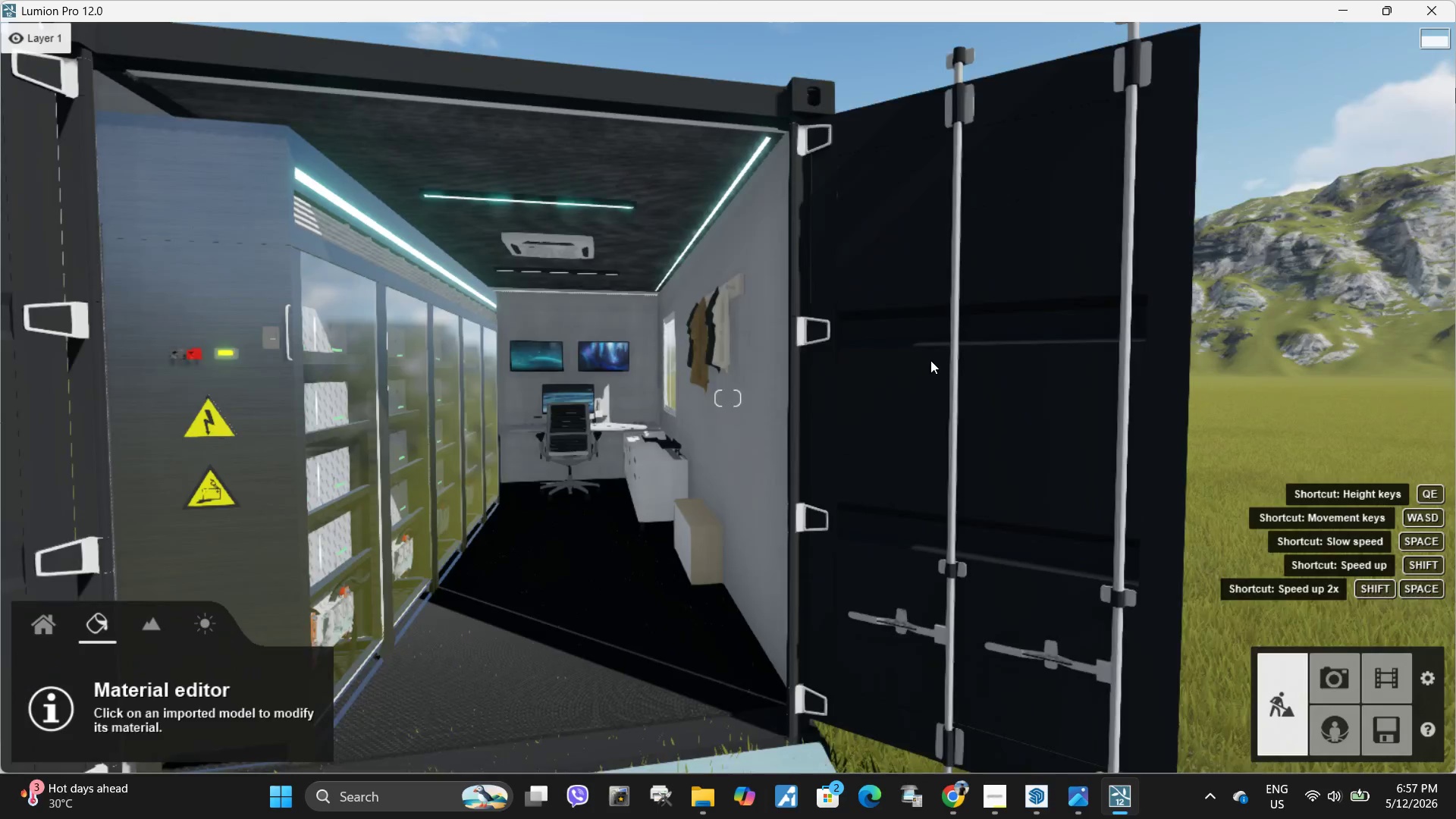 
type(ssssdwda)
 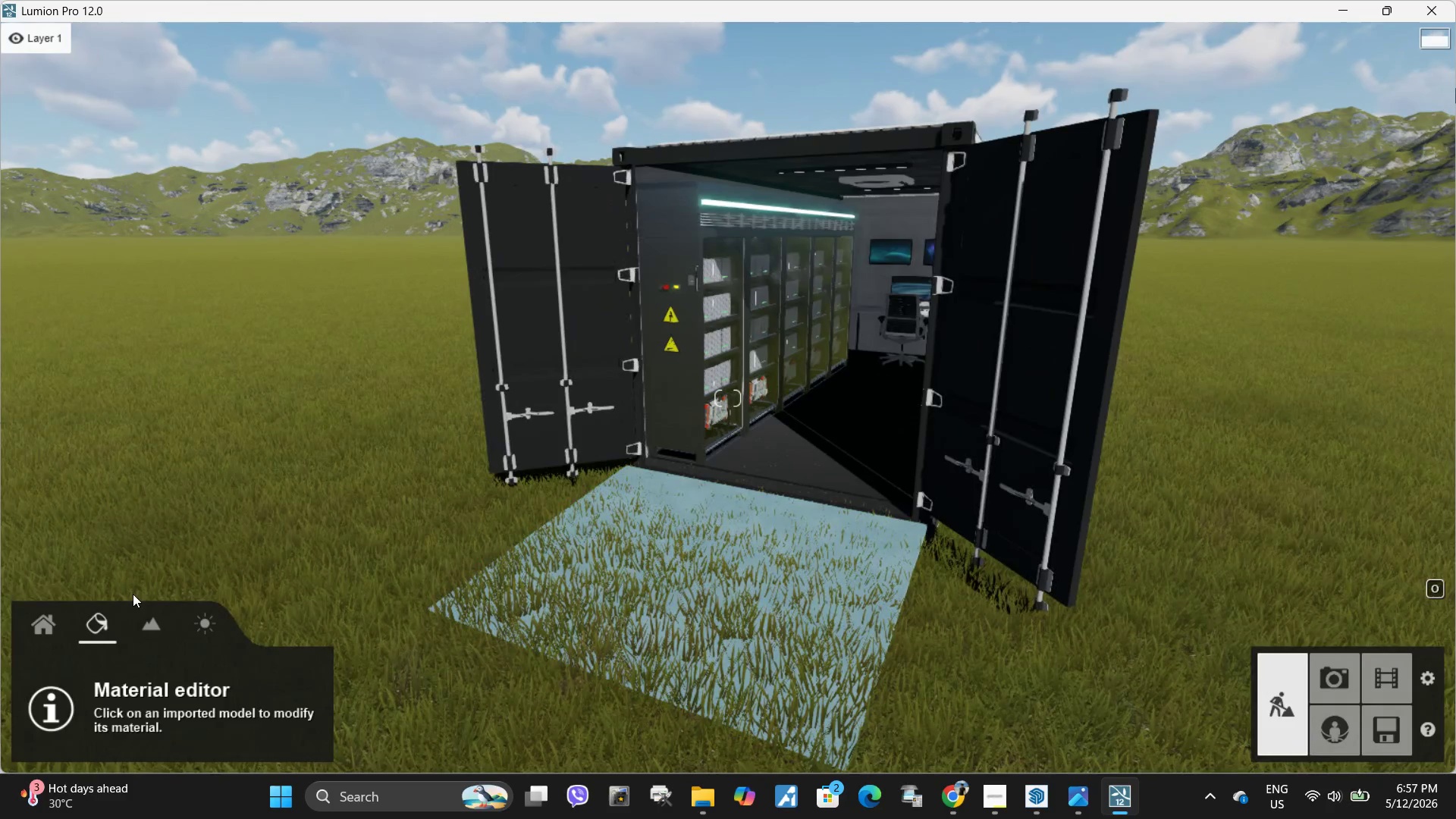 
left_click([56, 632])
 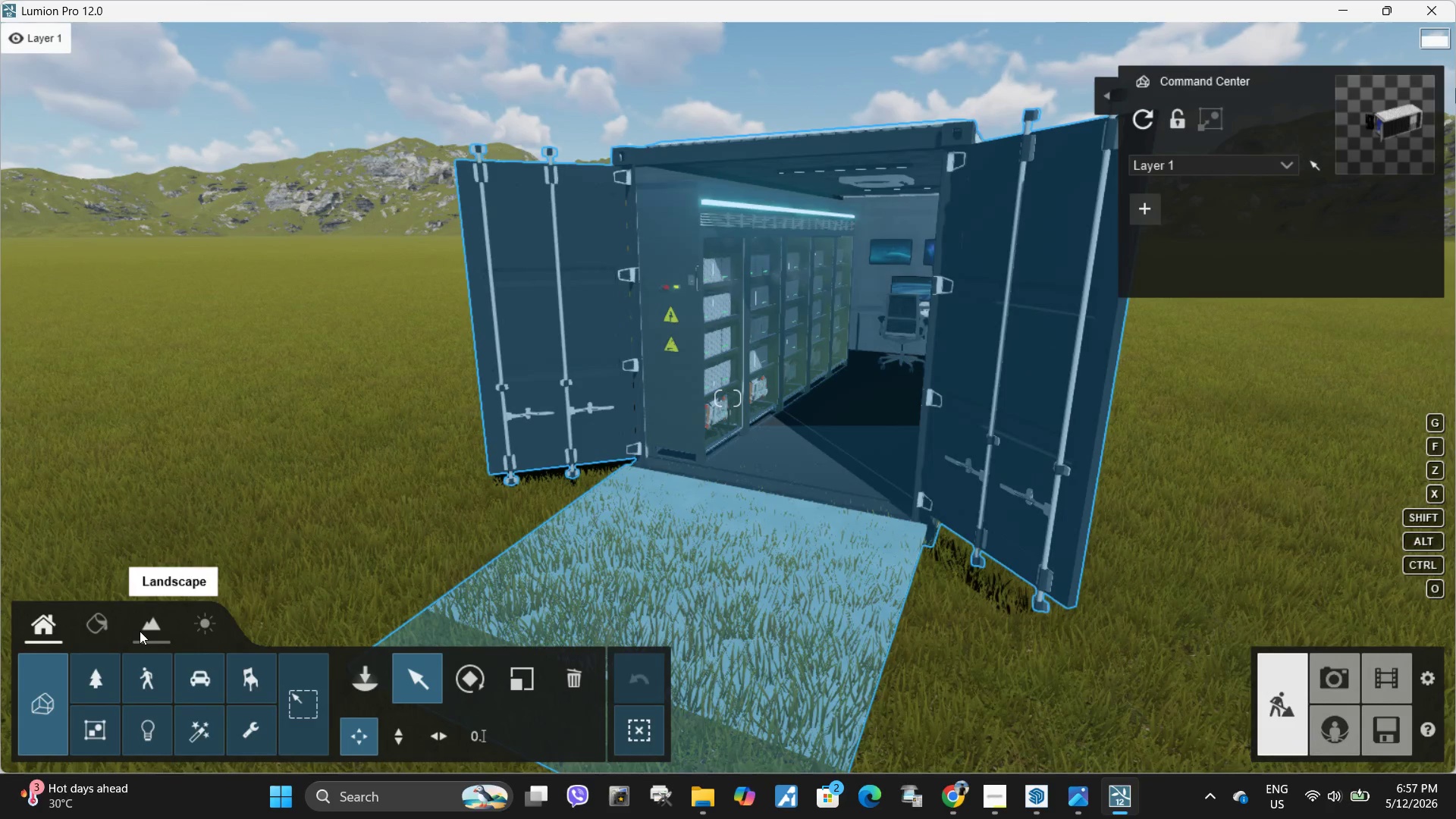 
left_click([144, 629])
 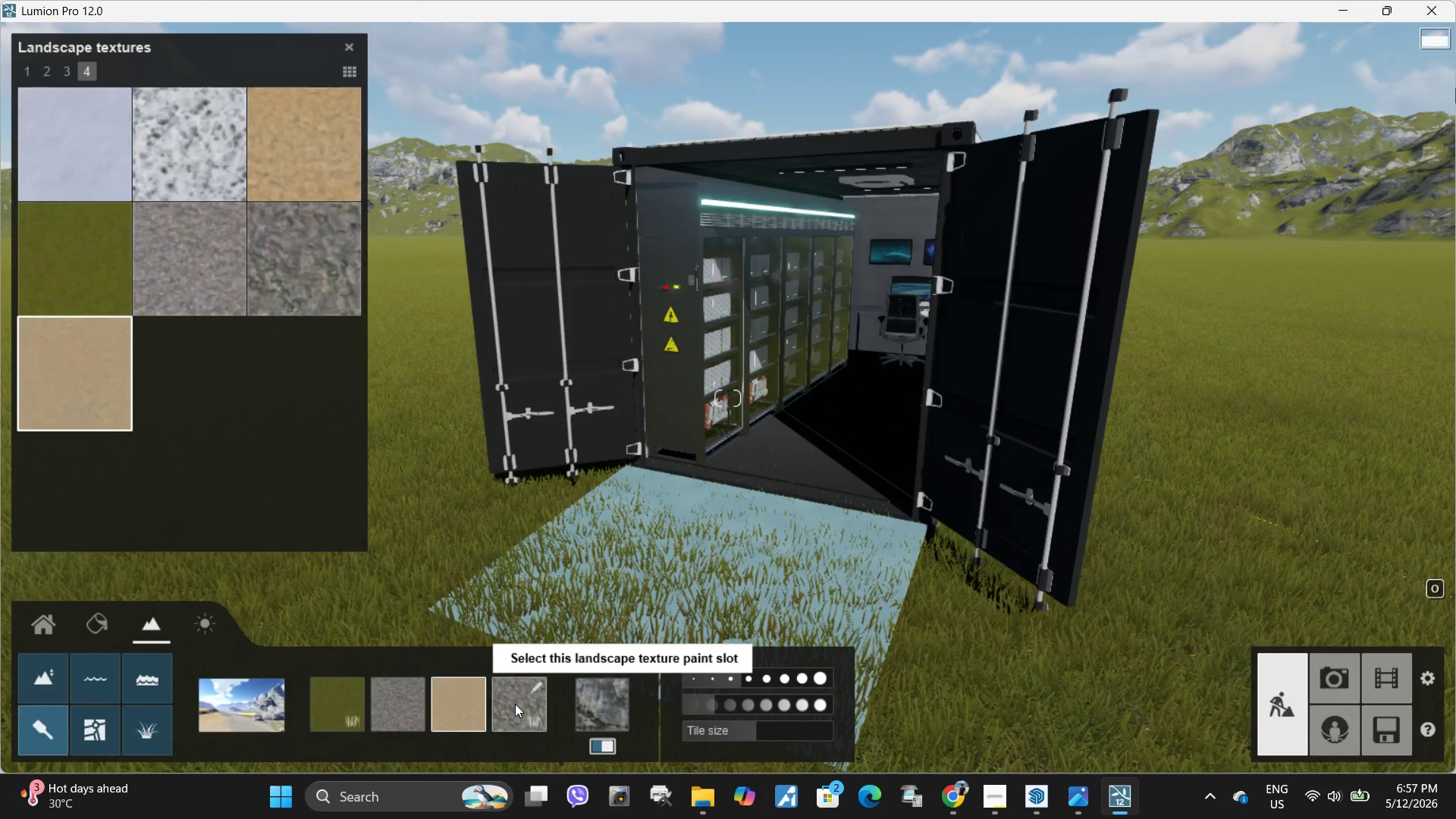 
left_click([515, 704])
 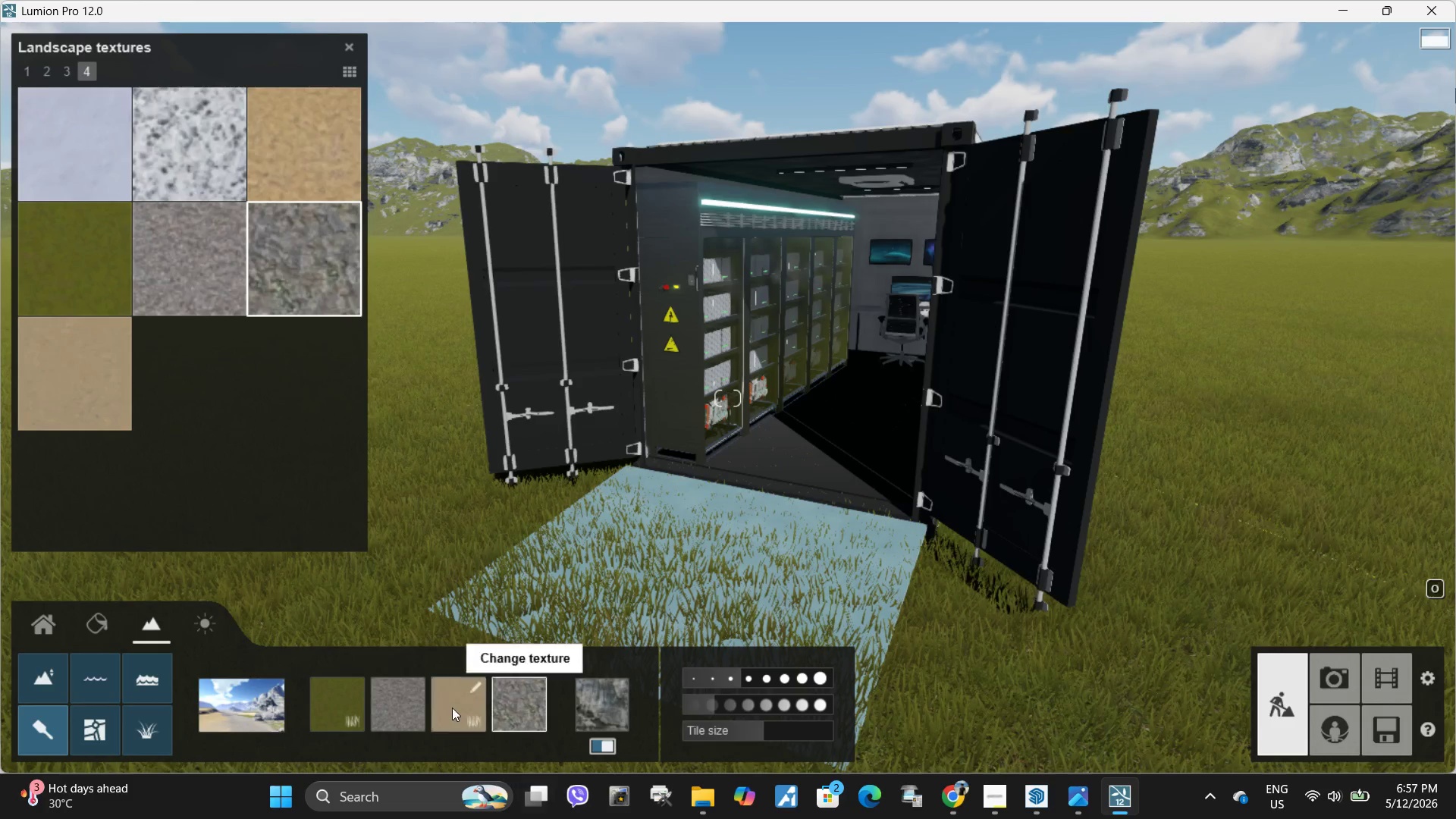 
left_click([332, 692])
 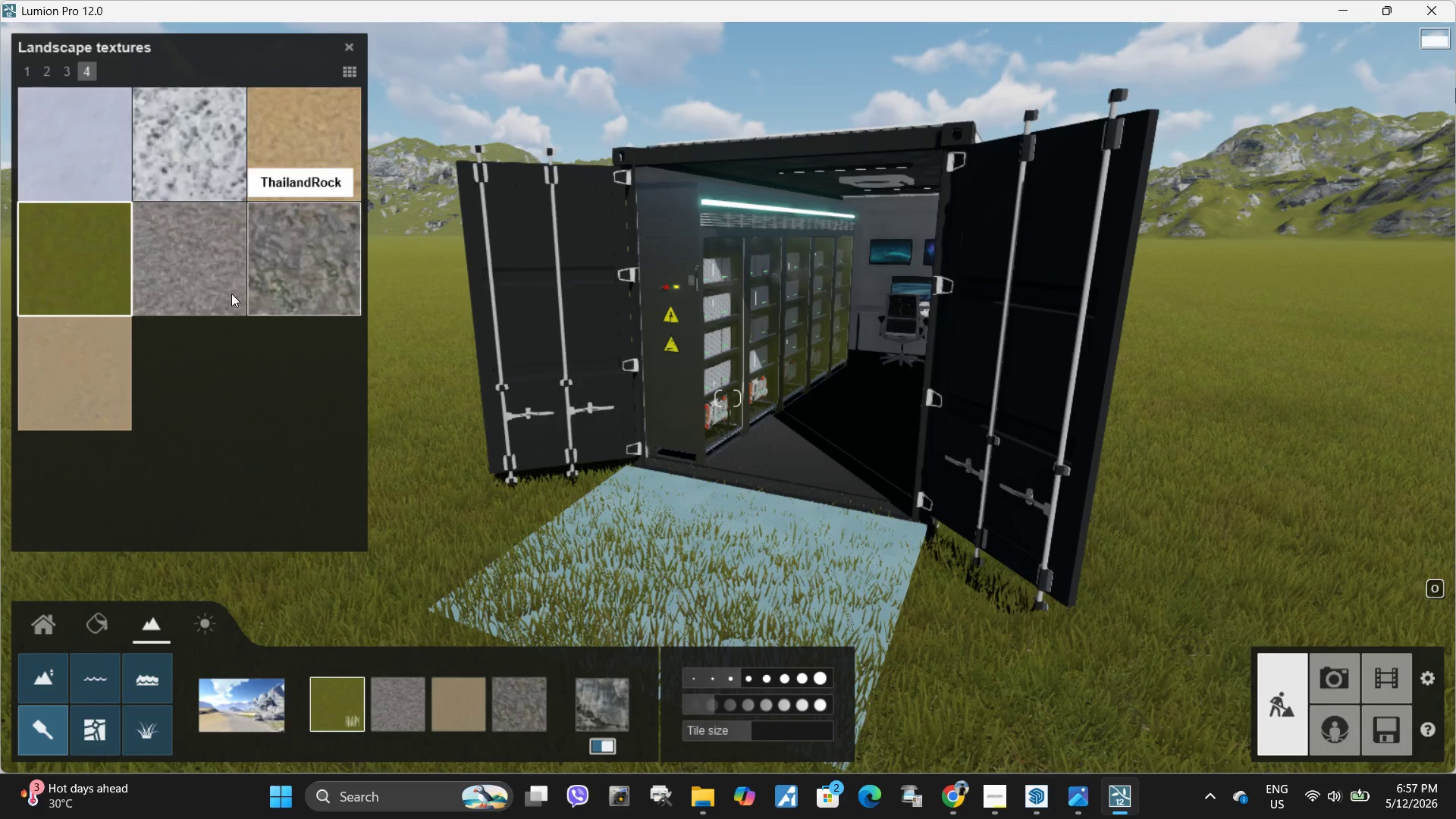 
left_click([299, 259])
 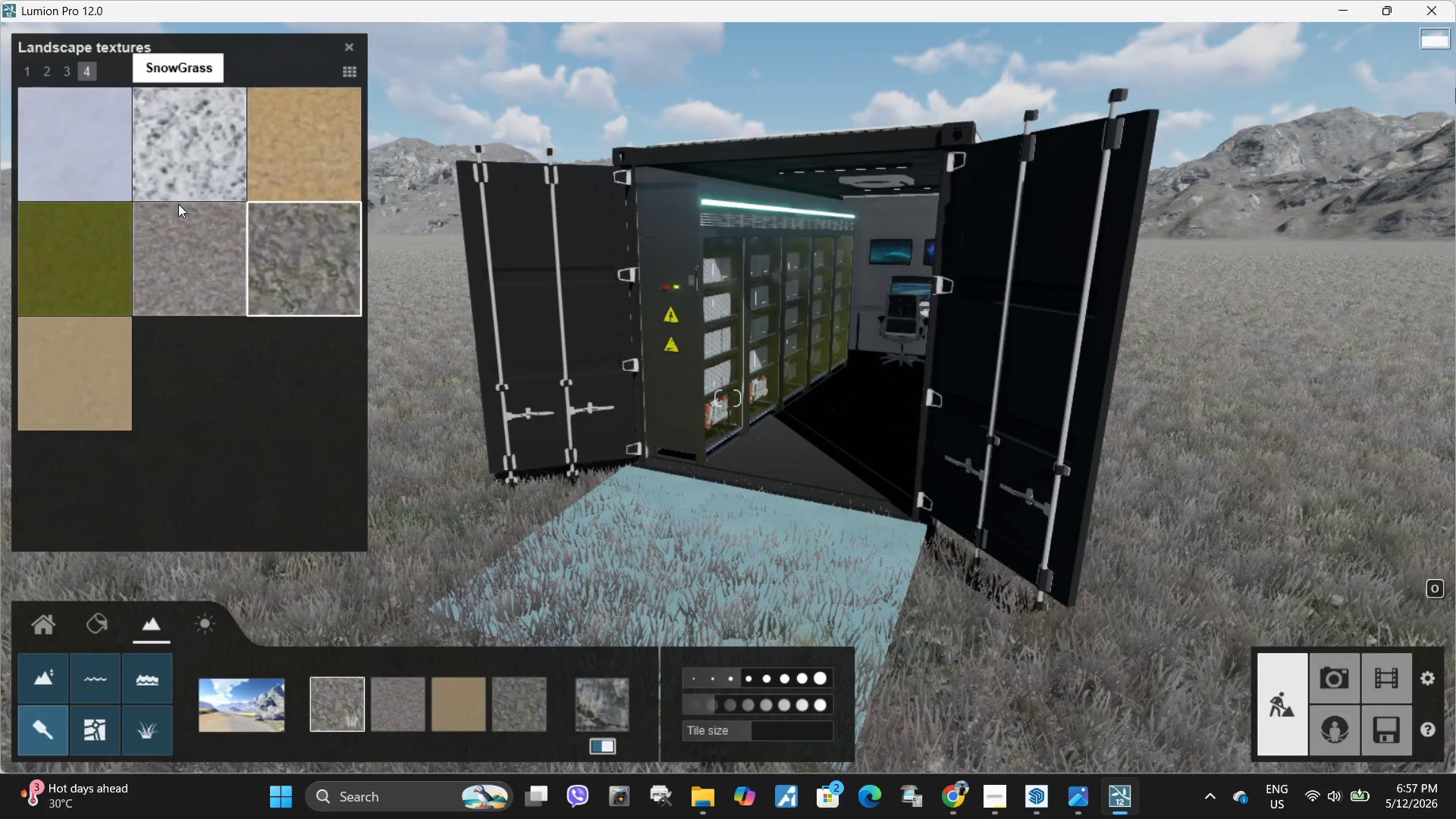 
left_click([187, 256])
 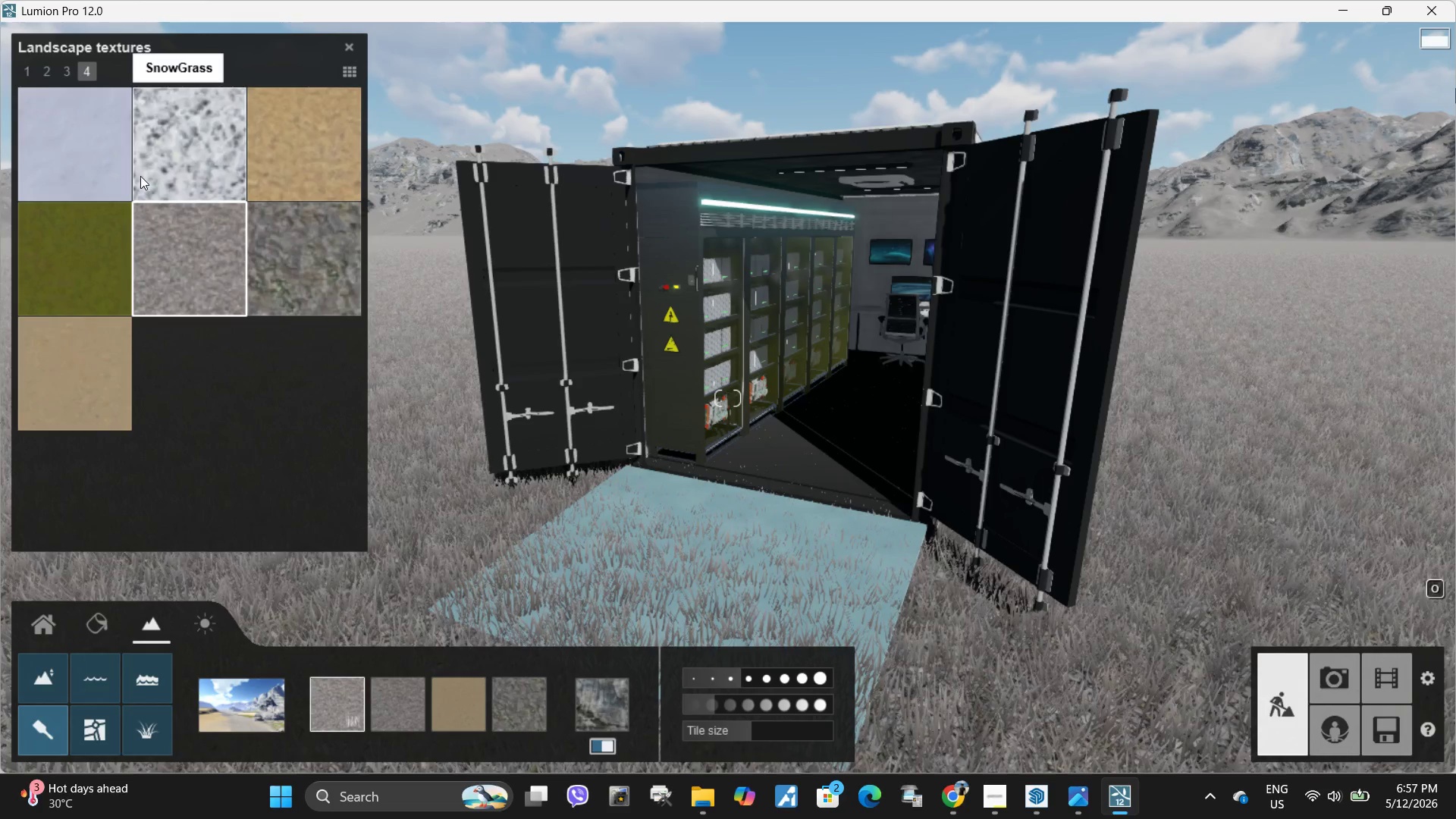 
left_click([108, 167])
 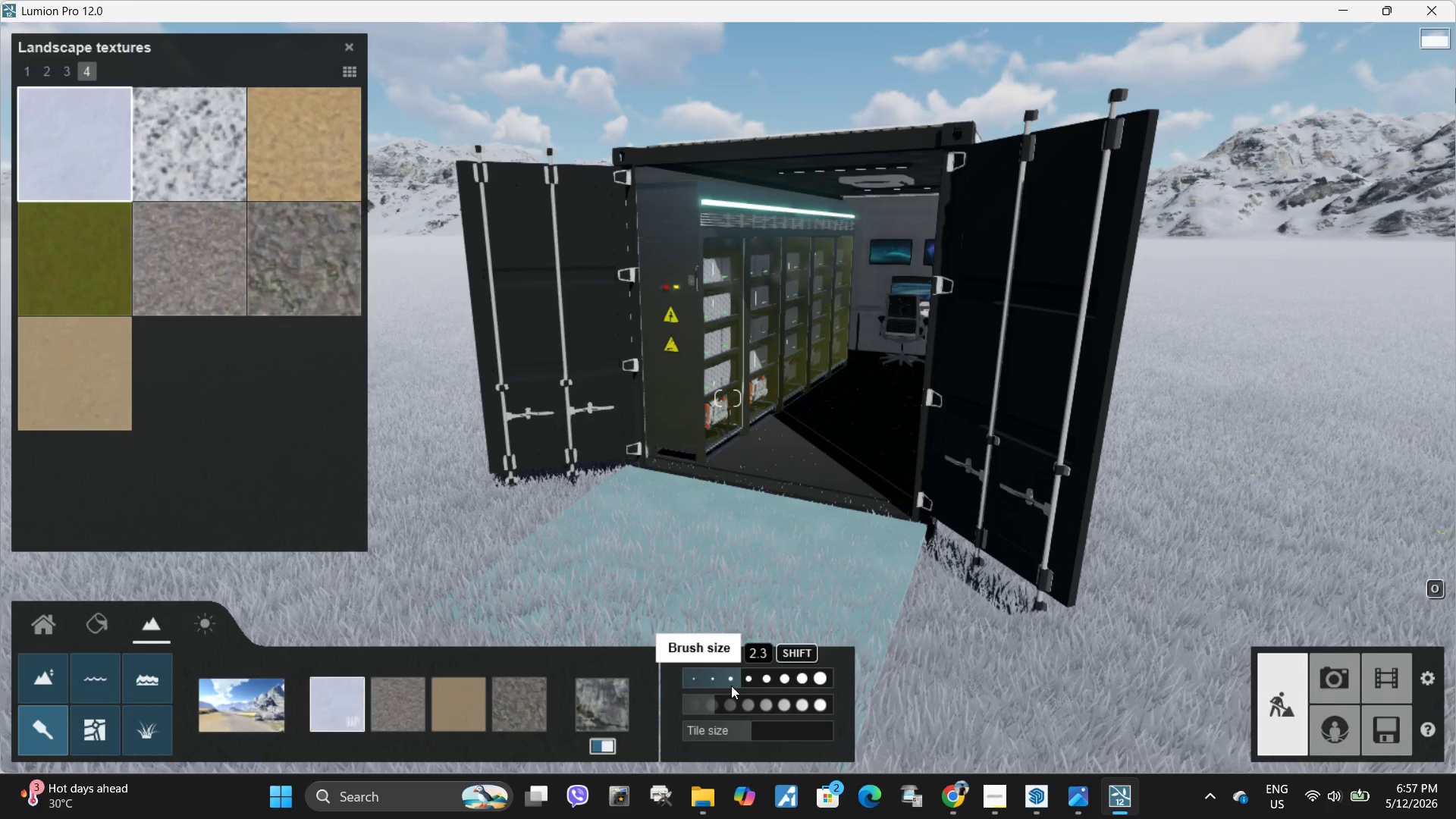 
left_click_drag(start_coordinate=[734, 673], to_coordinate=[700, 677])
 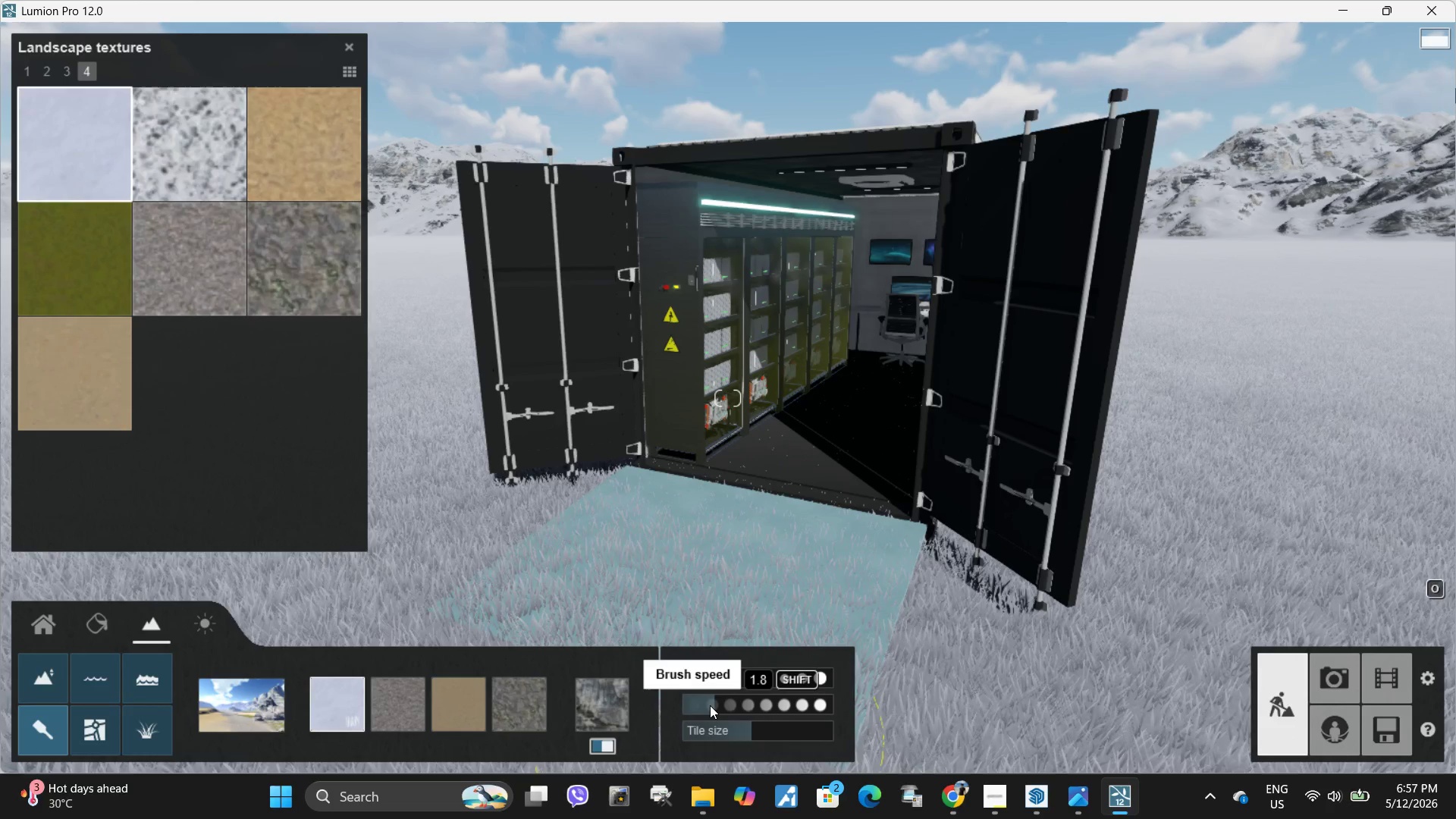 
left_click_drag(start_coordinate=[710, 705], to_coordinate=[689, 705])
 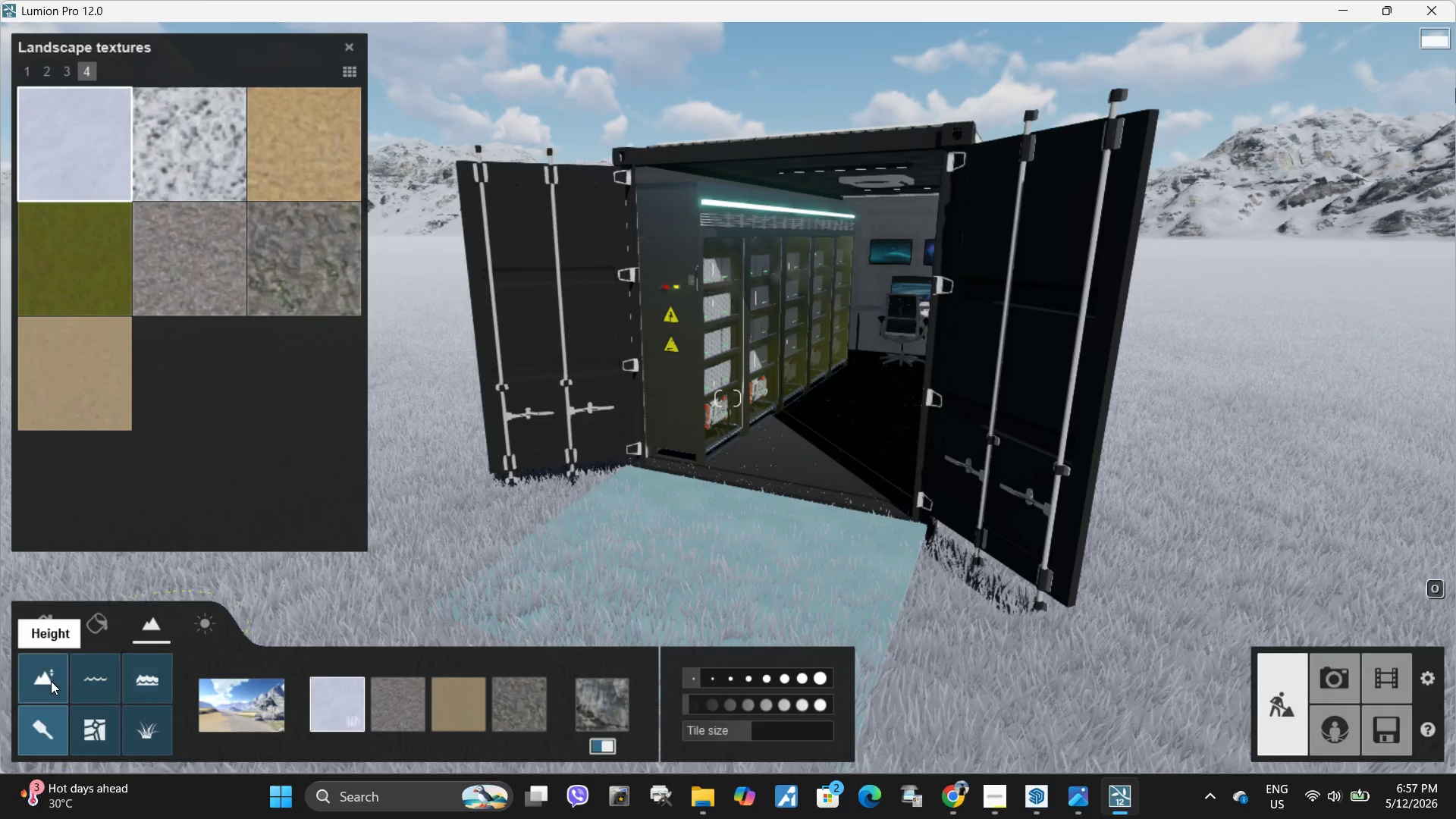 
left_click([55, 684])
 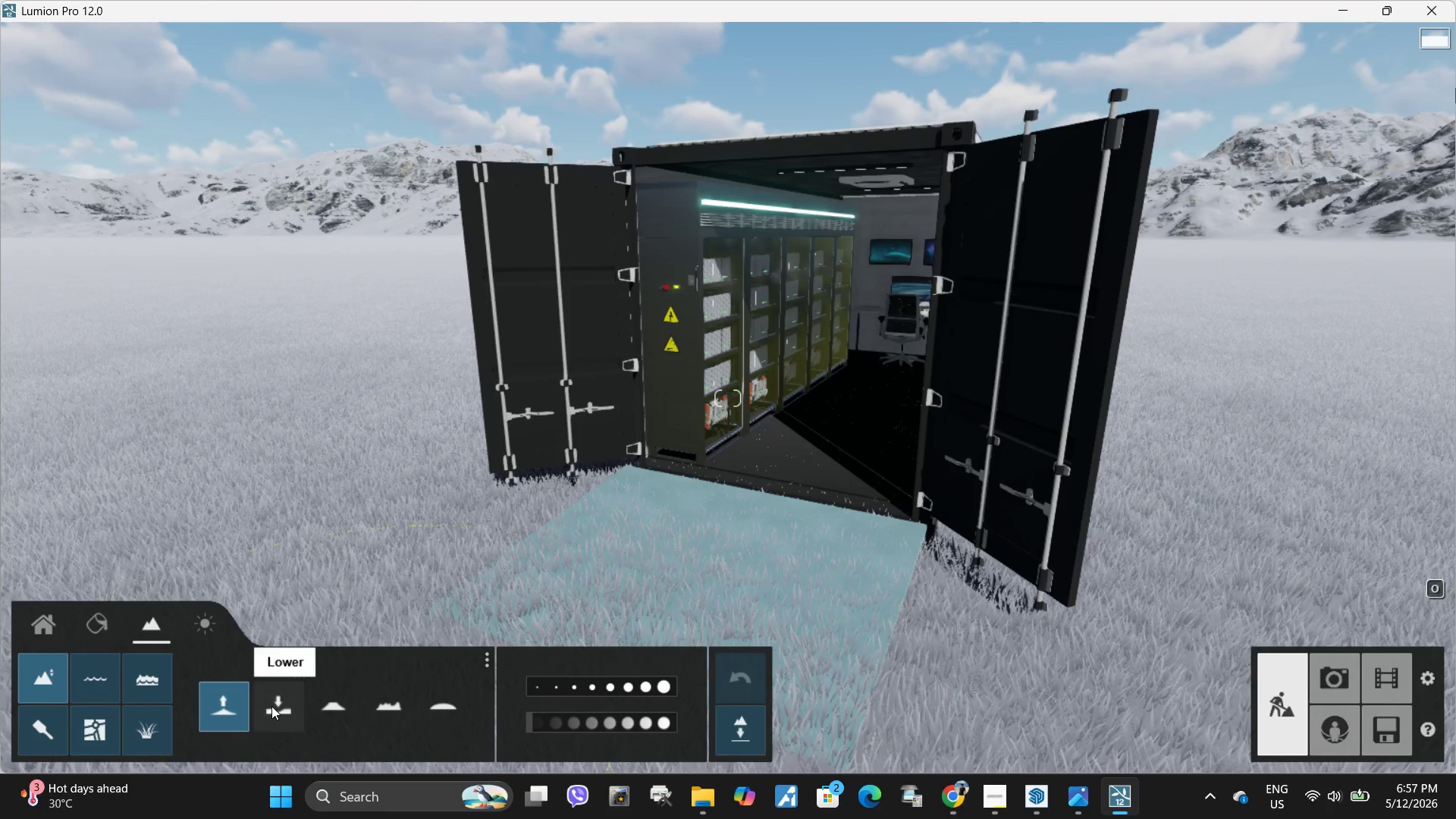 
left_click_drag(start_coordinate=[440, 550], to_coordinate=[460, 610])
 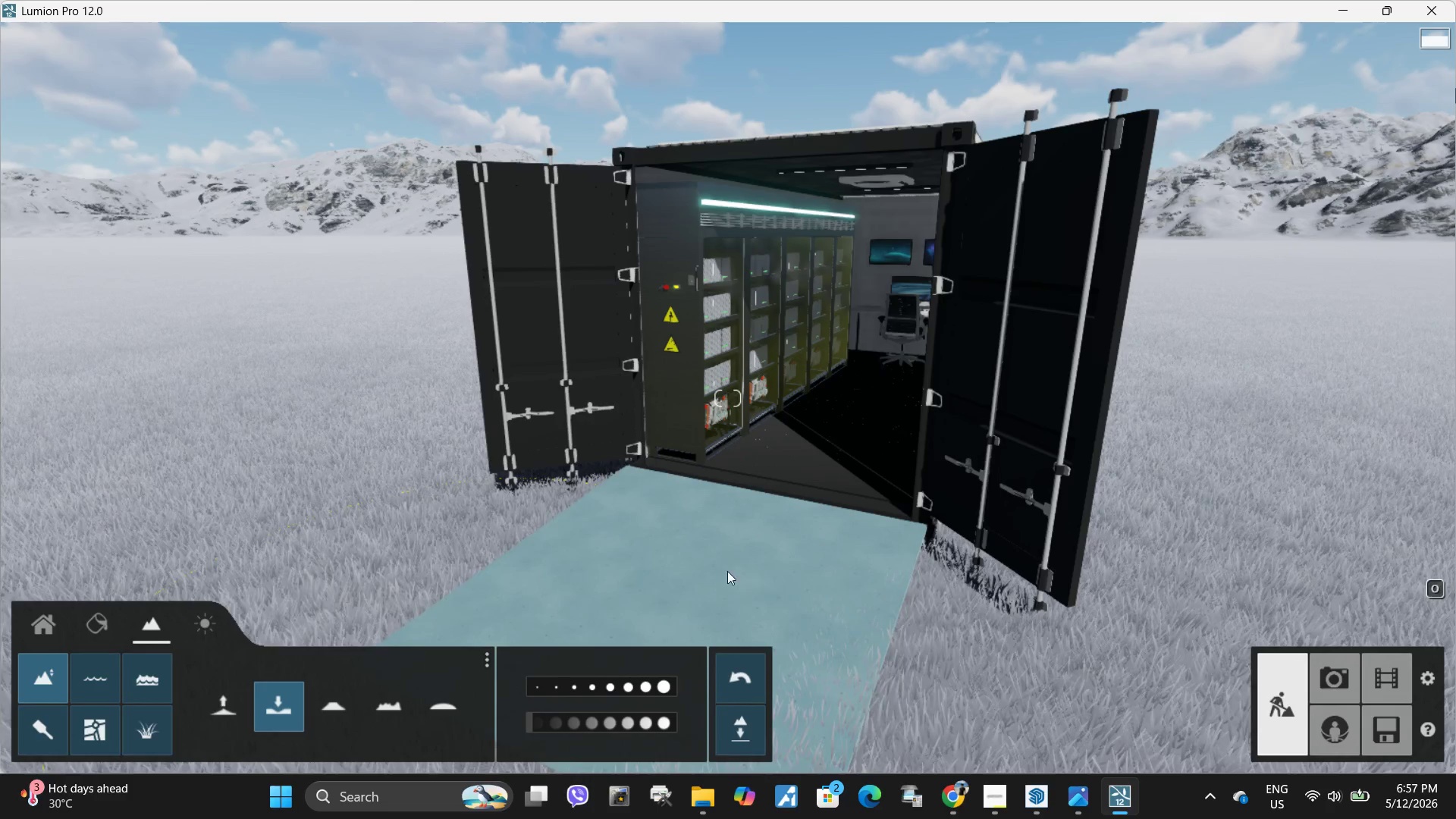 
type(aadeew)
 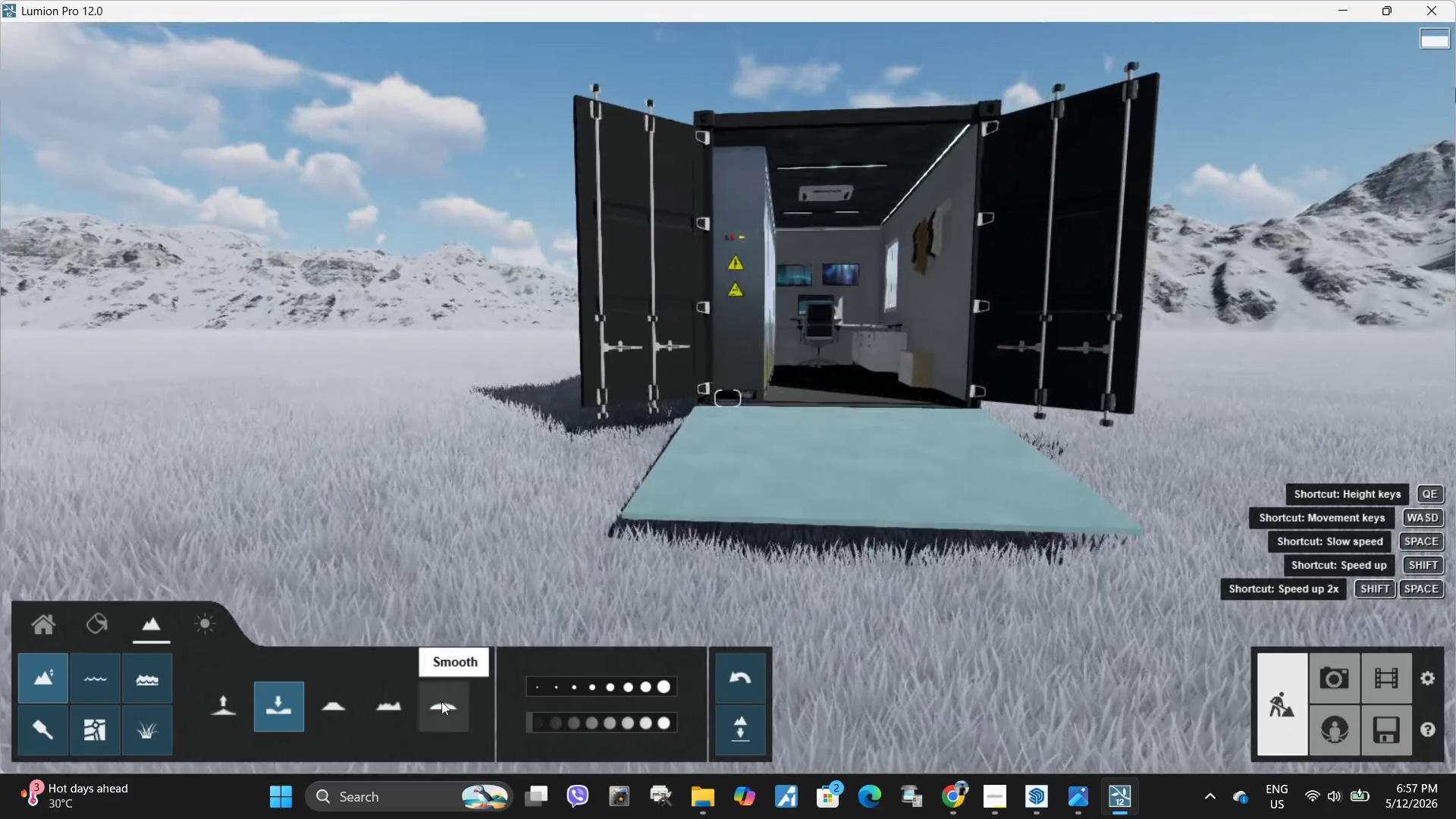 
hold_key(key=S, duration=0.31)
 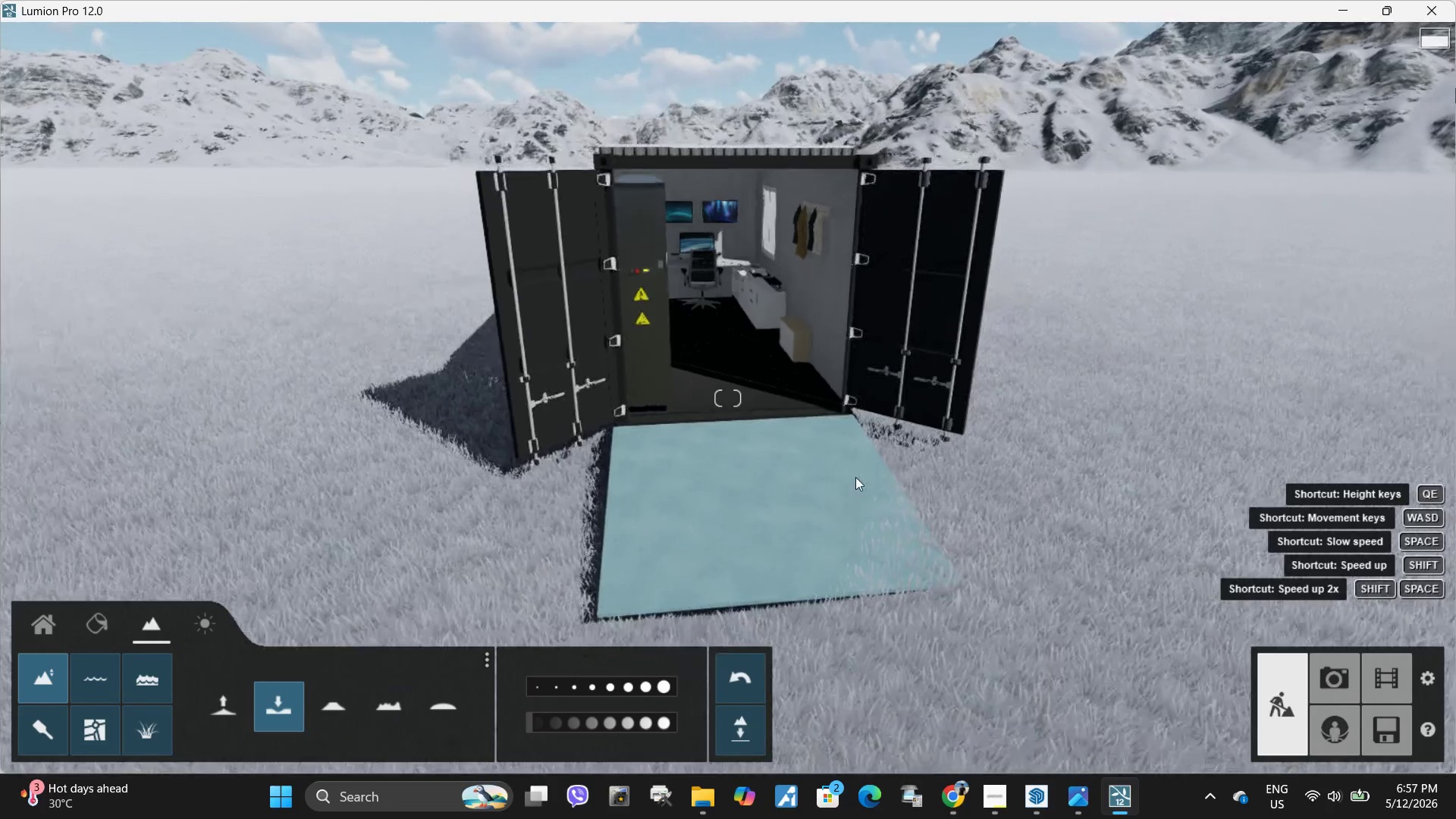 
left_click_drag(start_coordinate=[855, 477], to_coordinate=[670, 506])
 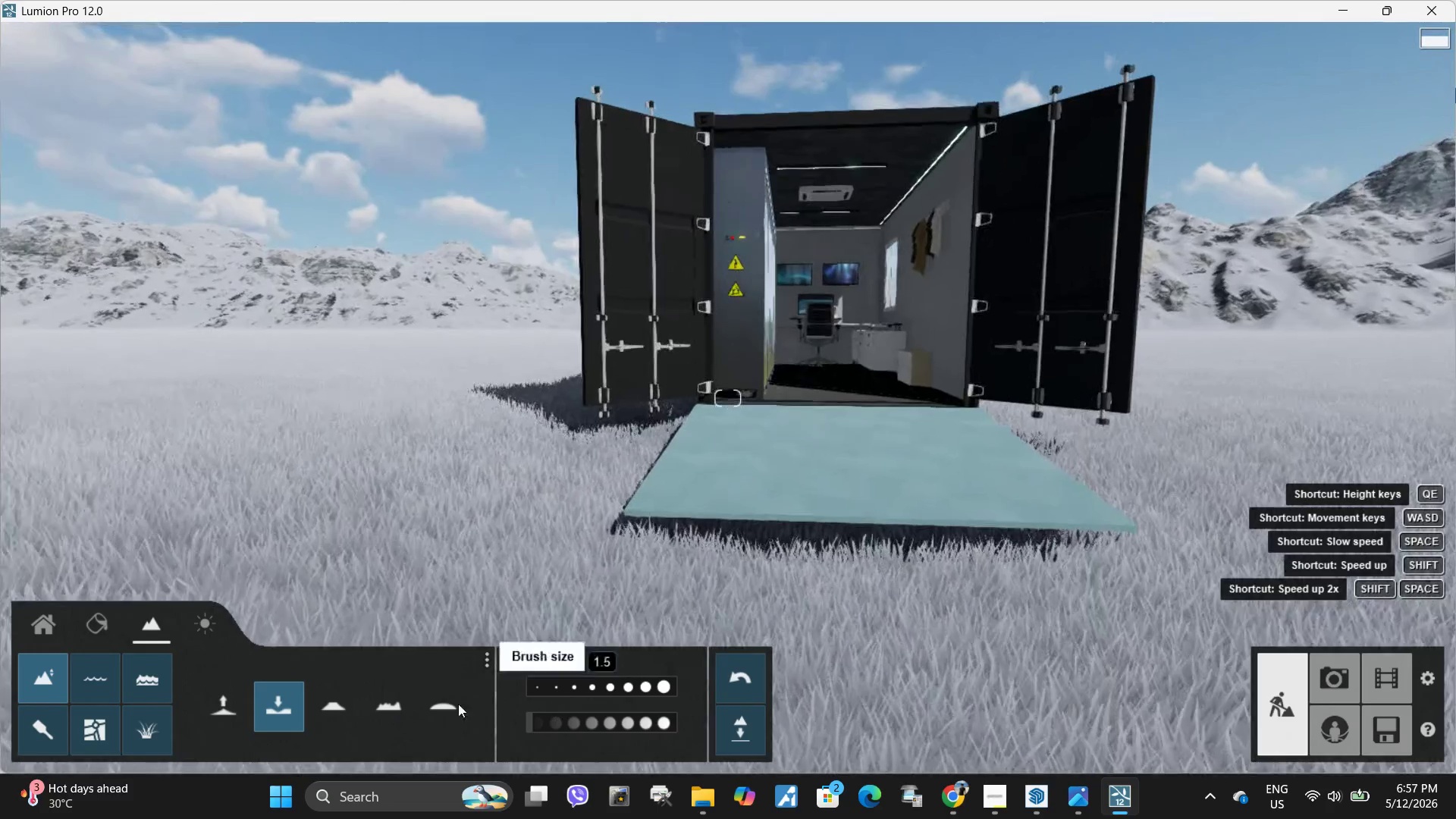 
left_click([220, 692])
 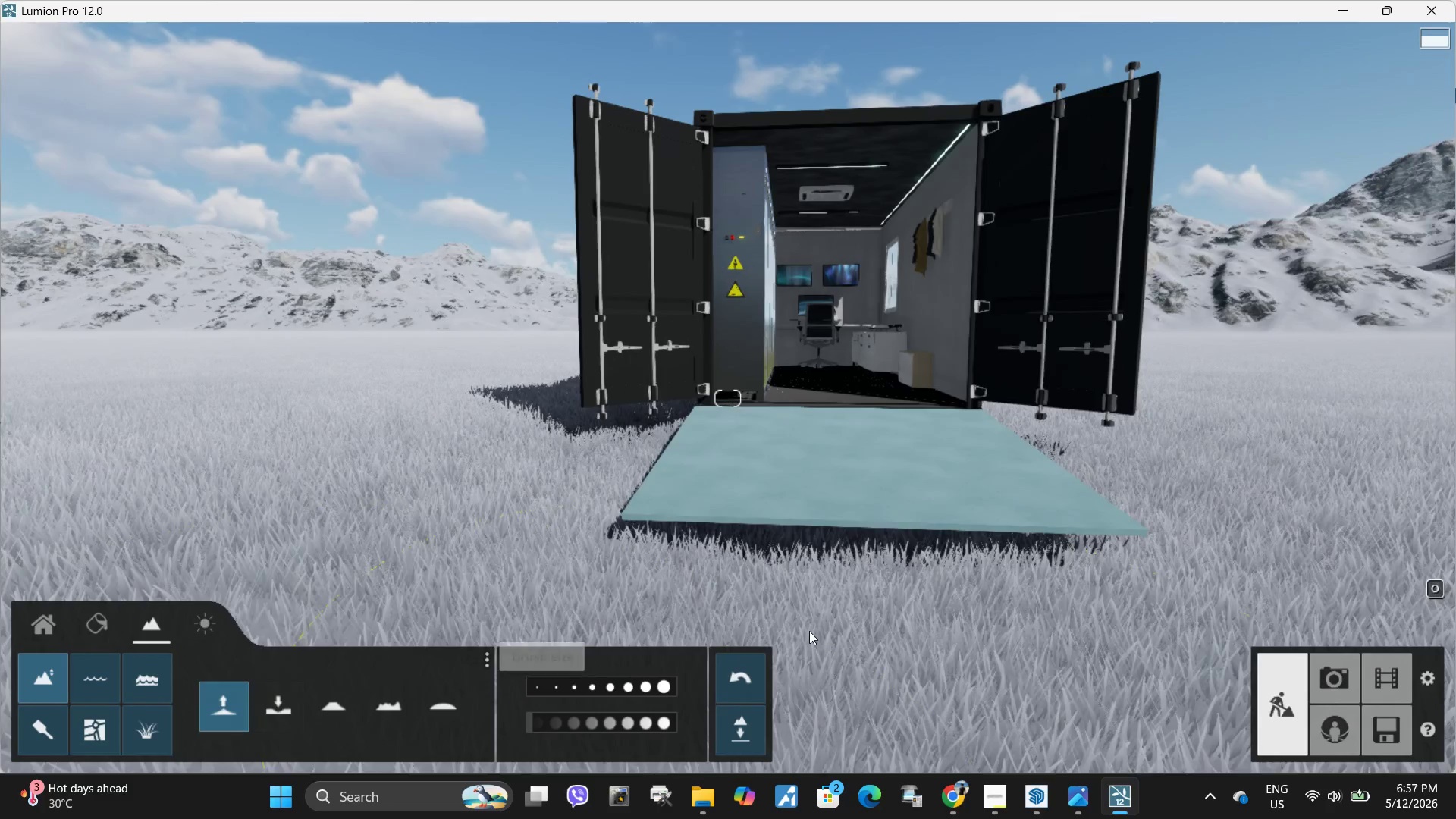 
triple_click([774, 559])
 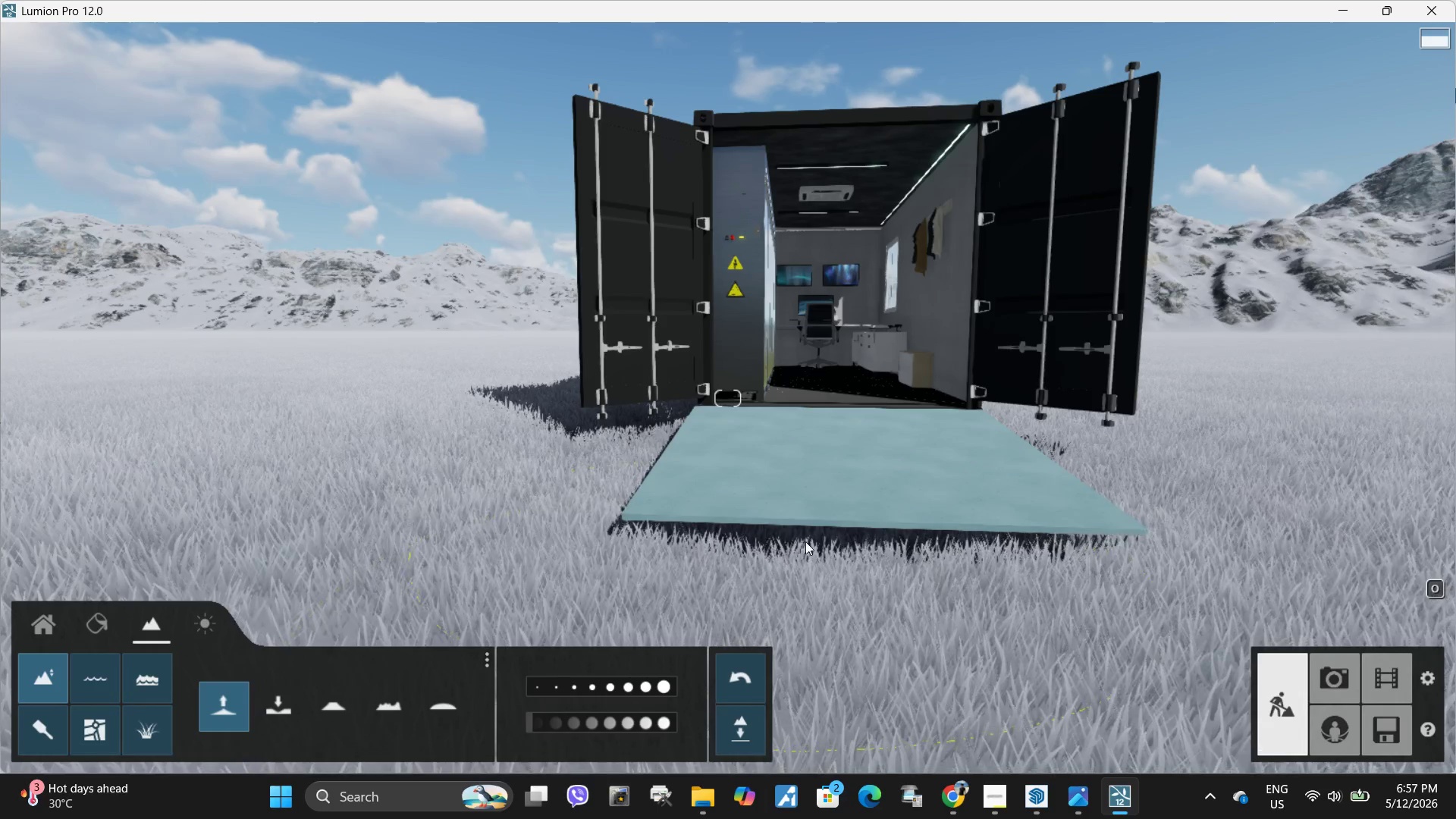 
left_click_drag(start_coordinate=[821, 539], to_coordinate=[833, 539])
 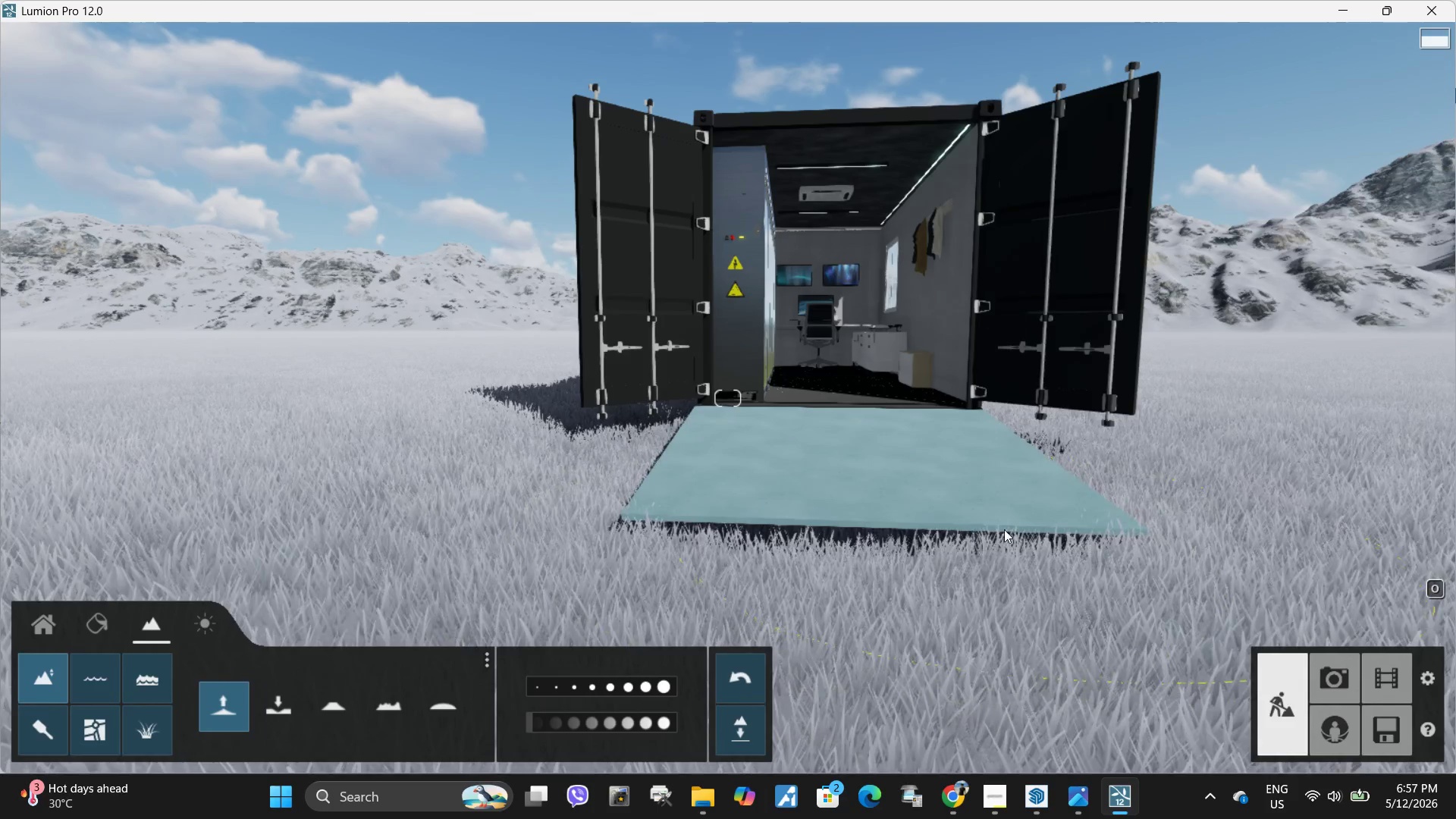 
triple_click([1019, 532])
 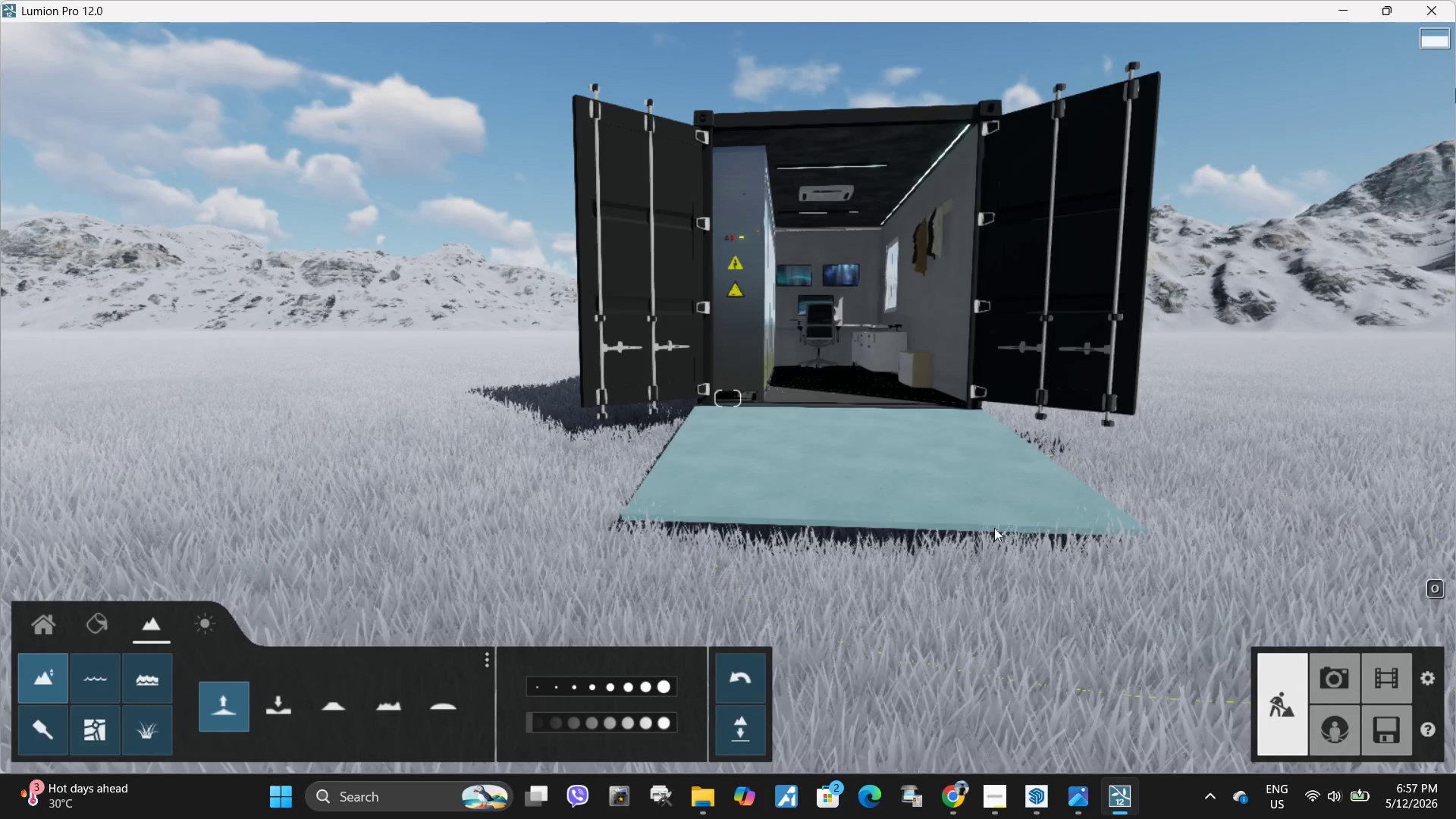 
type(qdw)
 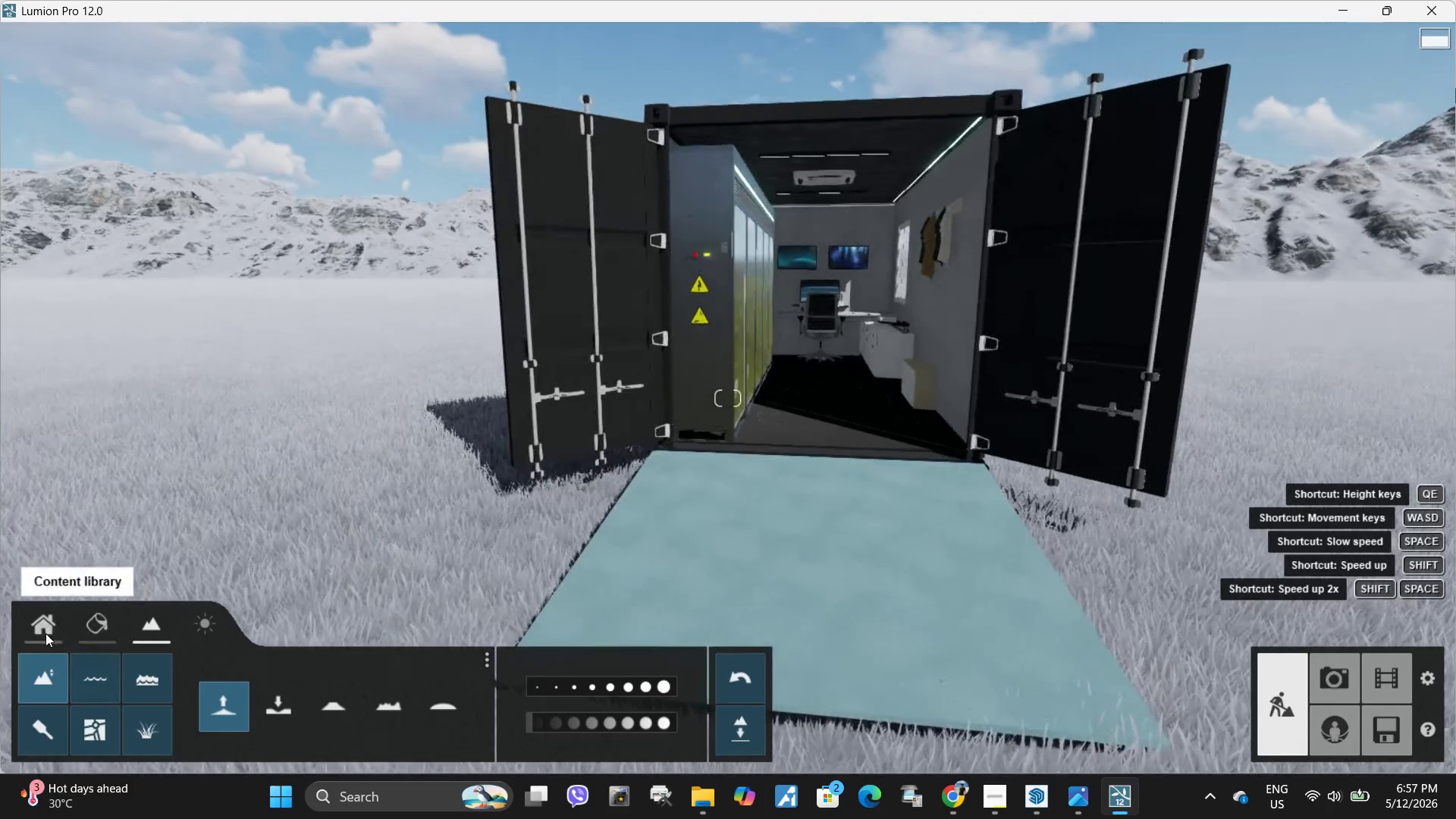 
left_click([42, 630])
 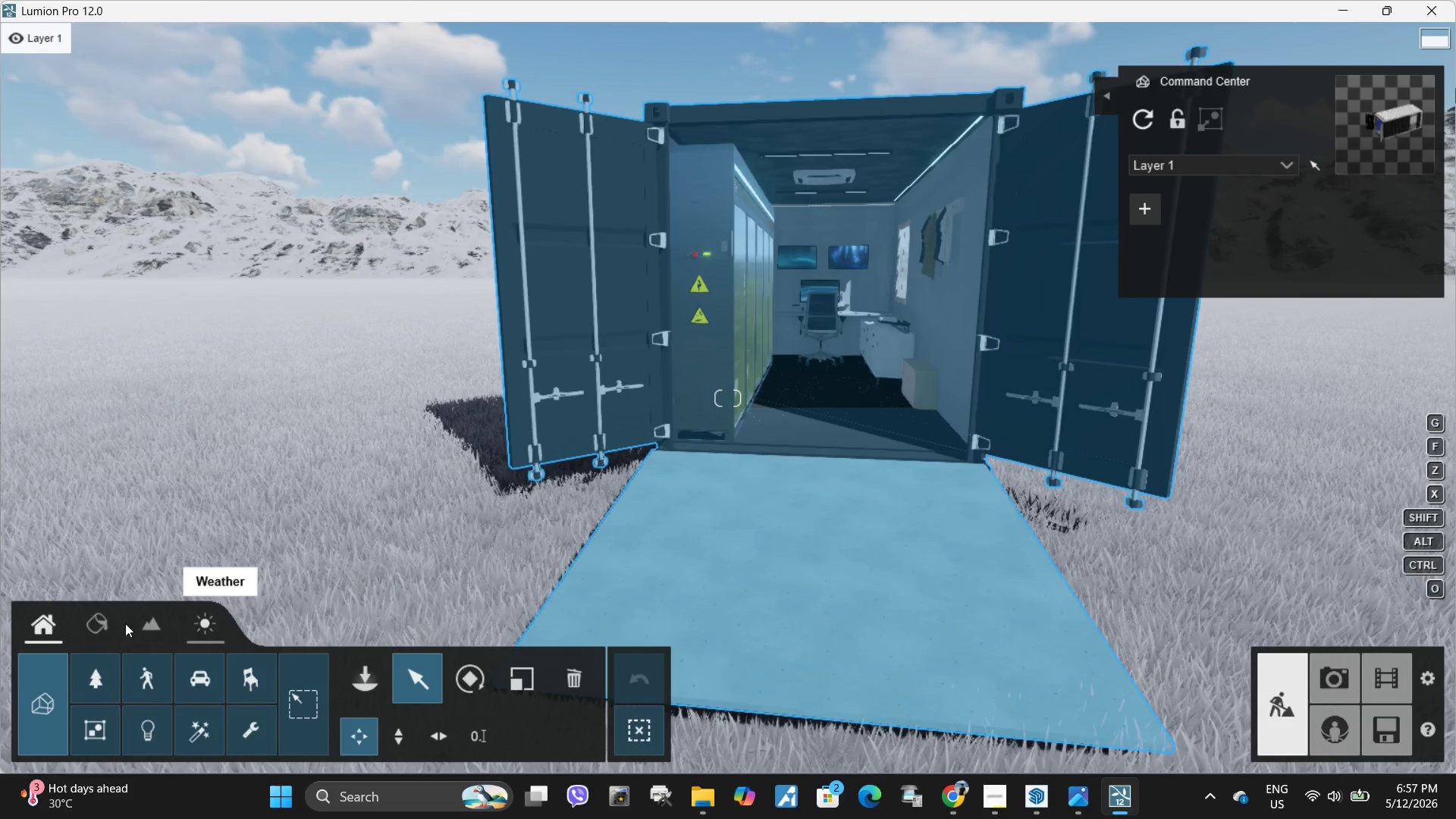 
left_click([93, 629])
 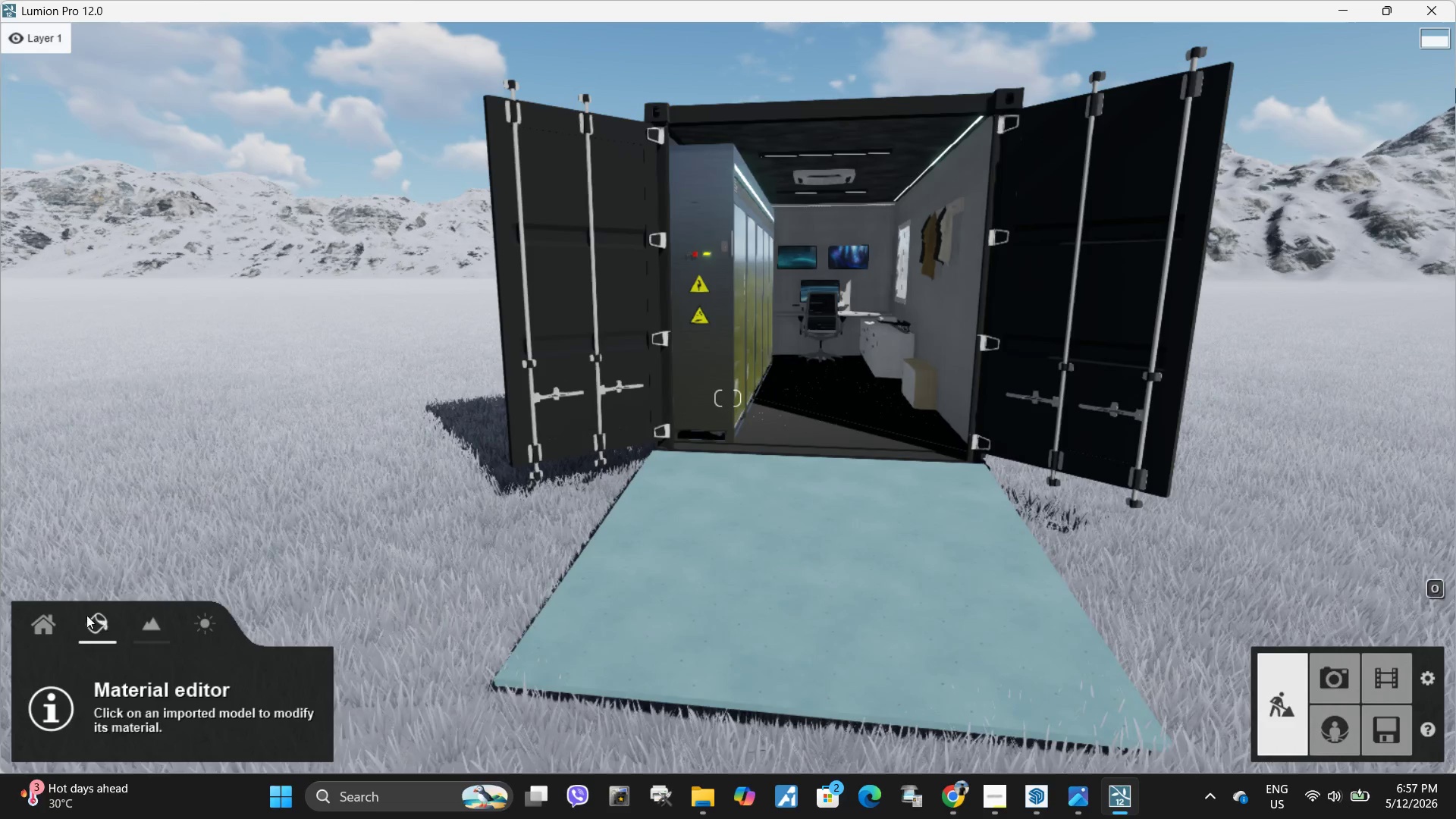 
left_click([148, 624])
 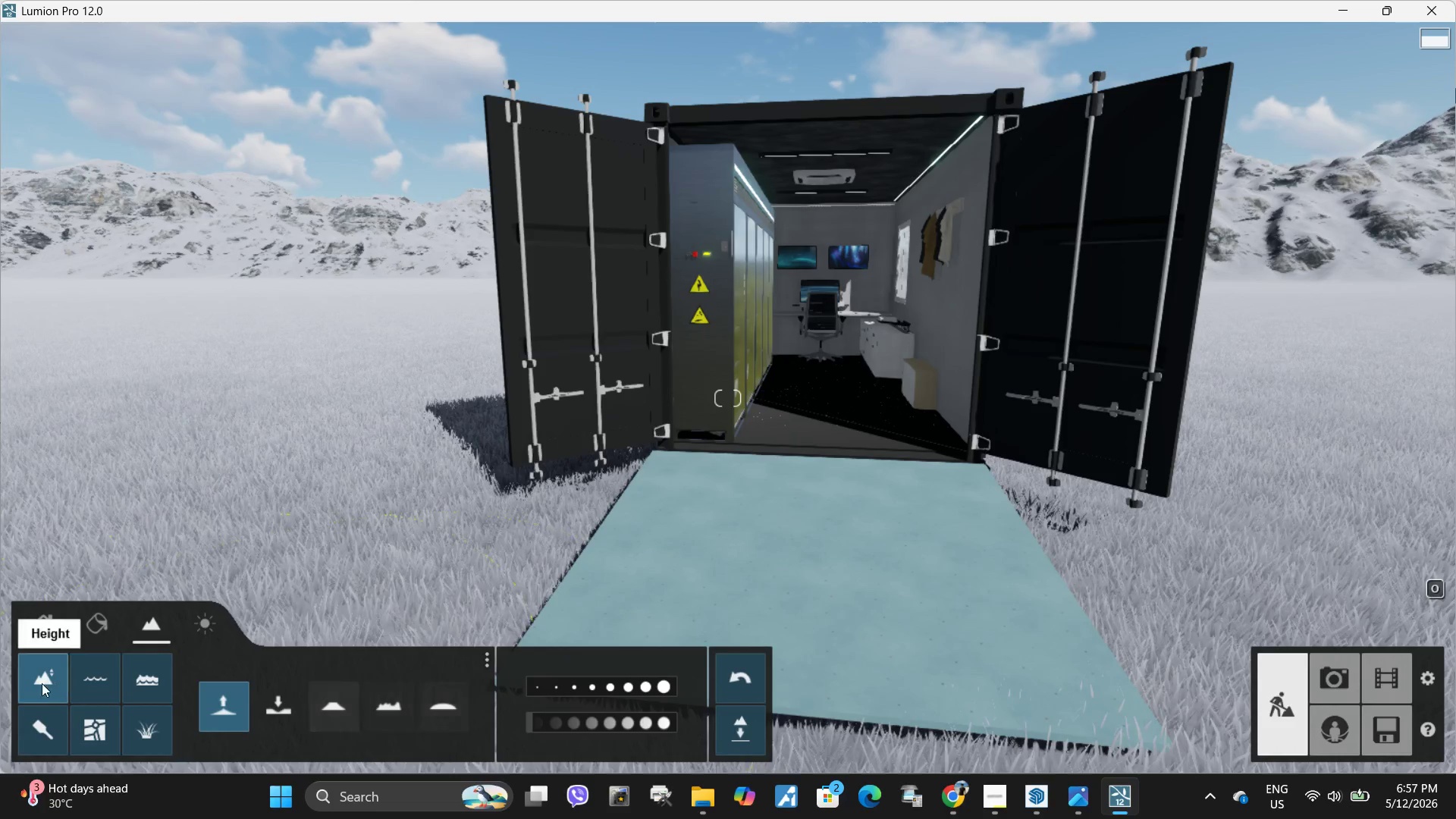 
left_click([106, 677])
 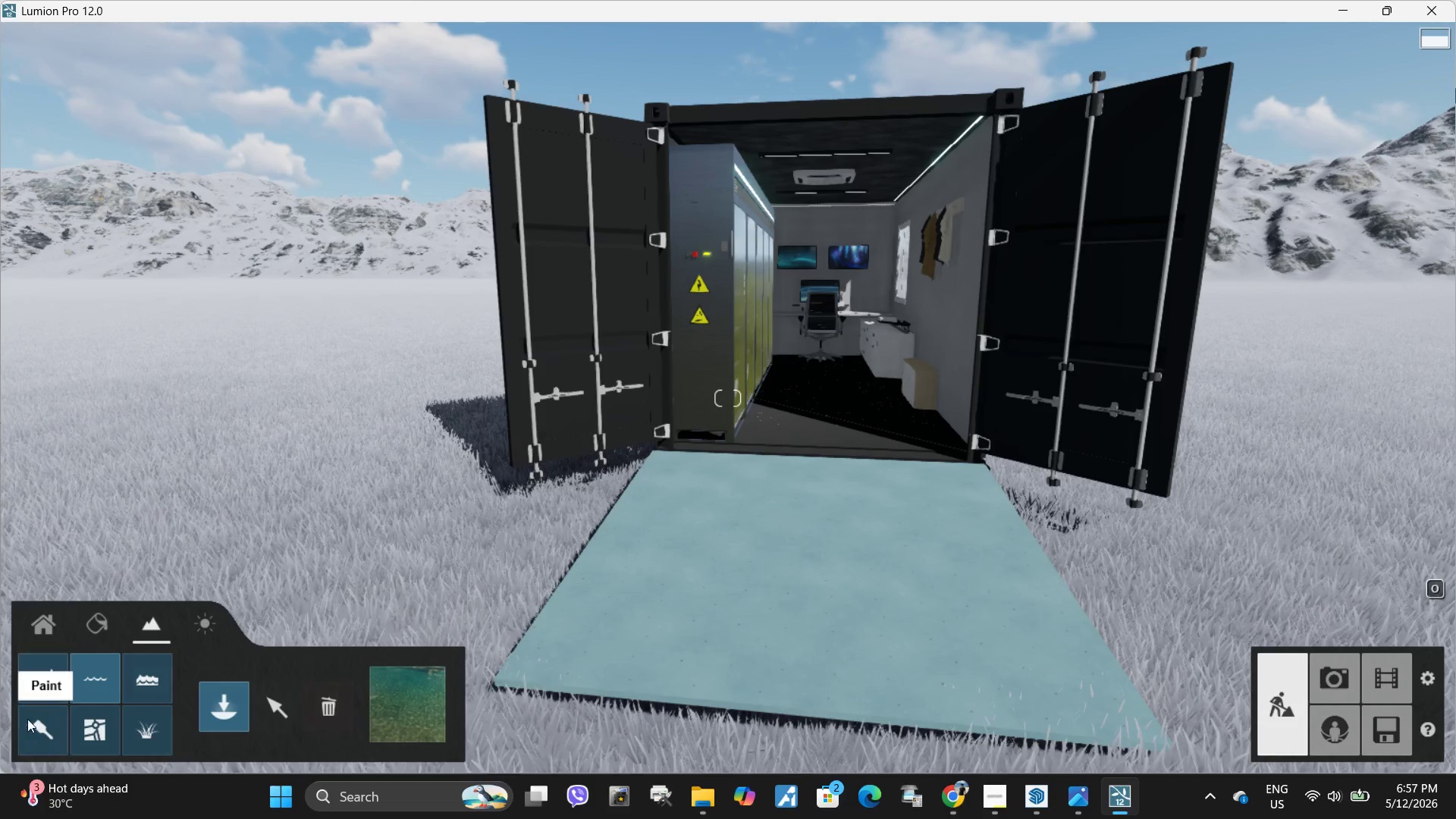 
left_click([39, 735])
 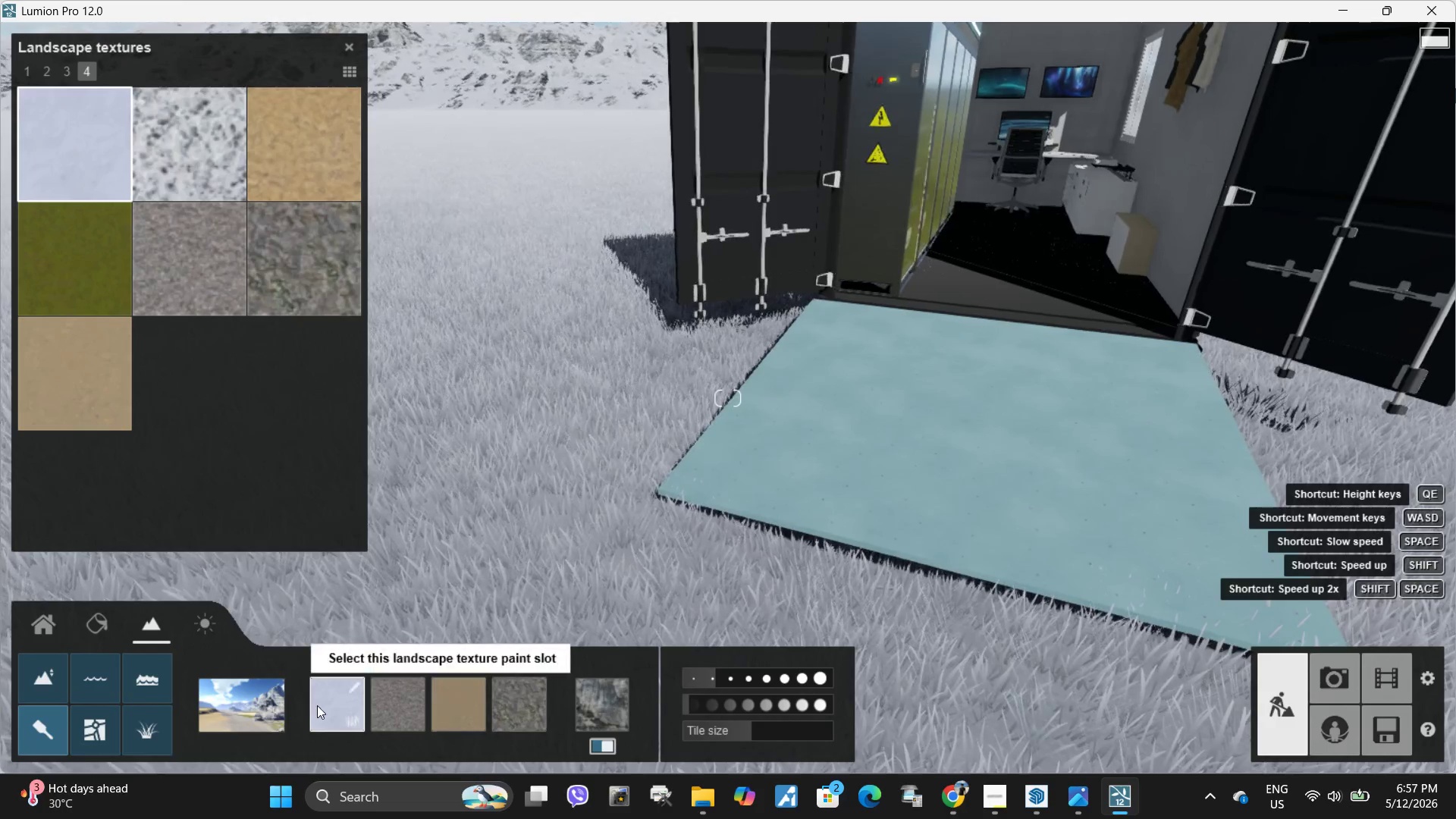 
left_click([82, 252])
 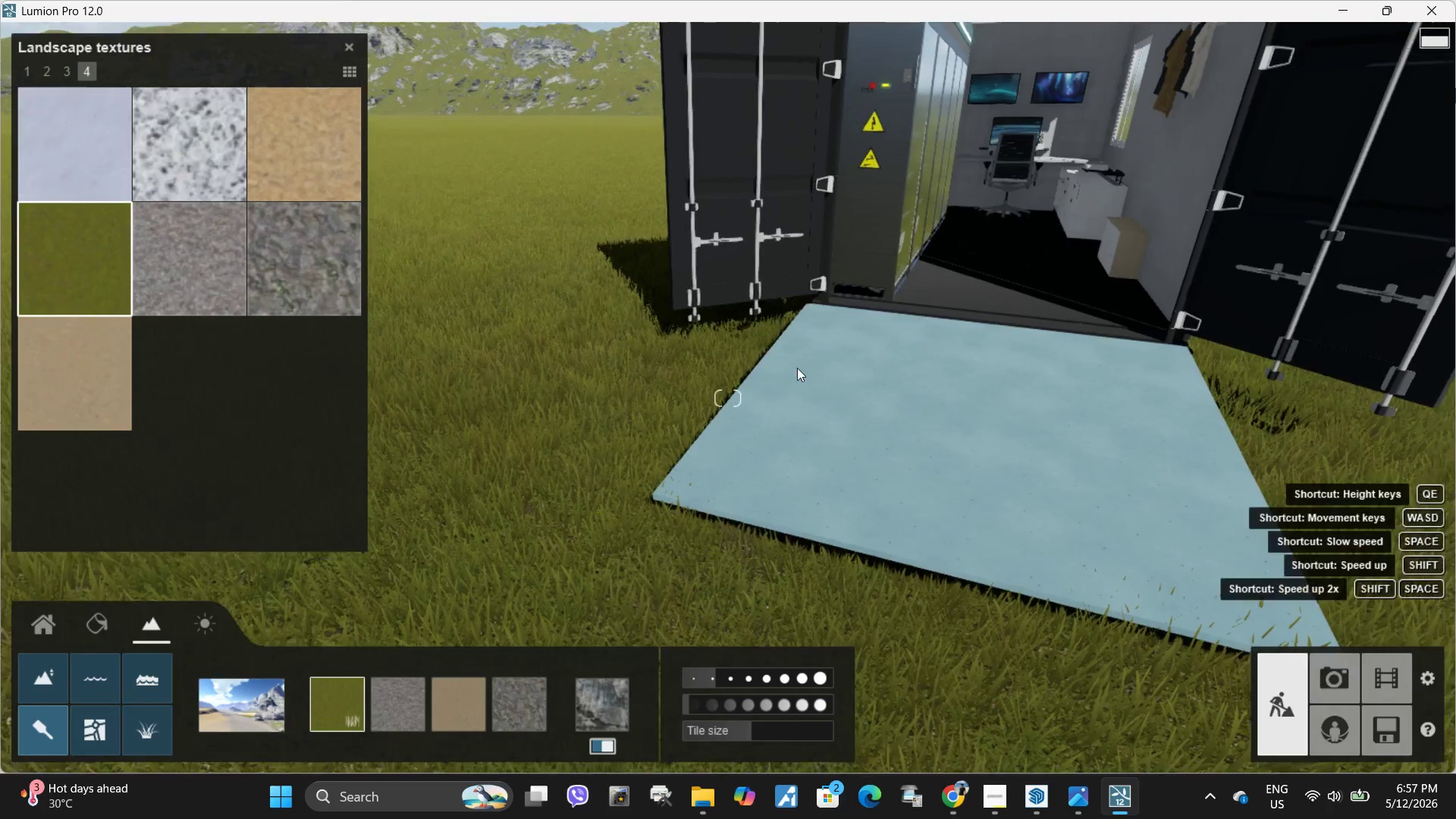 
key(W)
 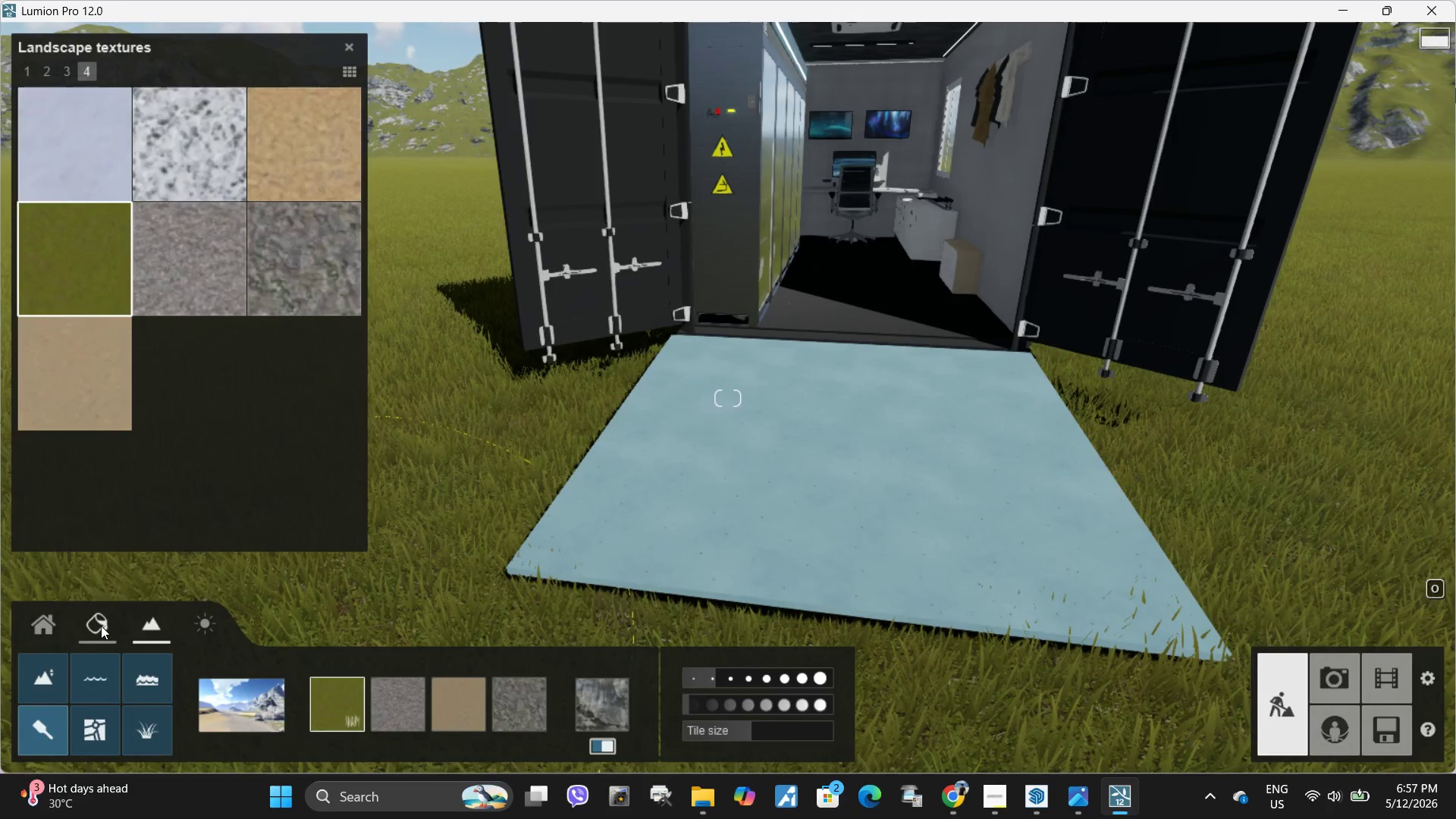 
double_click([826, 488])
 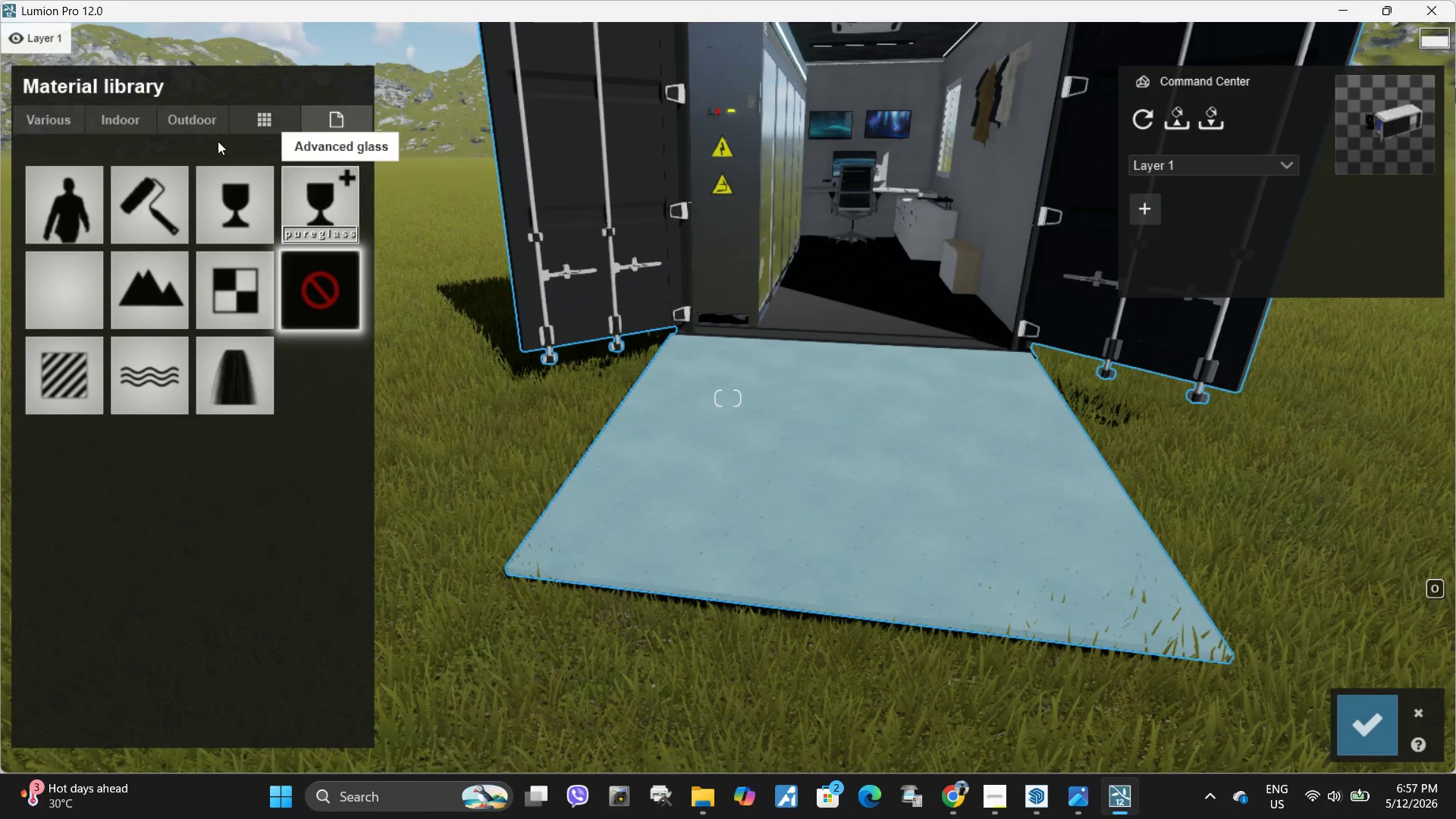 
left_click([118, 115])
 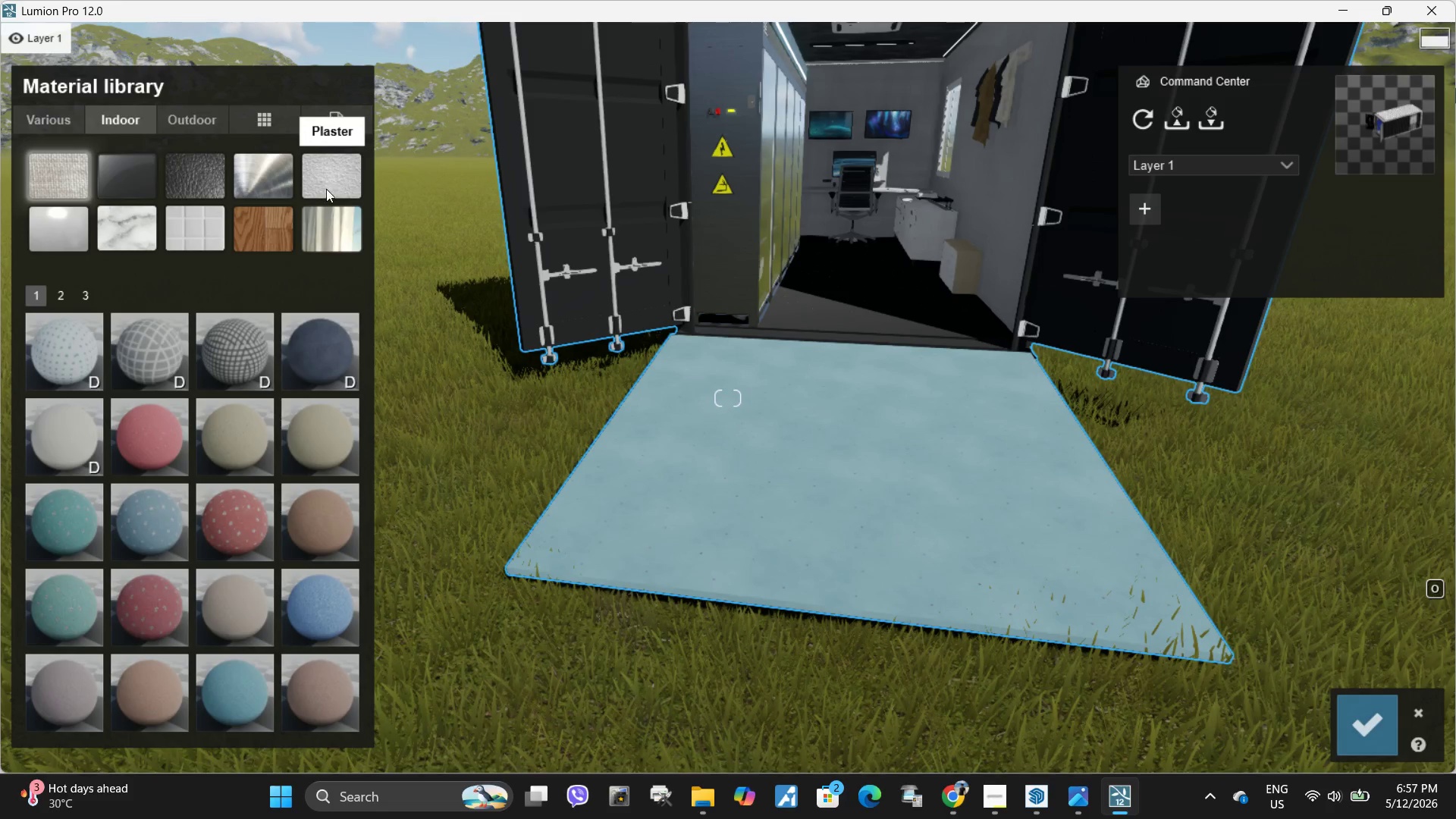 
left_click([286, 187])
 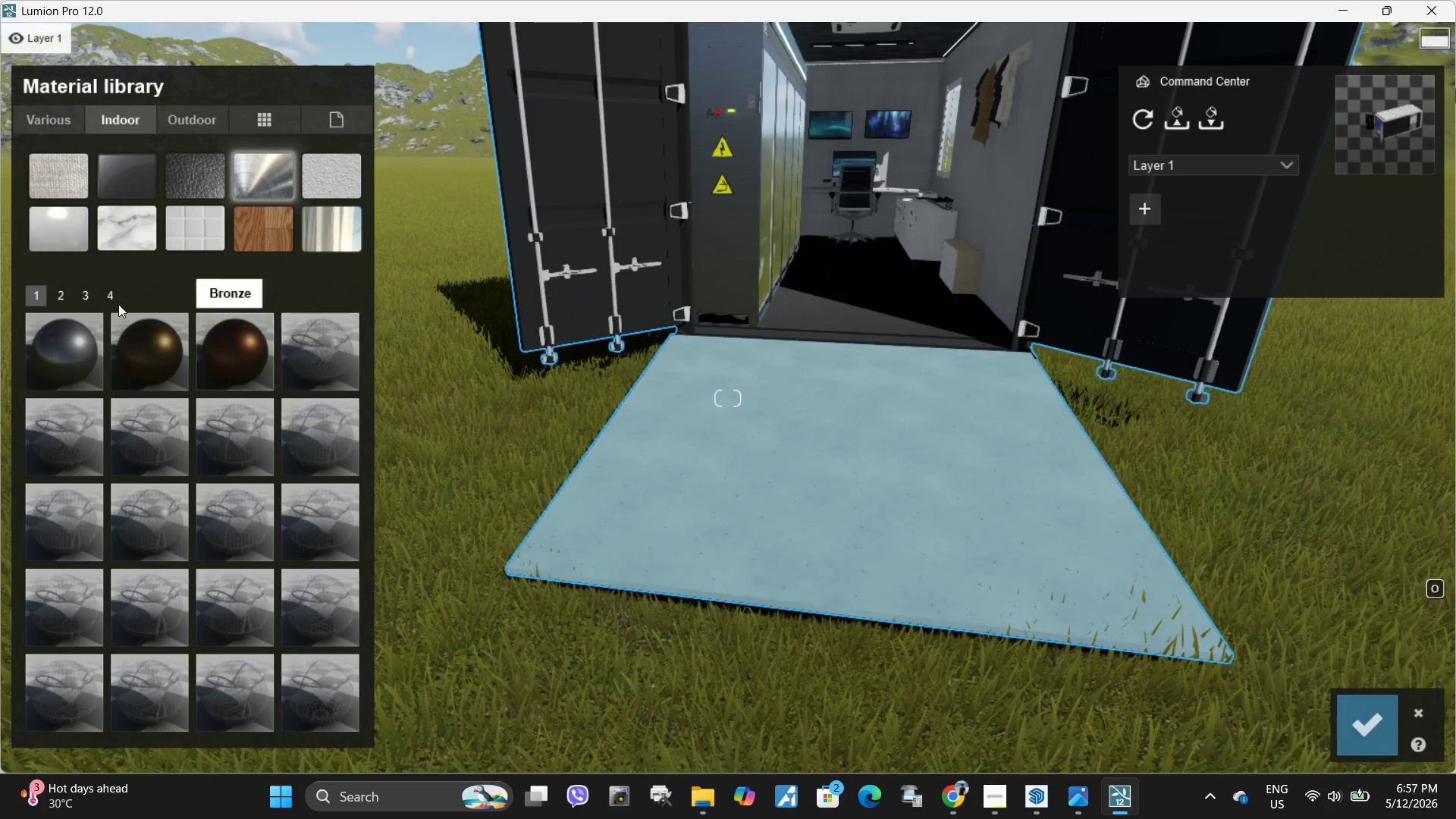 
left_click([69, 297])
 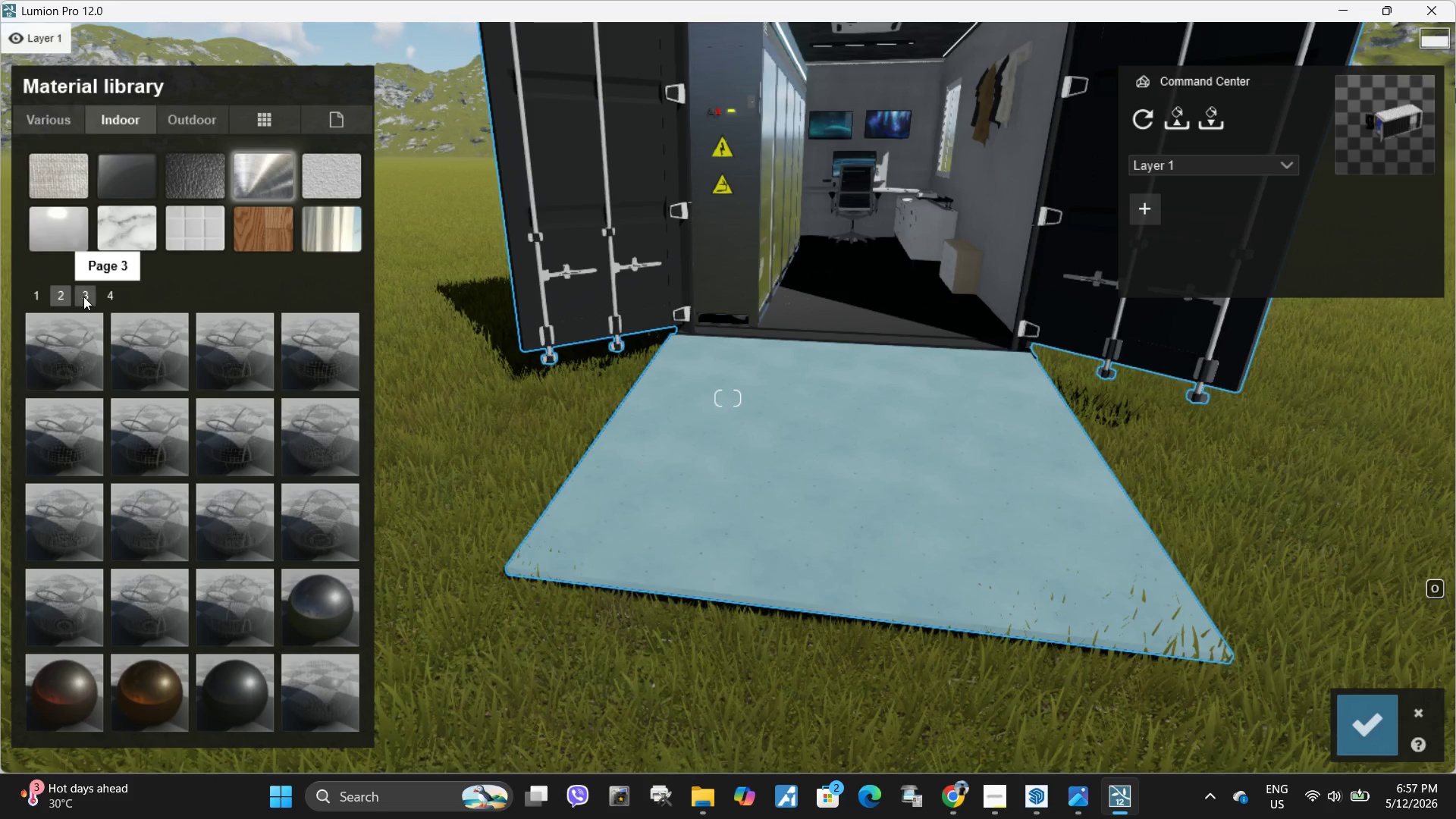 
left_click([83, 297])
 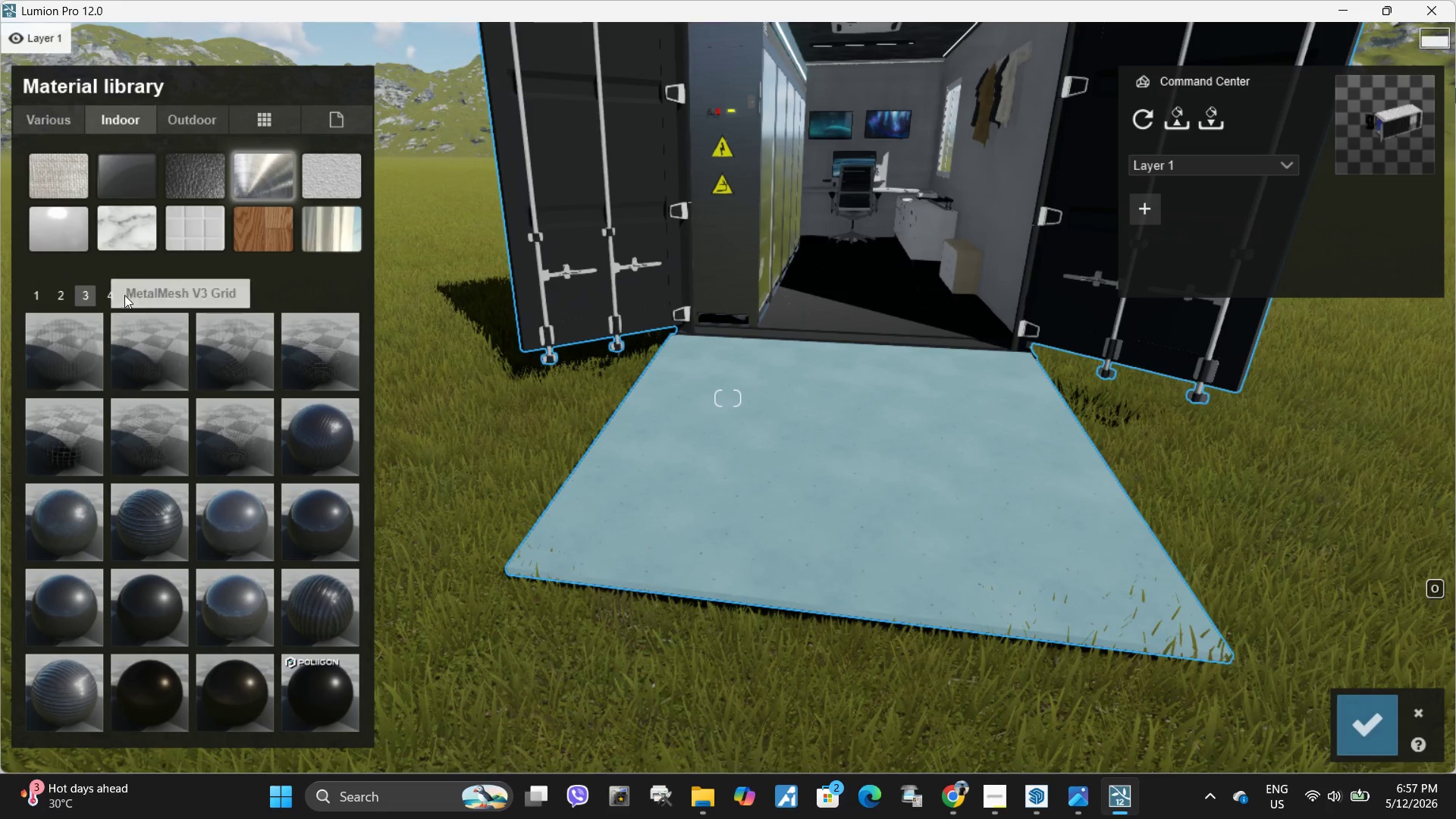 
left_click([115, 295])
 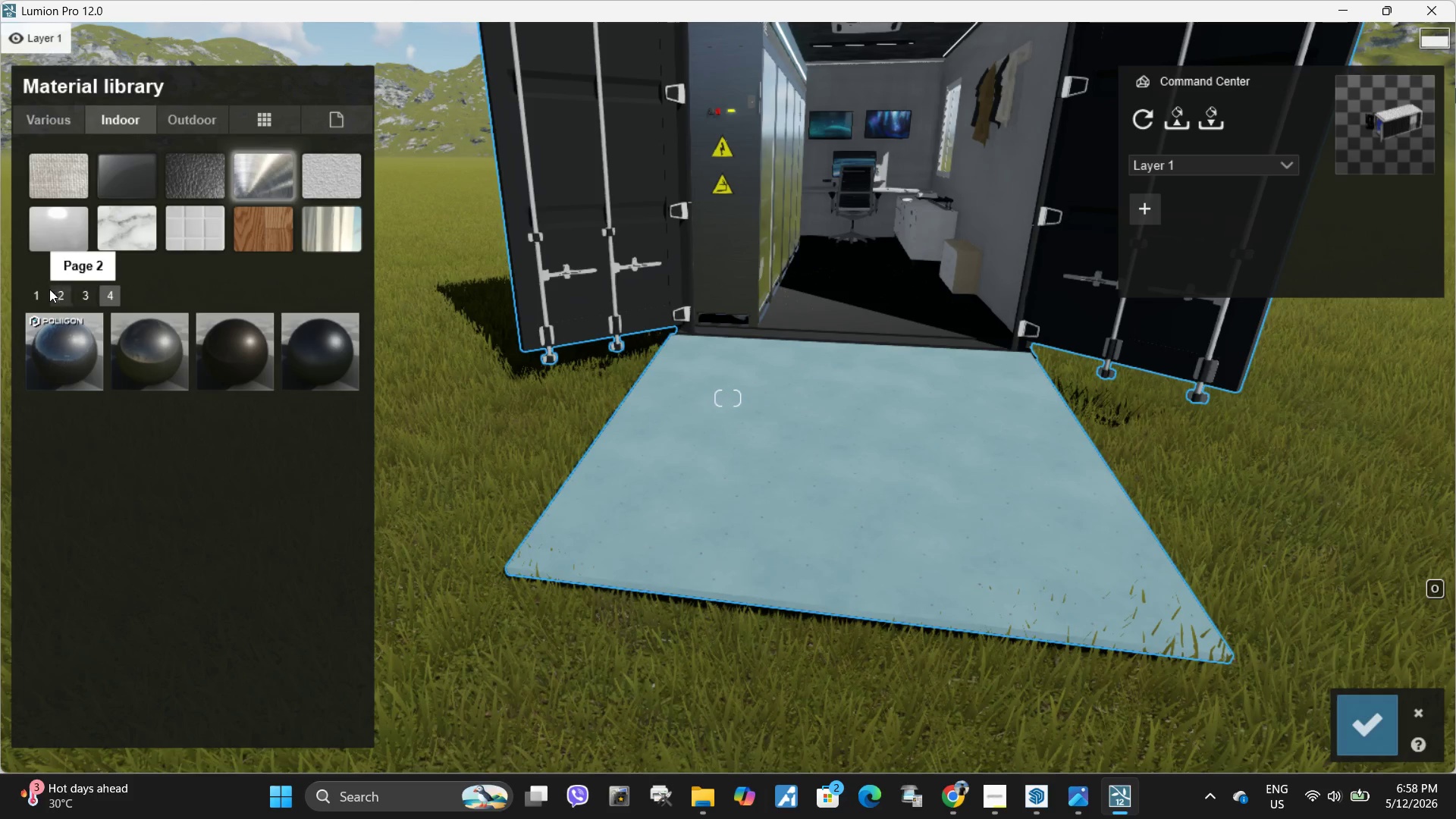 
left_click([36, 297])
 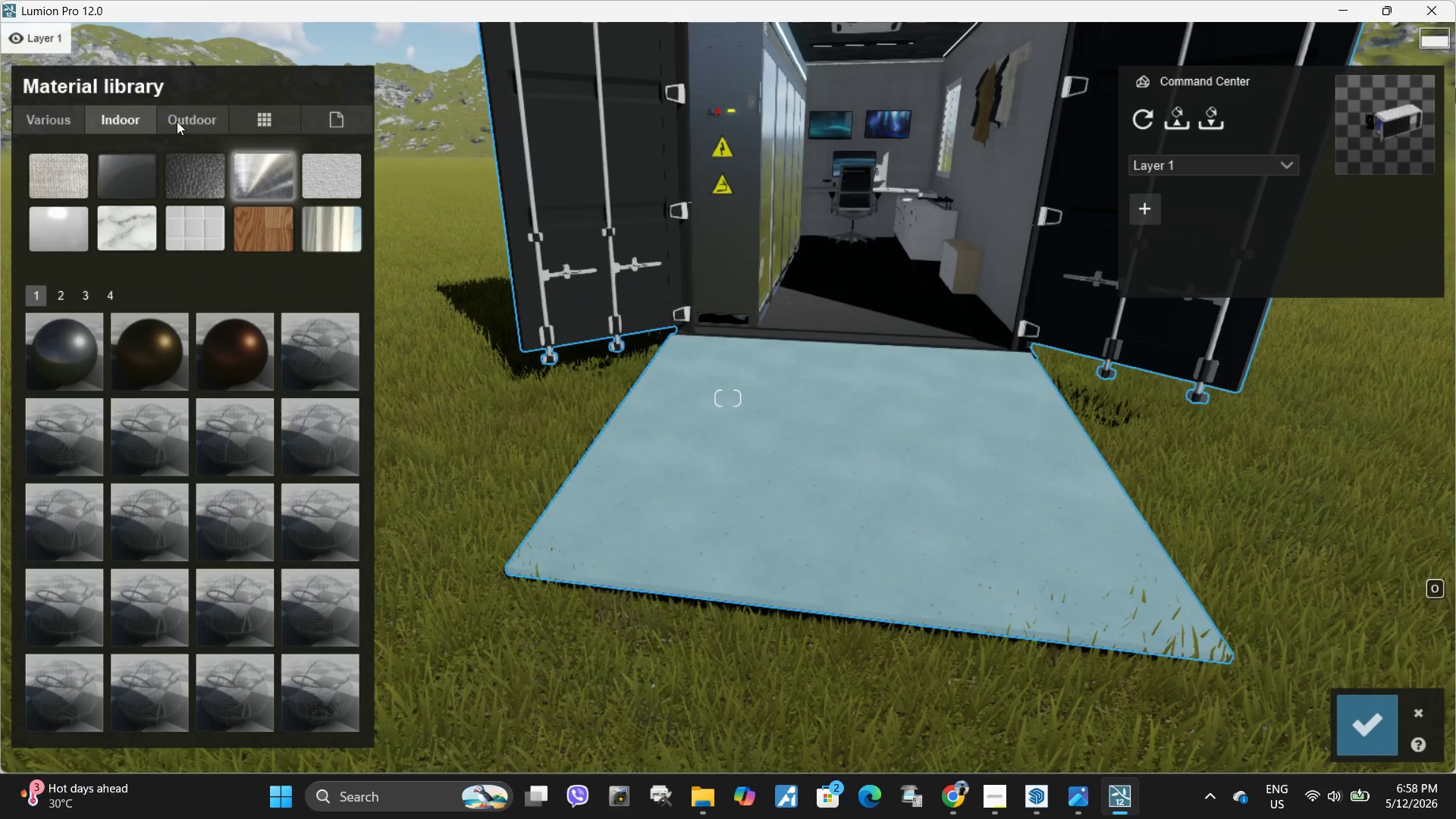 
double_click([185, 130])
 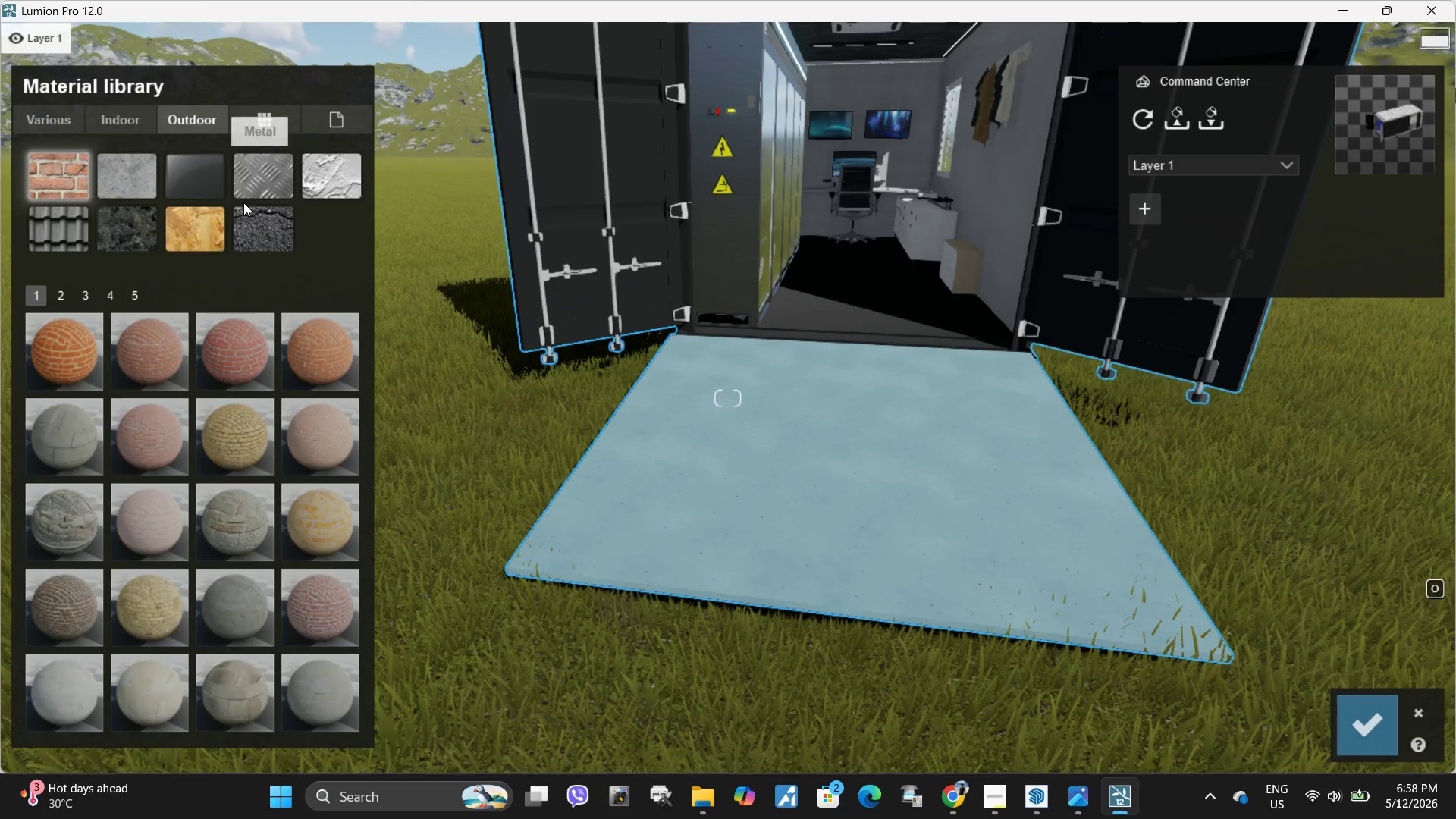 
left_click([267, 184])
 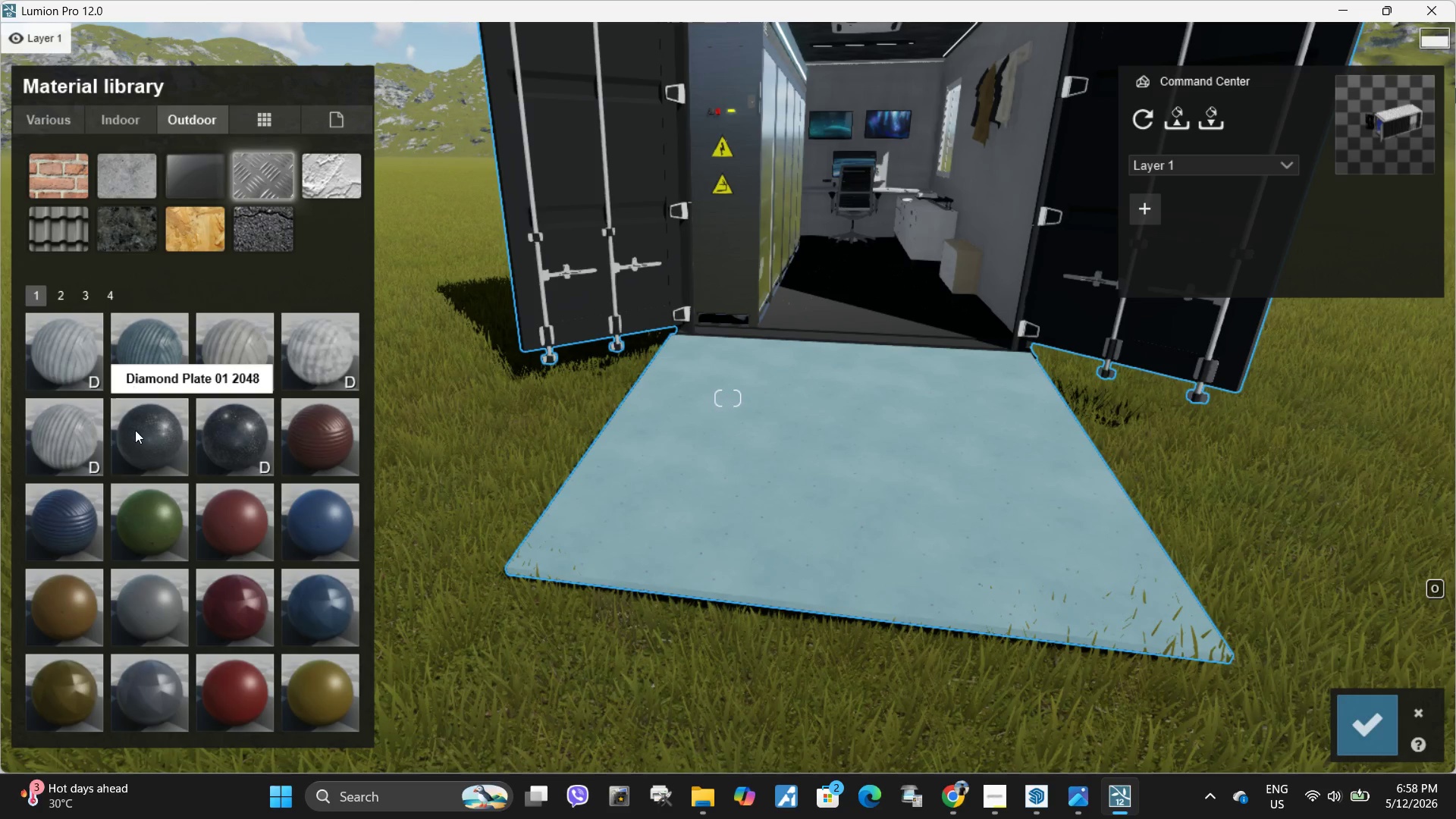 
left_click([135, 430])
 